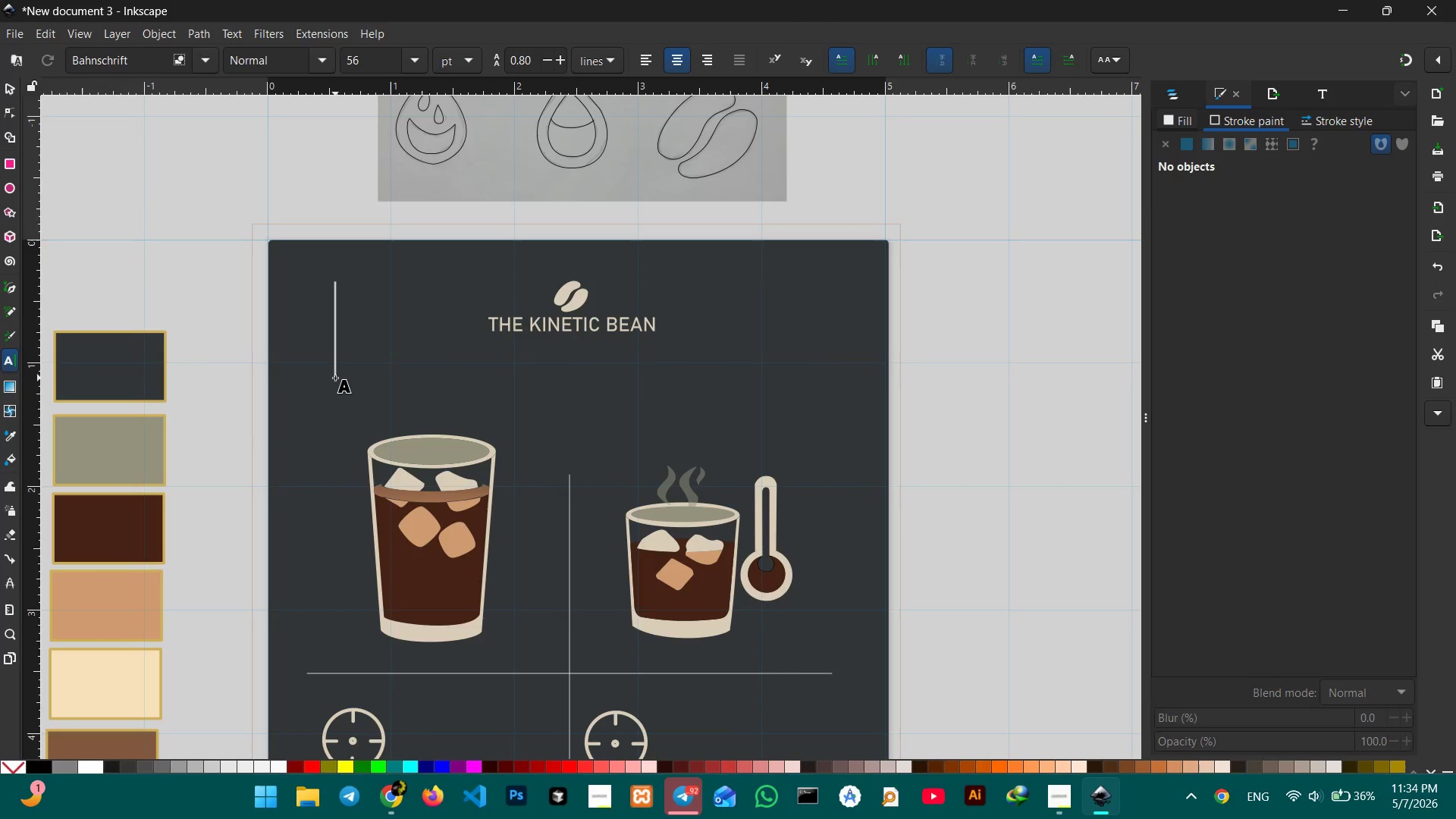 
type(Cold Brew)
 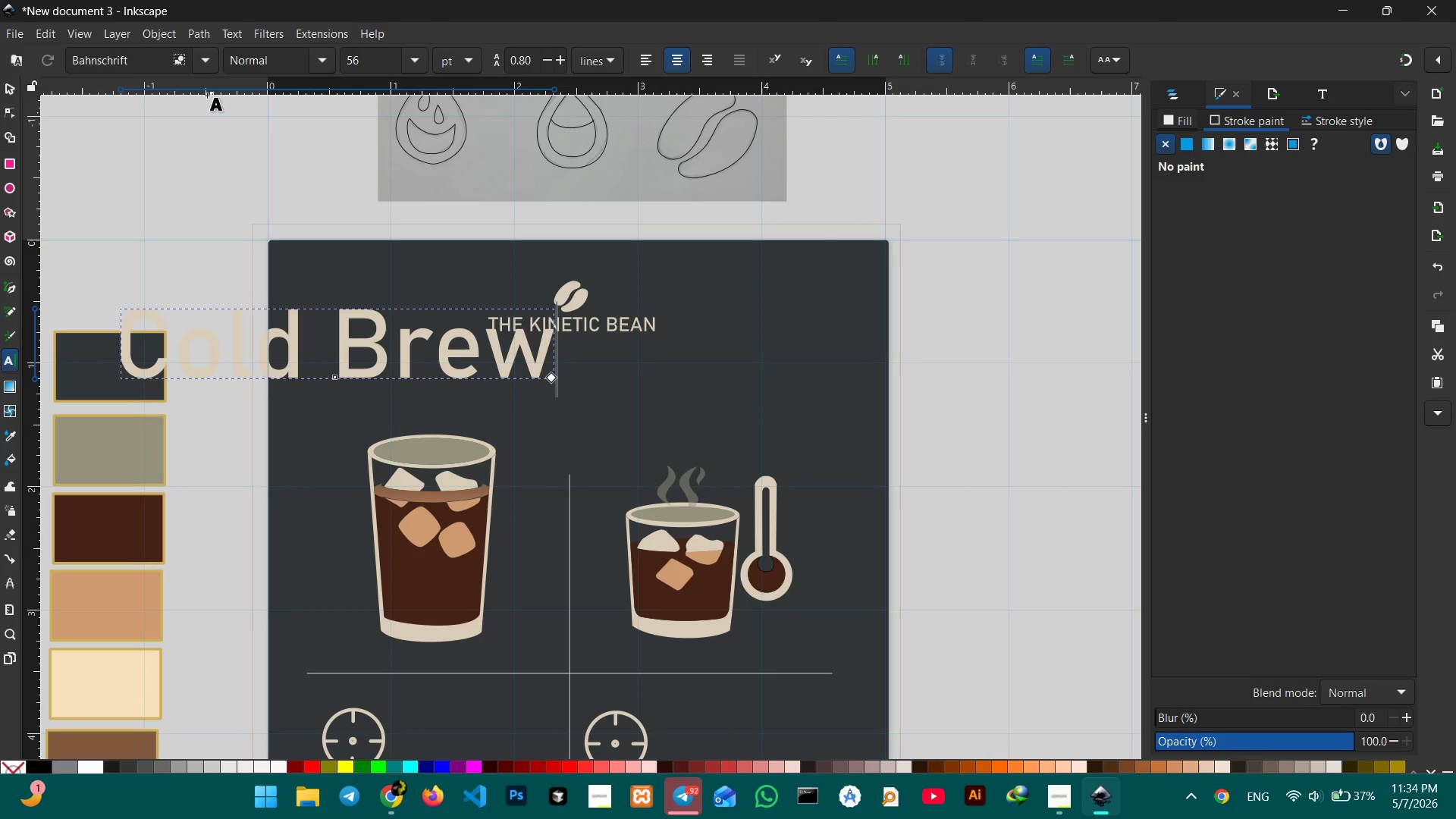 
wait(5.36)
 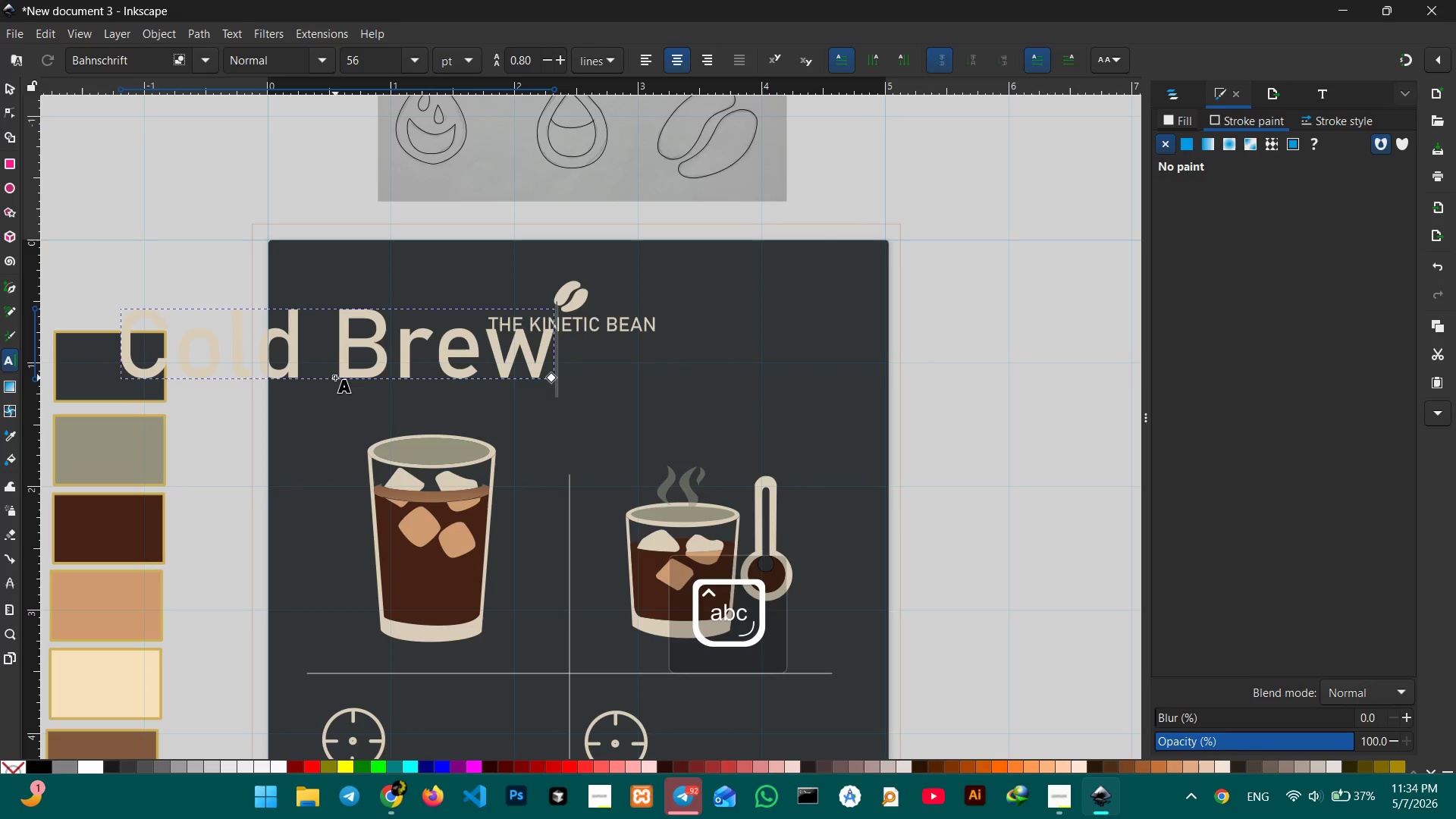 
left_click([7, 84])
 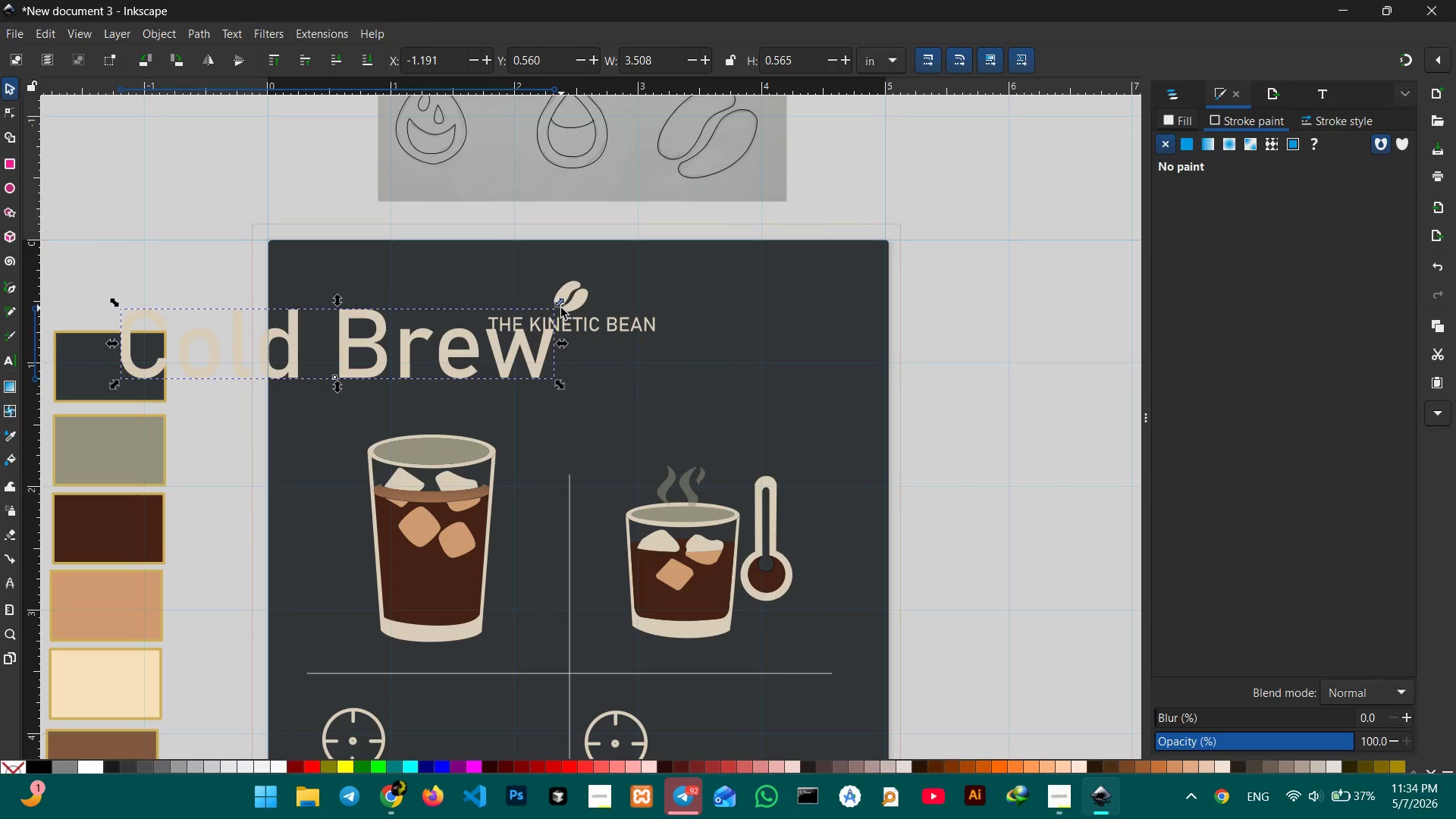 
left_click_drag(start_coordinate=[561, 306], to_coordinate=[466, 343])
 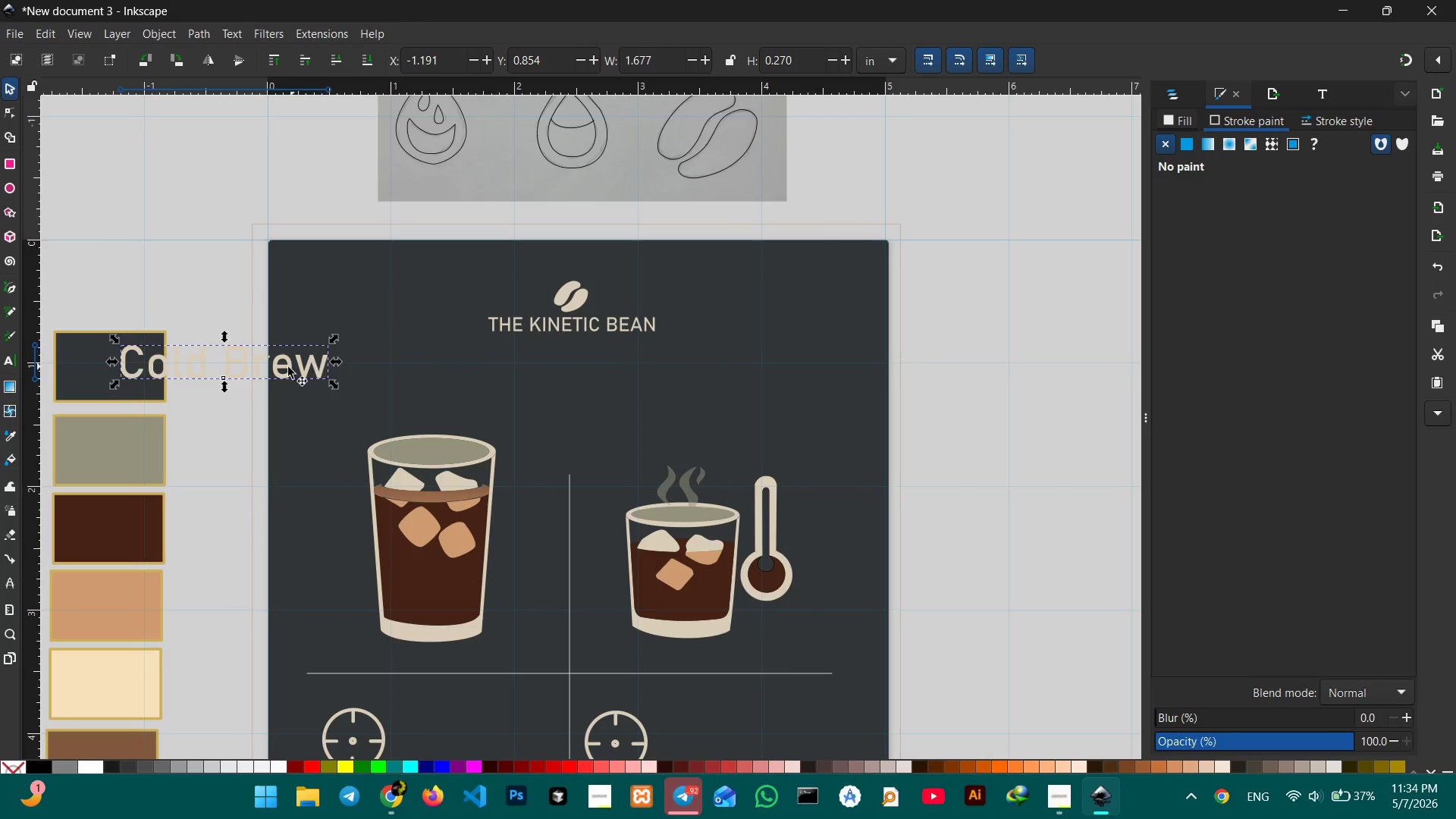 
hold_key(key=ControlLeft, duration=1.69)
 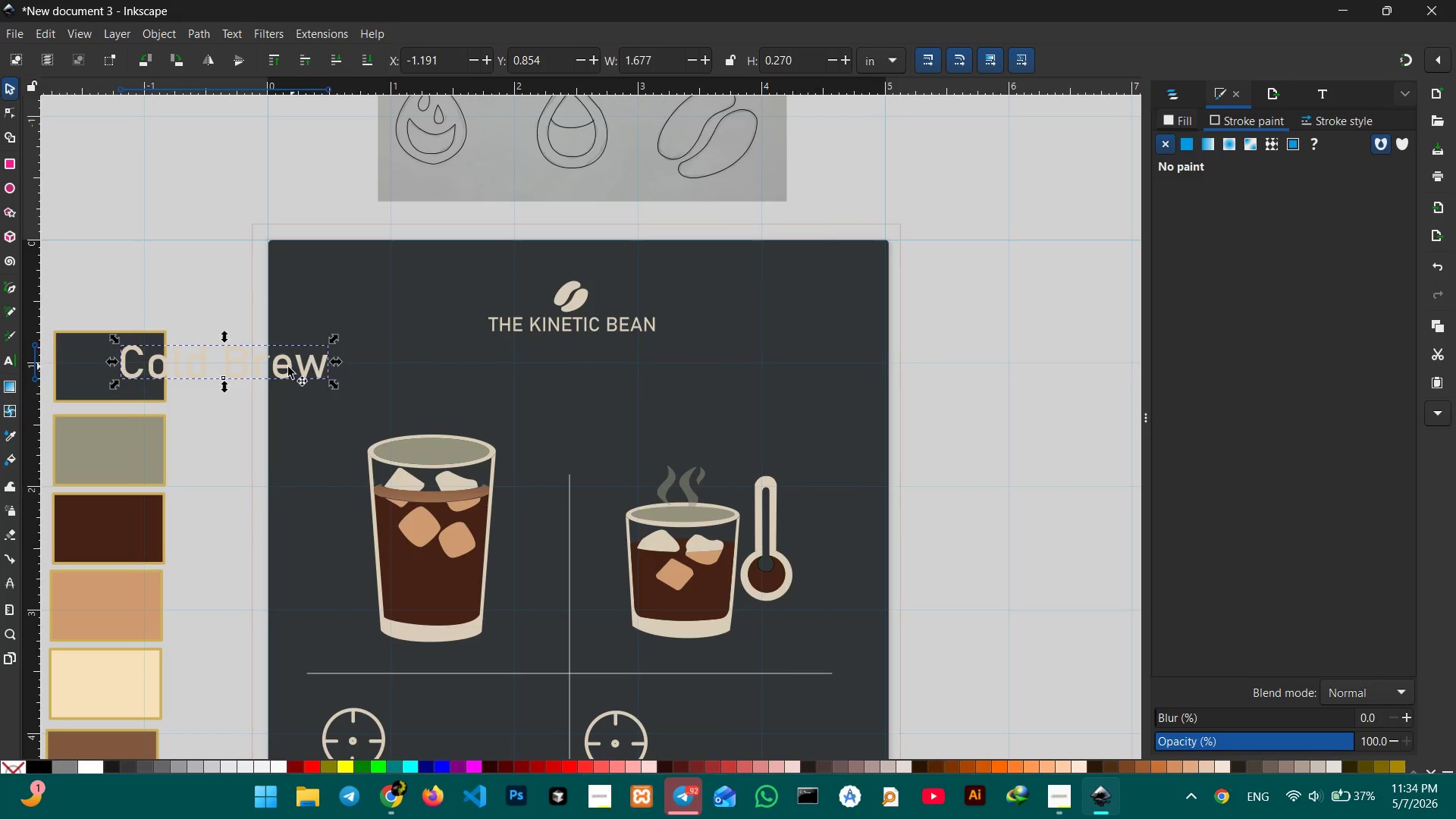 
left_click_drag(start_coordinate=[287, 367], to_coordinate=[503, 413])
 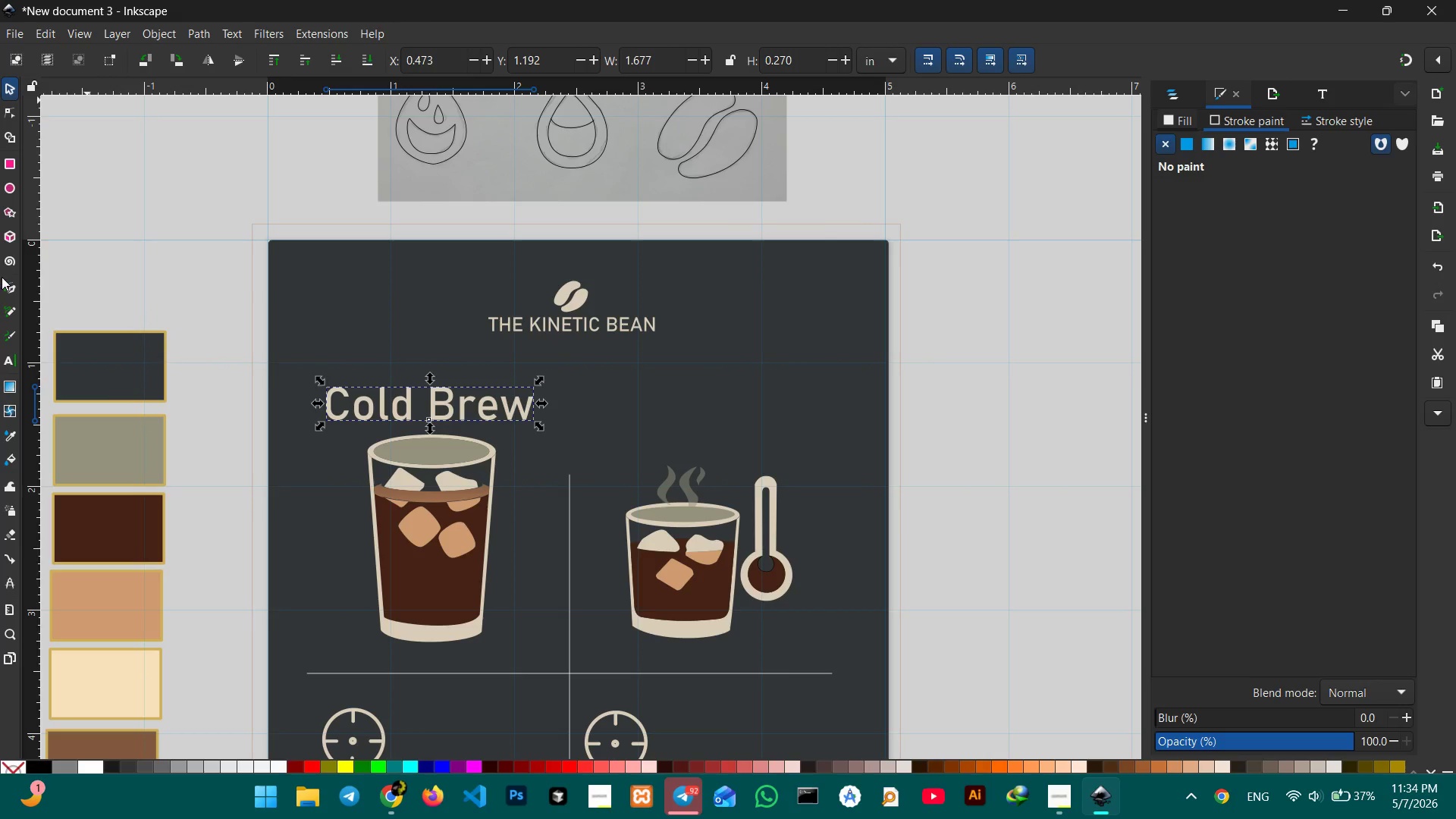 
left_click([7, 359])
 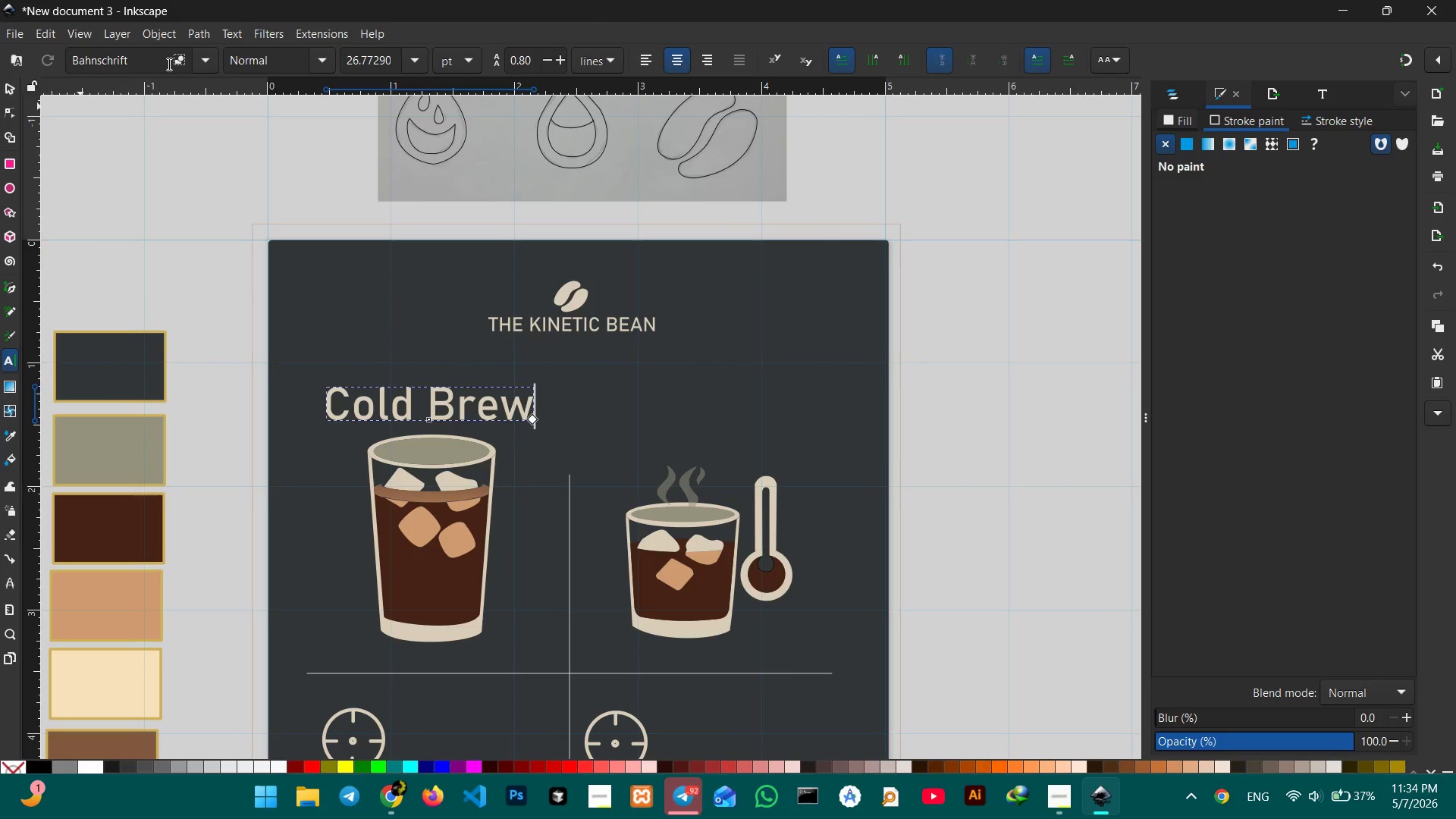 
left_click([205, 61])
 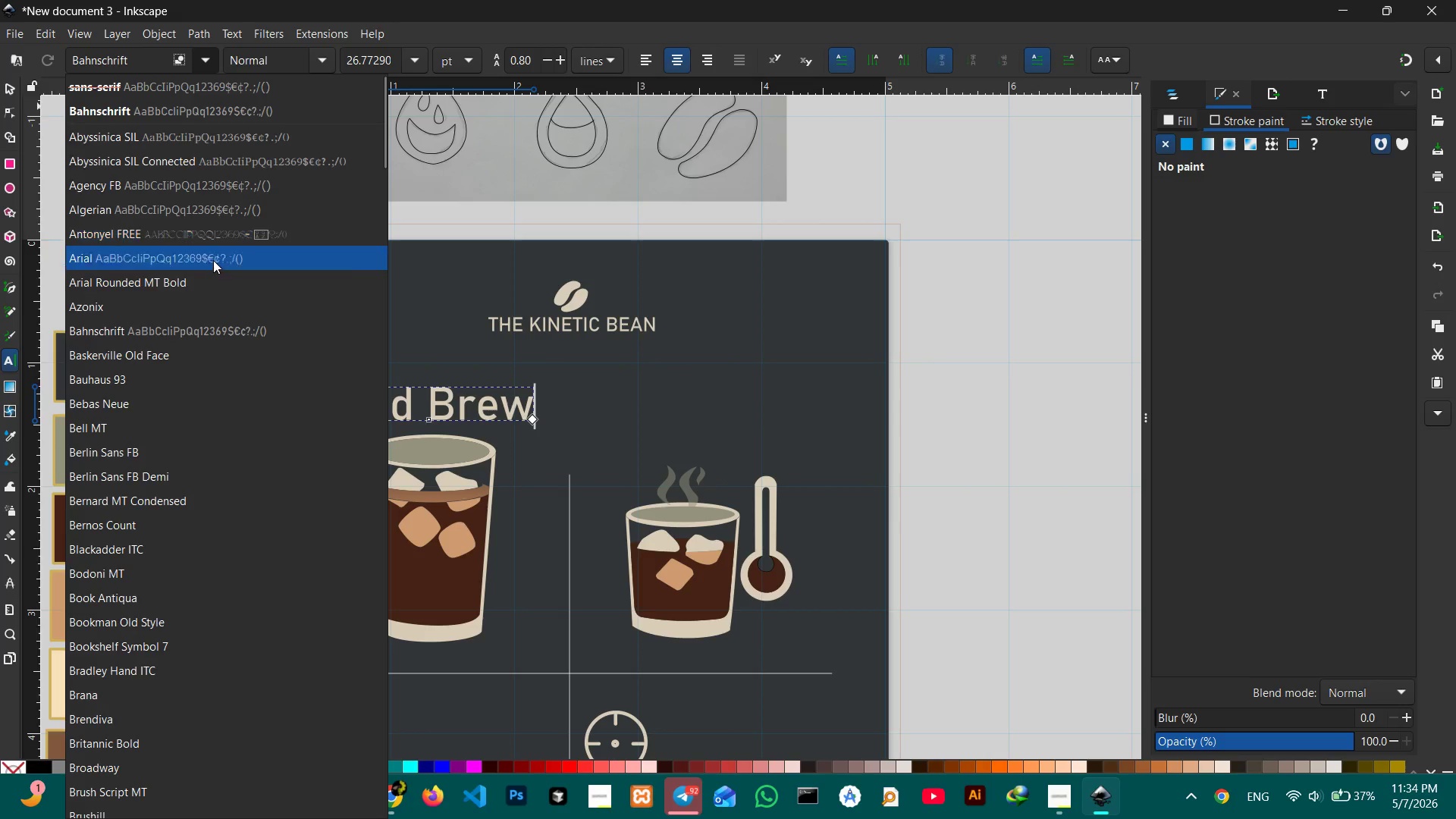 
wait(6.0)
 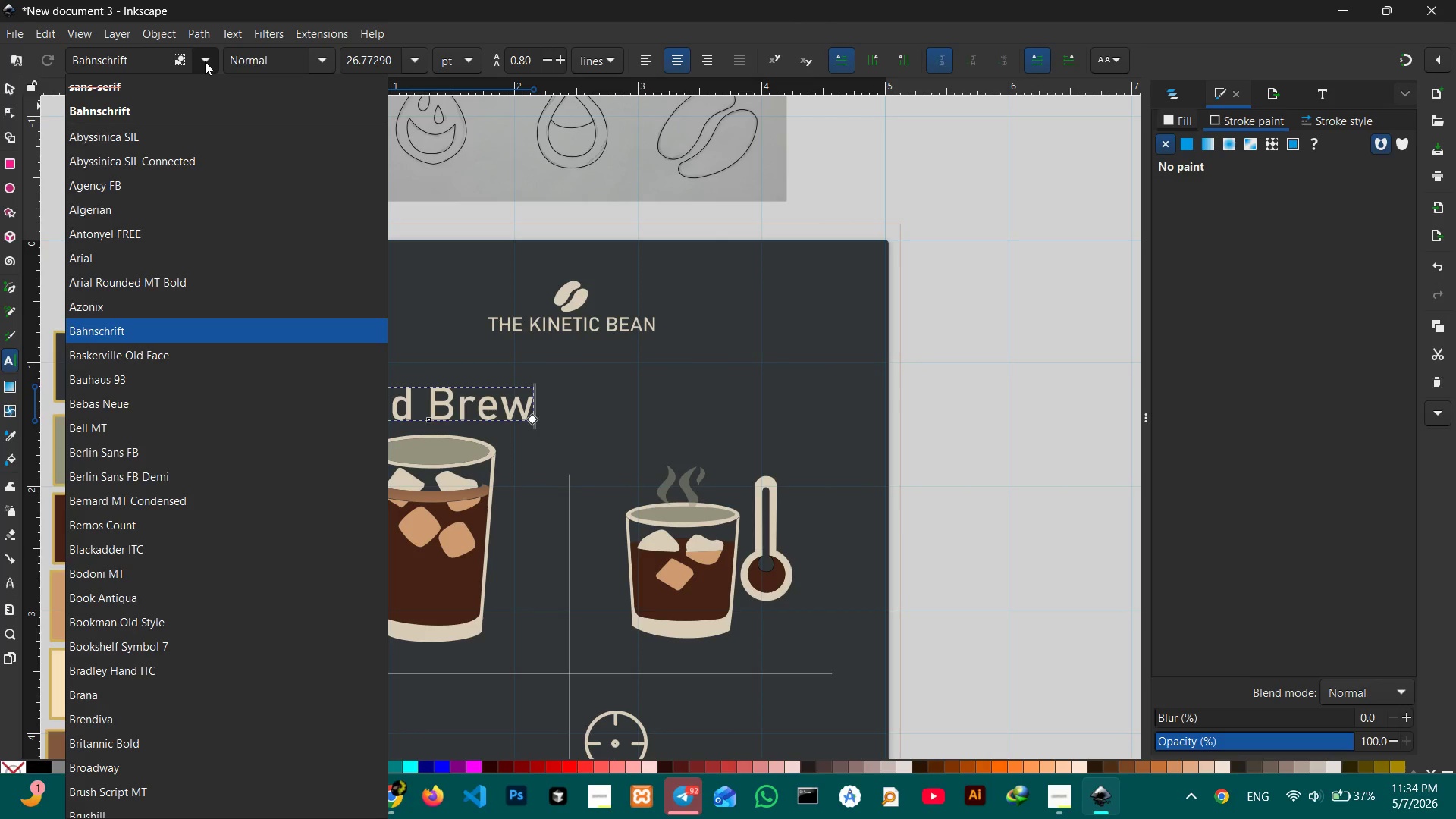 
left_click([187, 235])
 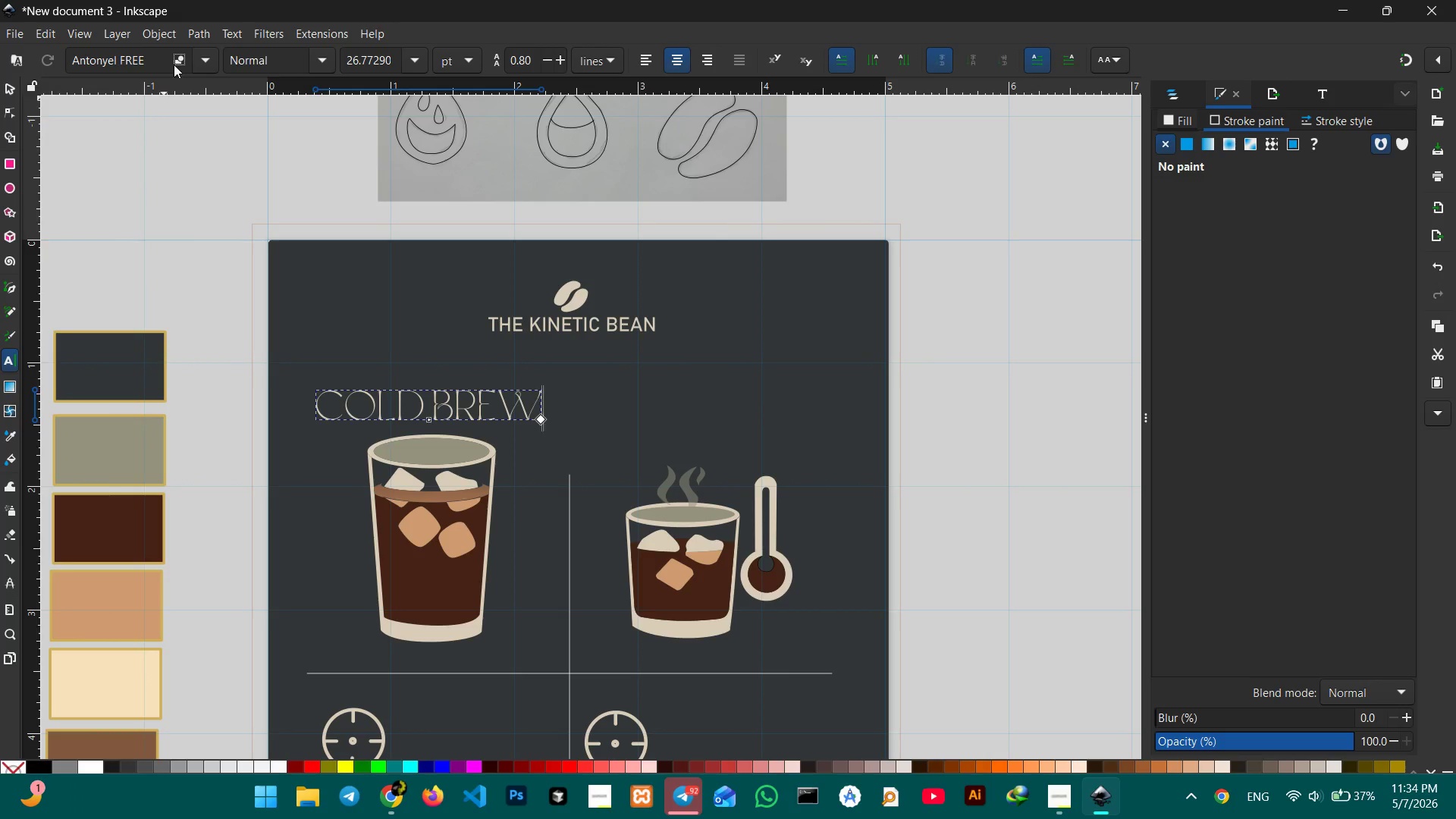 
left_click([202, 58])
 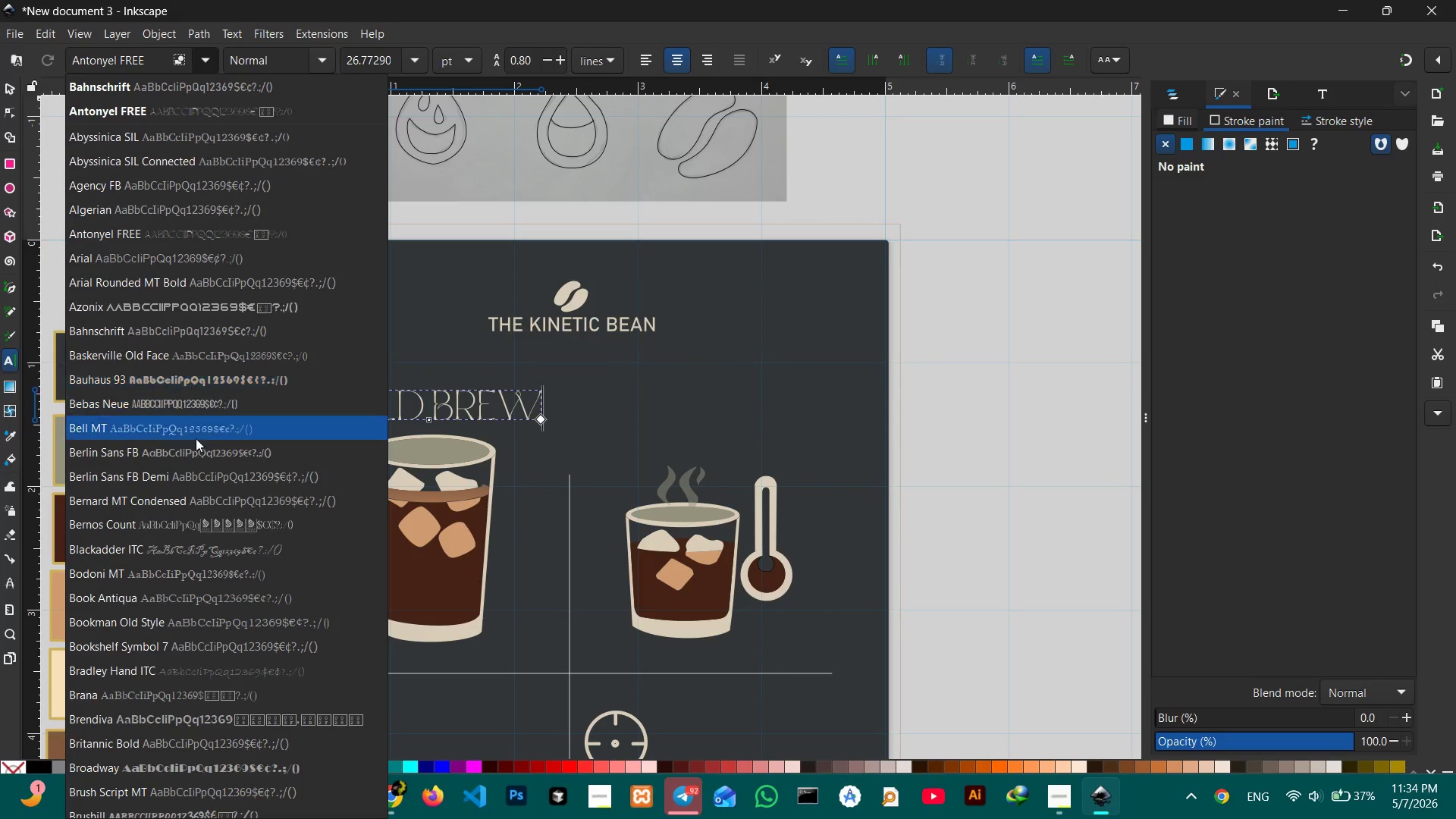 
left_click([168, 529])
 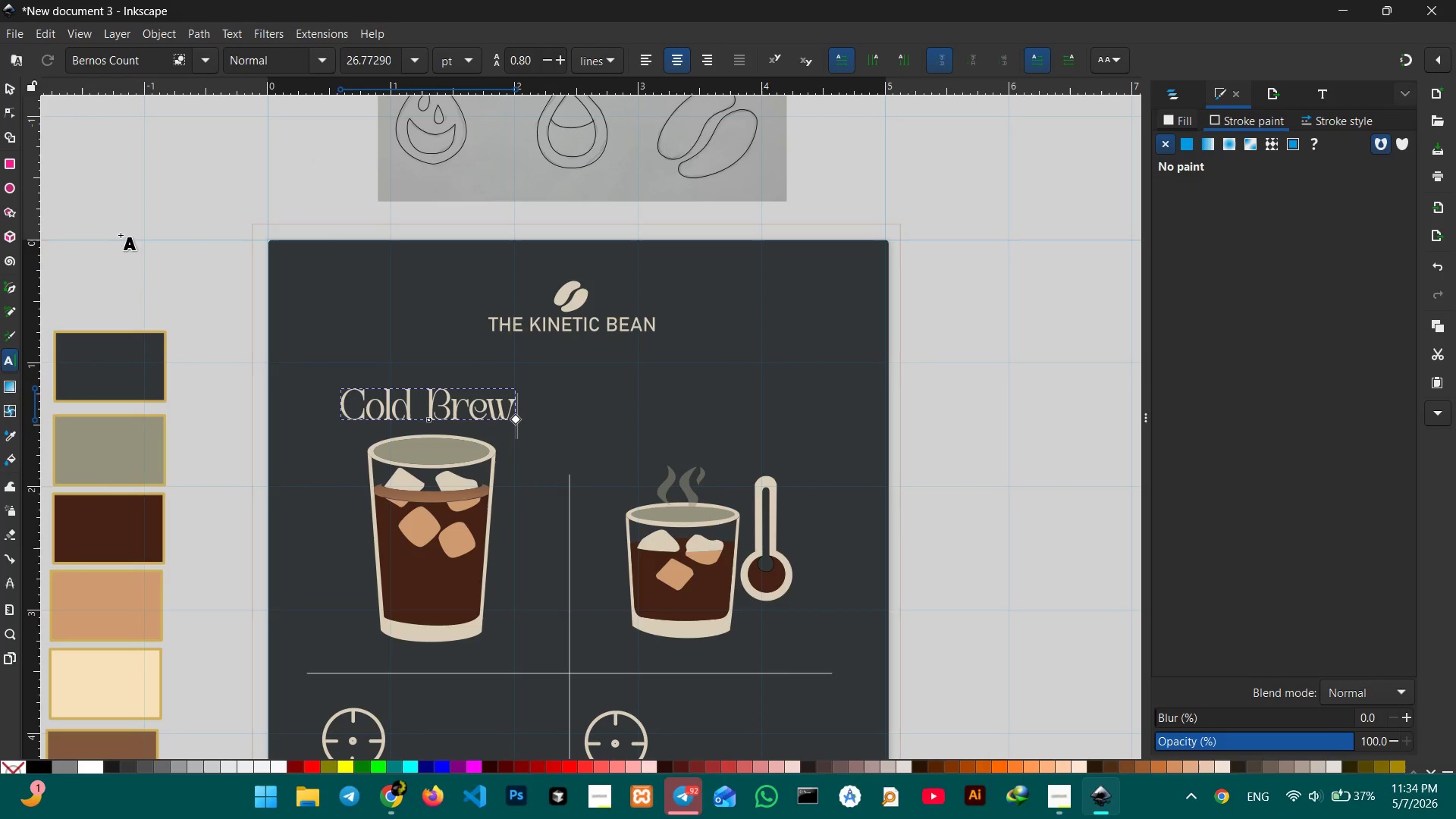 
left_click([201, 59])
 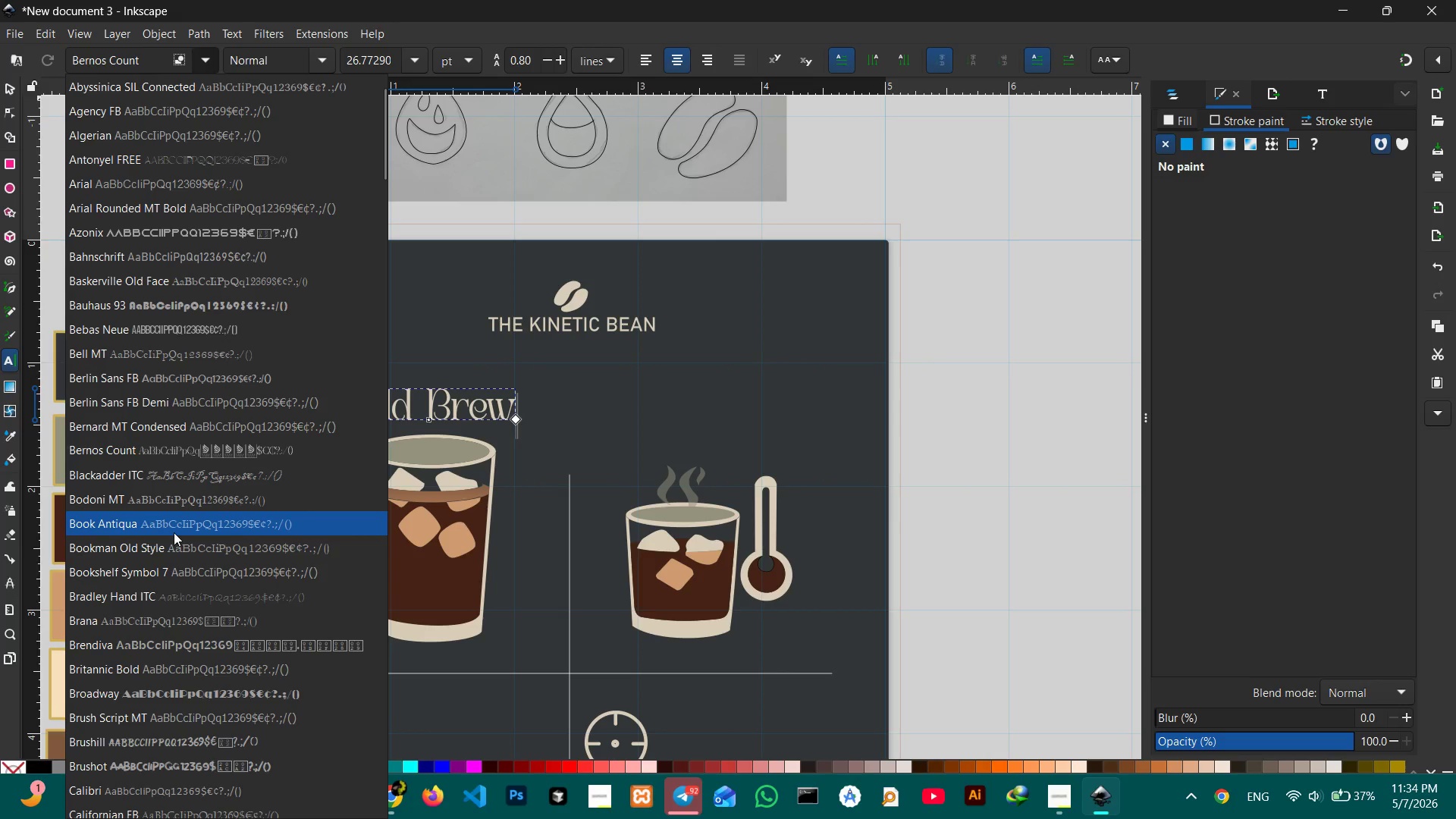 
left_click([162, 509])
 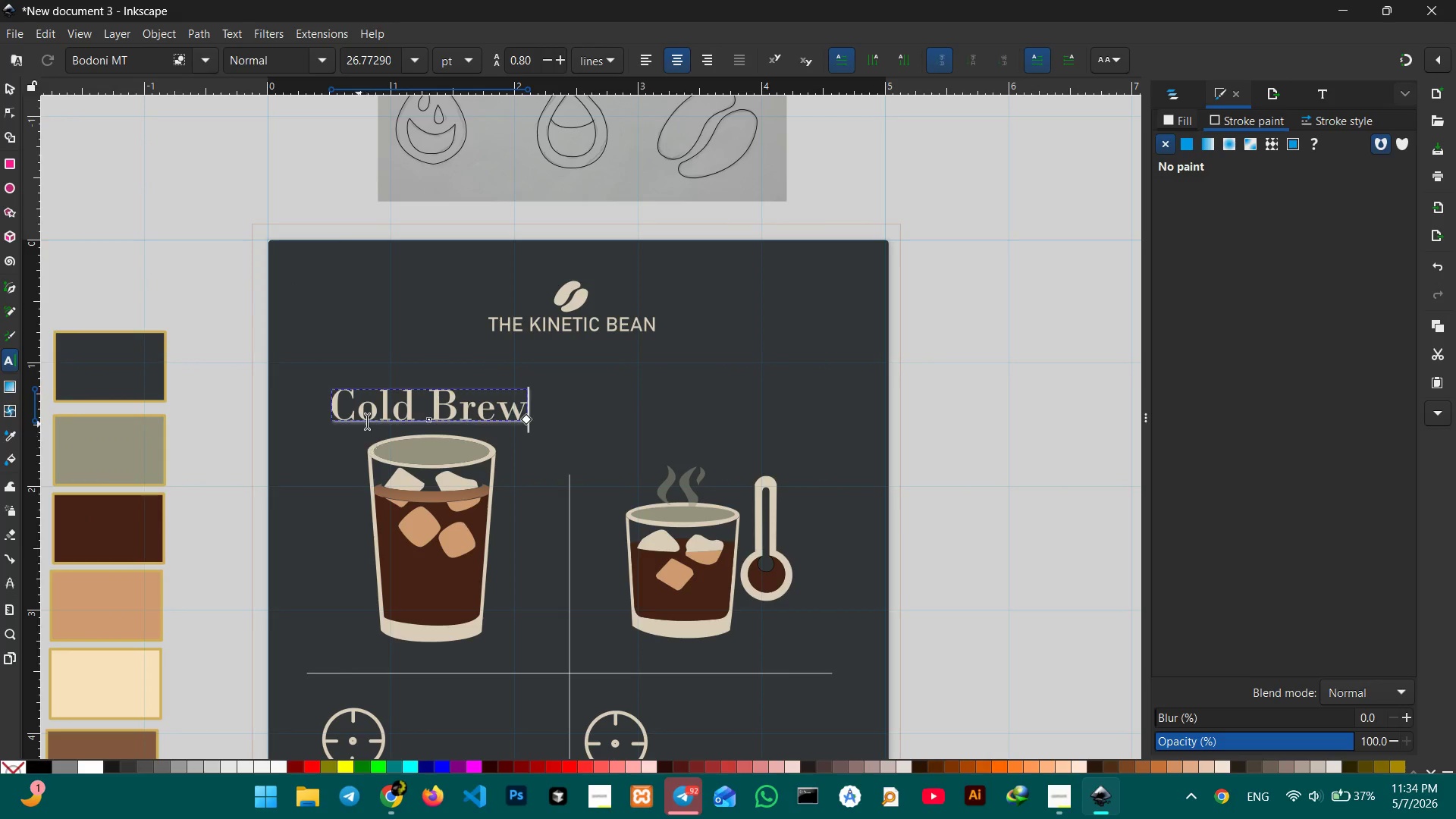 
key(Control+C)
 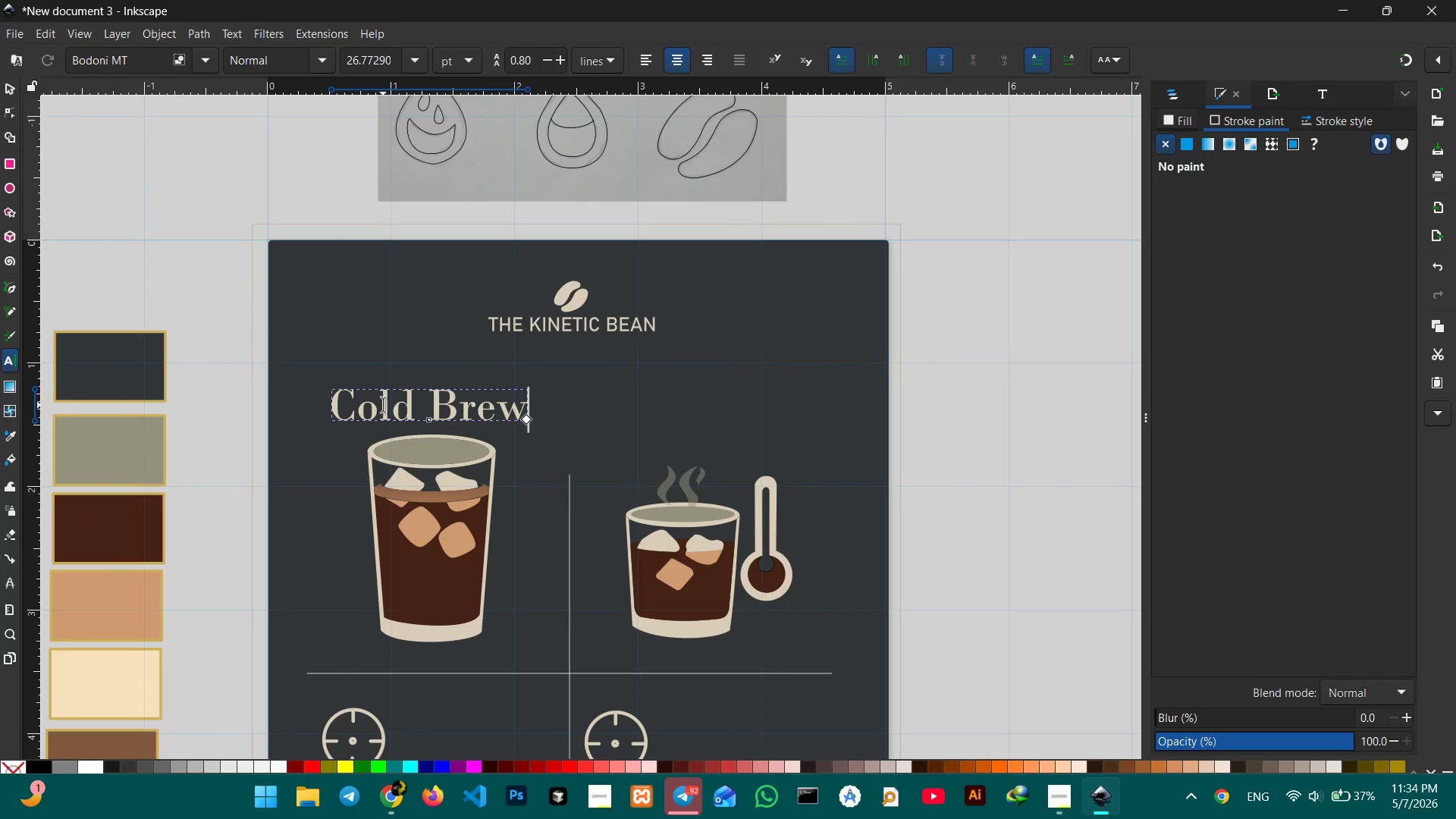 
key(Control+V)
 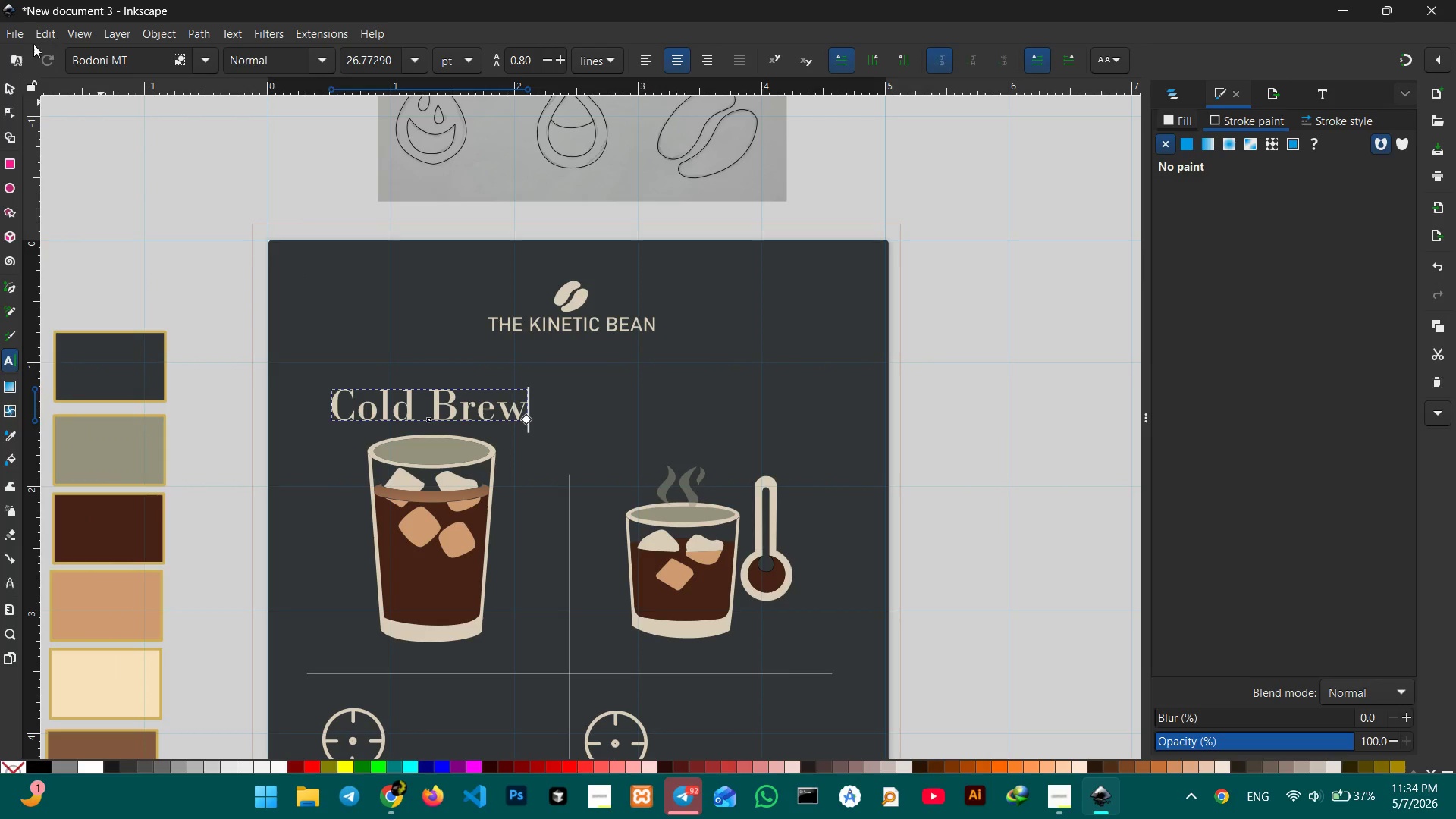 
left_click([2, 86])
 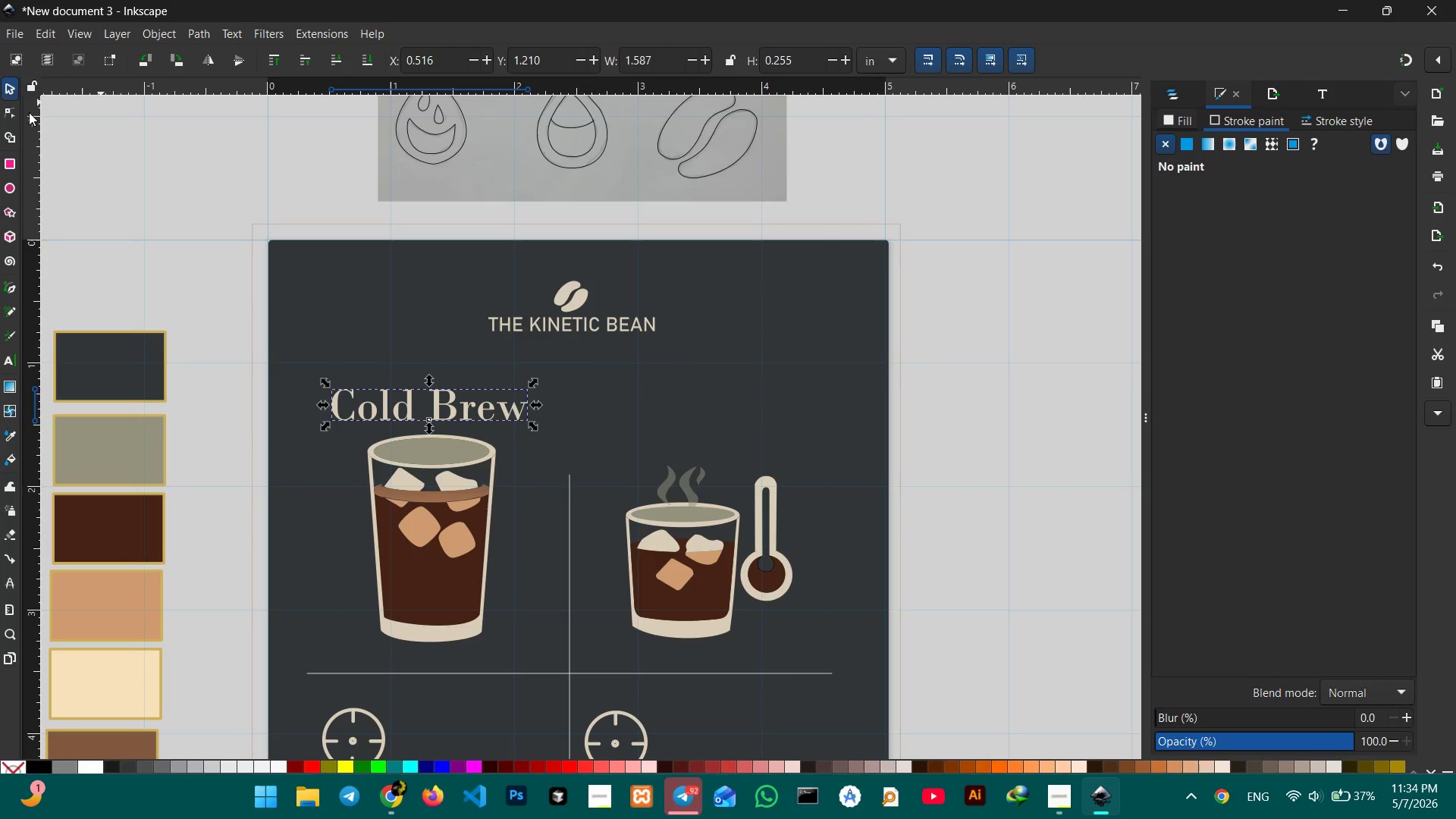 
key(Control+C)
 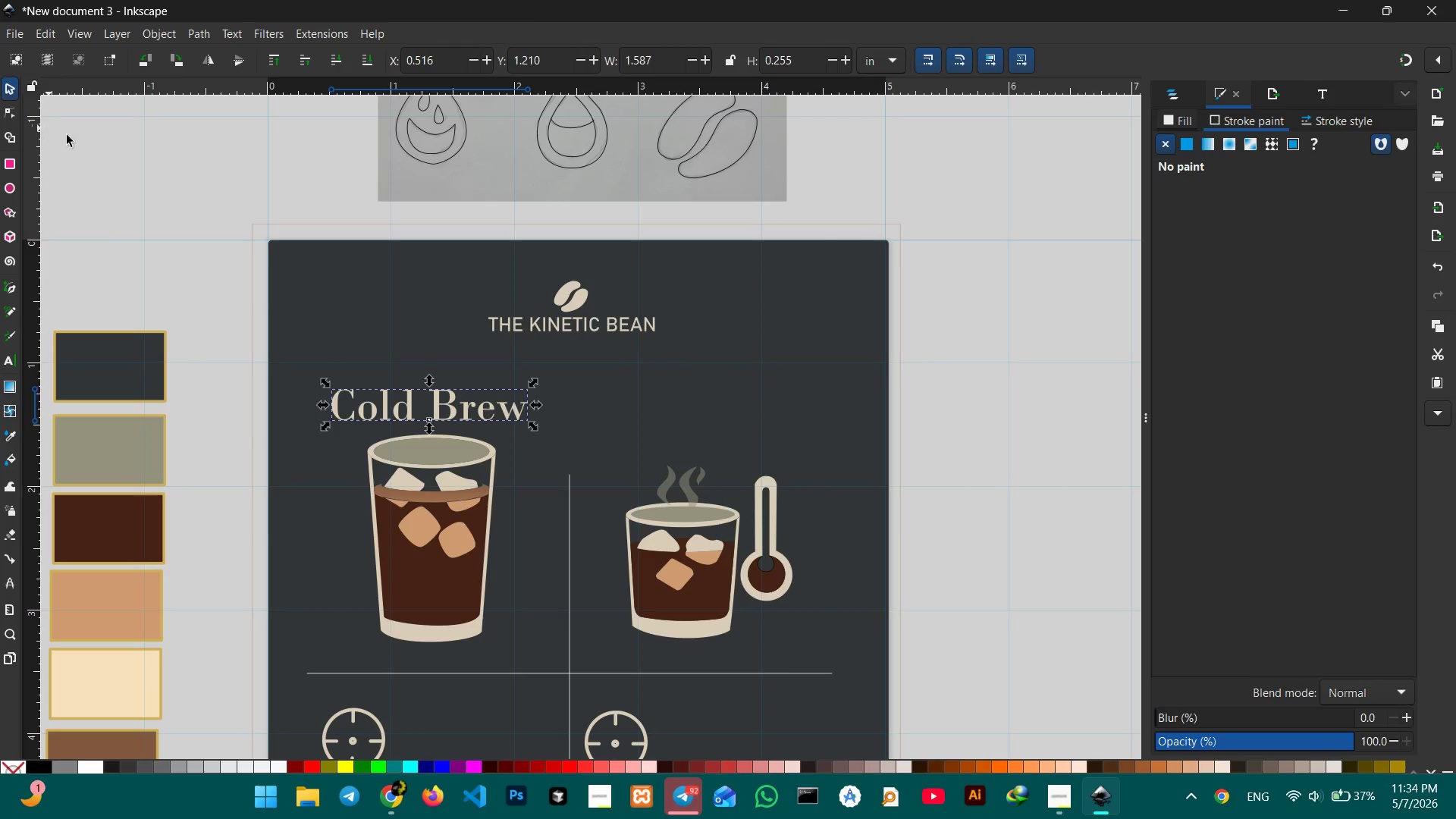 
key(Control+V)
 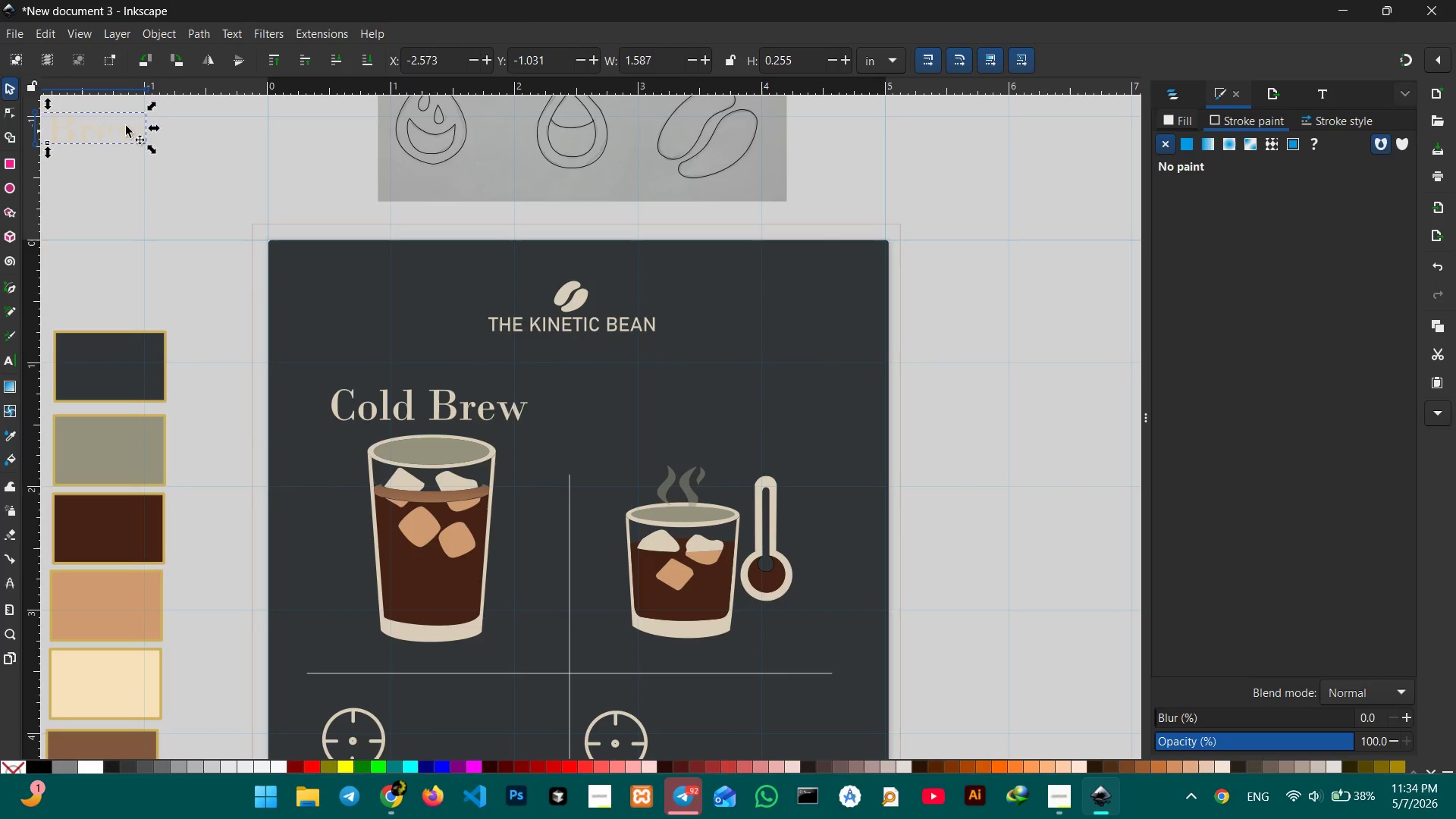 
left_click_drag(start_coordinate=[96, 128], to_coordinate=[799, 417])
 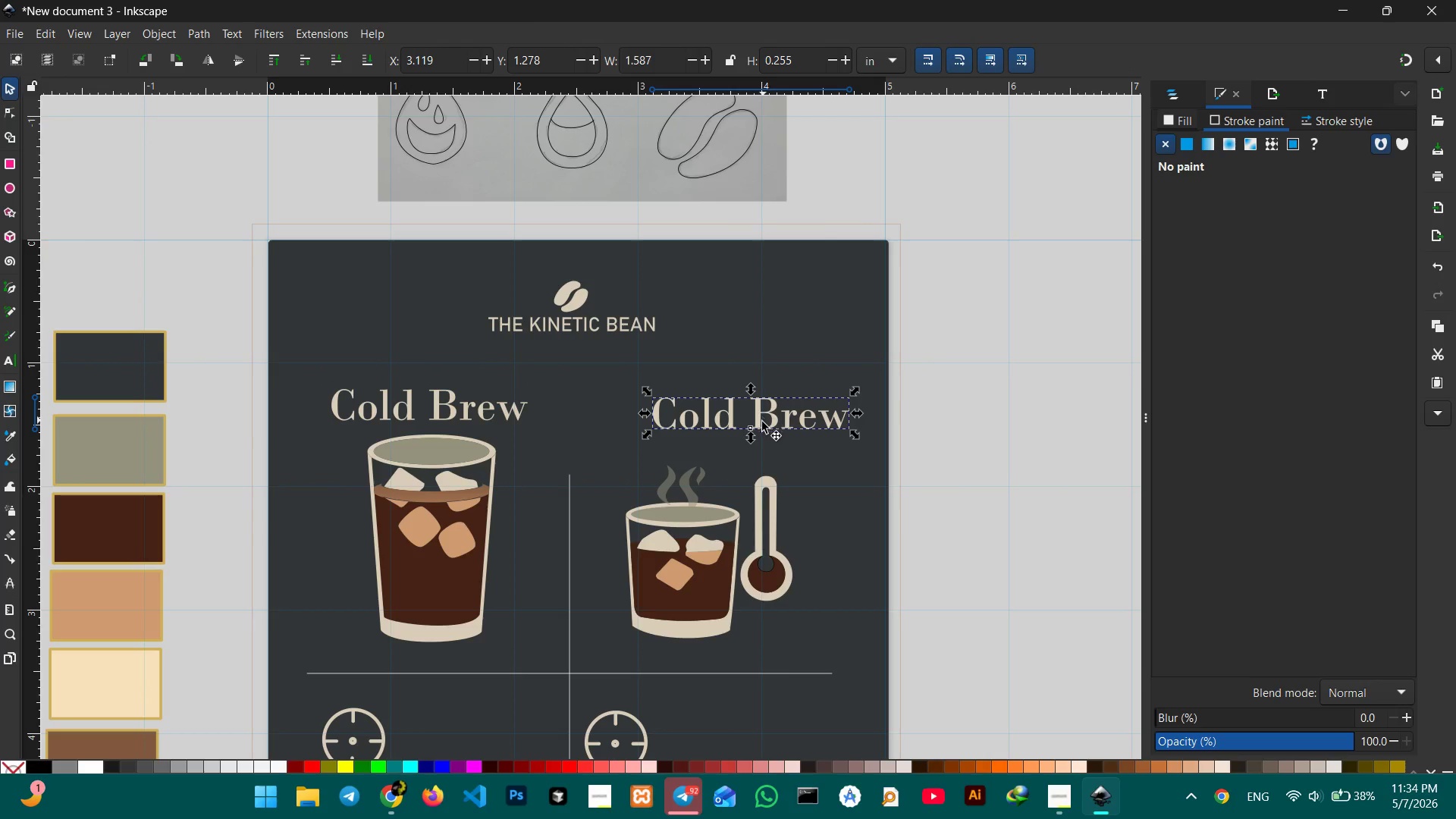 
left_click_drag(start_coordinate=[761, 424], to_coordinate=[724, 420])
 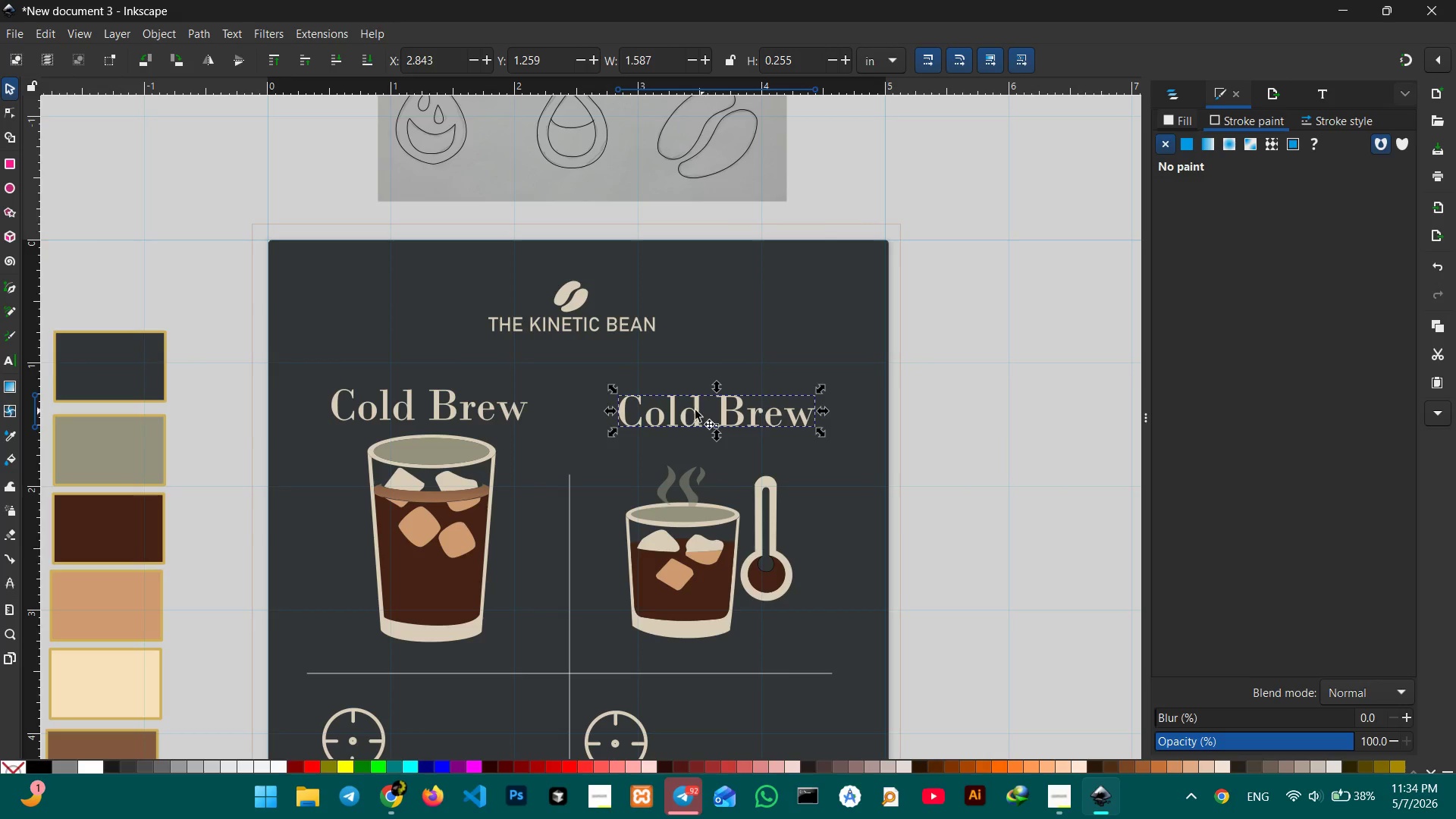 
double_click([679, 410])
 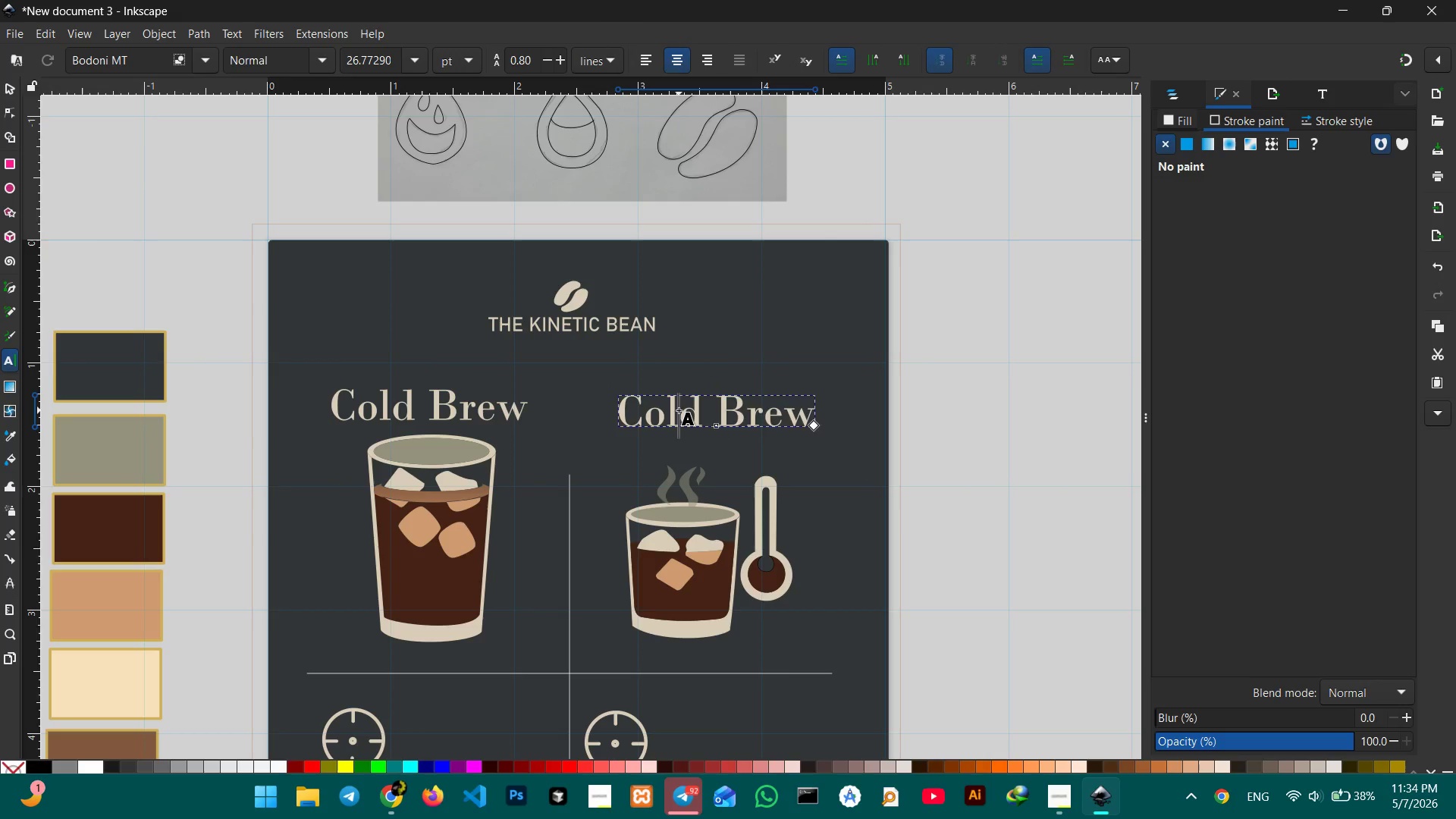 
triple_click([679, 410])
 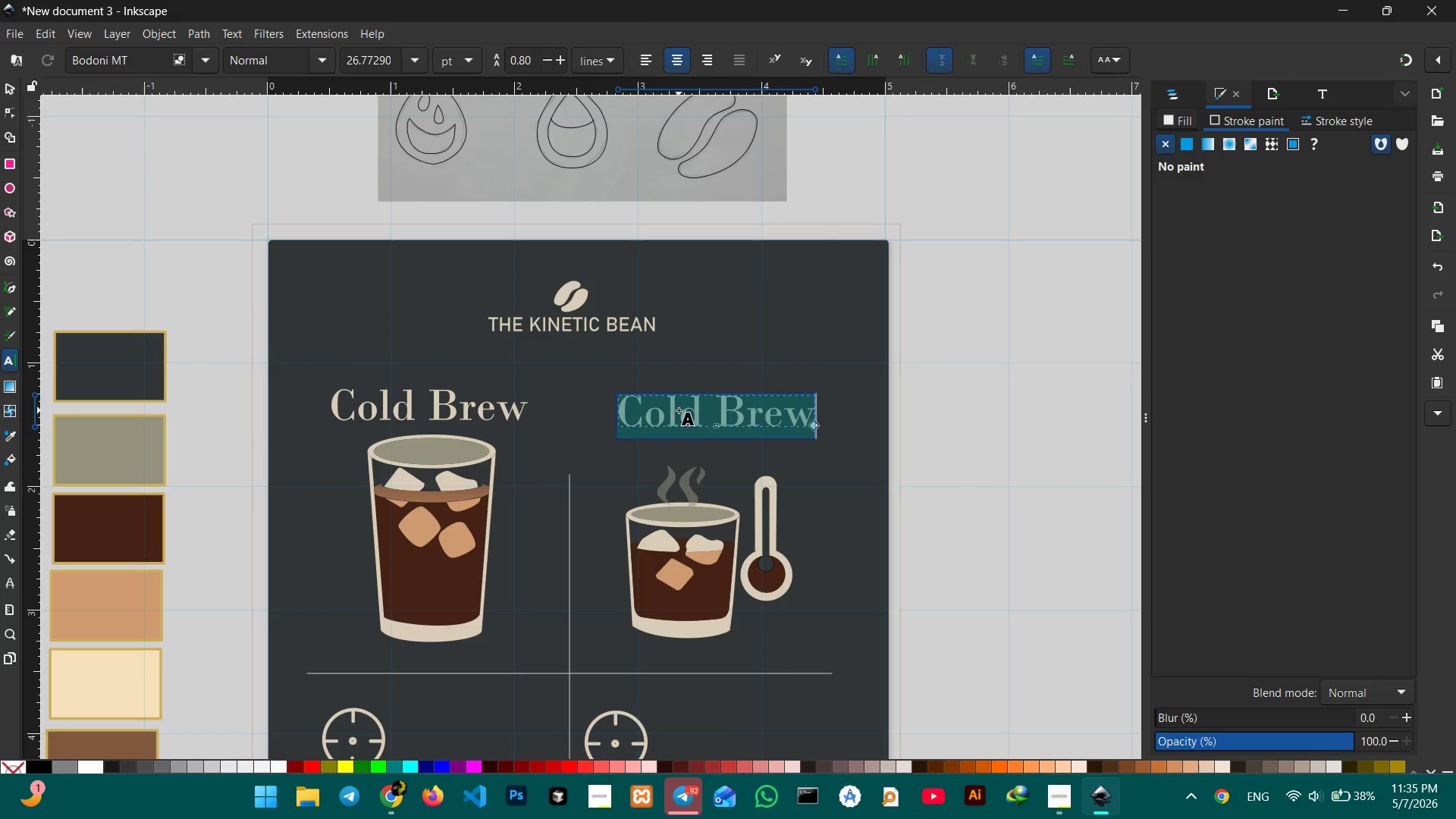 
type(FL)
key(Backspace)
type(lash Chilled )
key(Backspace)
 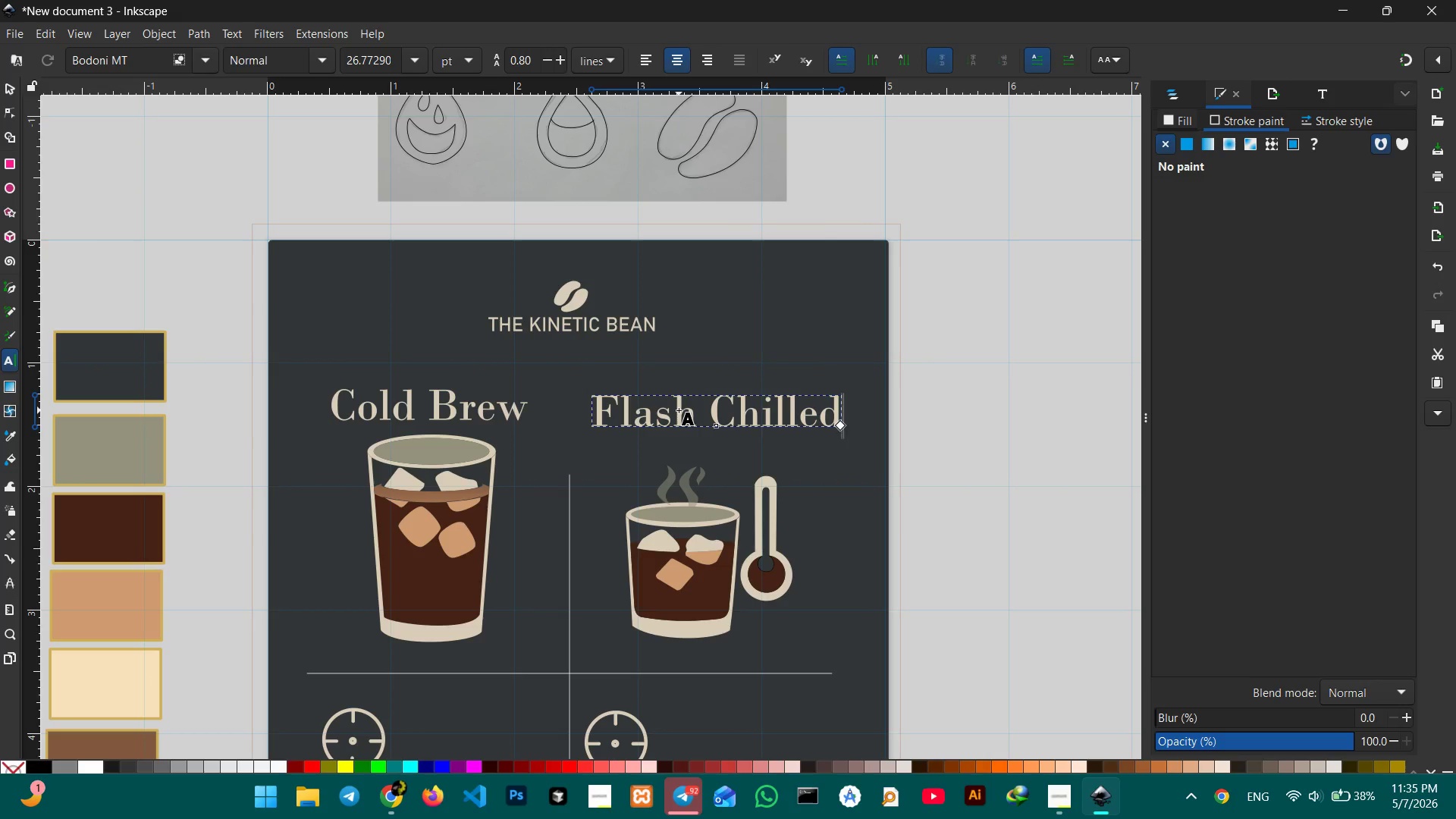 
wait(12.14)
 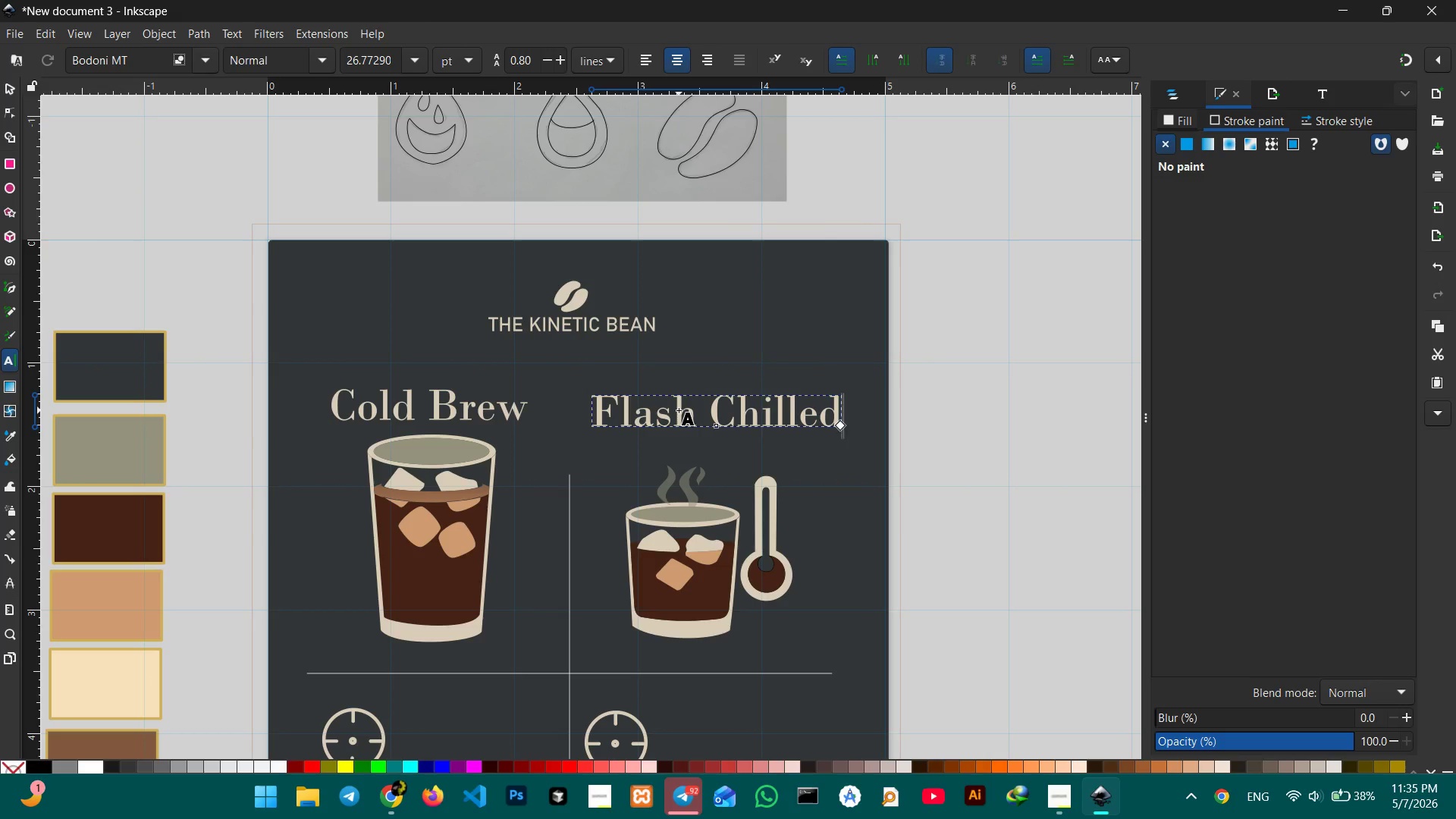 
left_click([679, 410])
 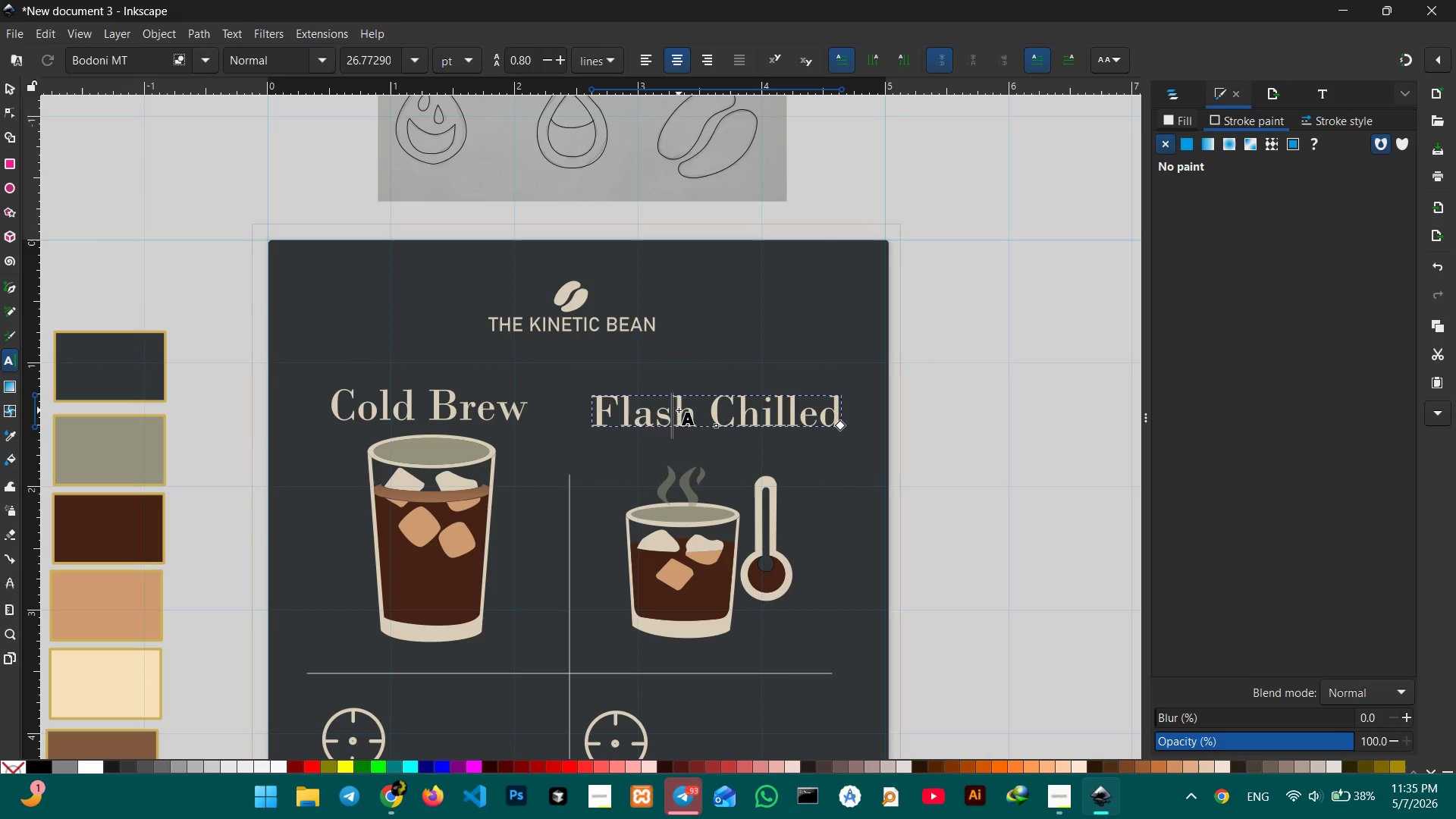 
wait(5.17)
 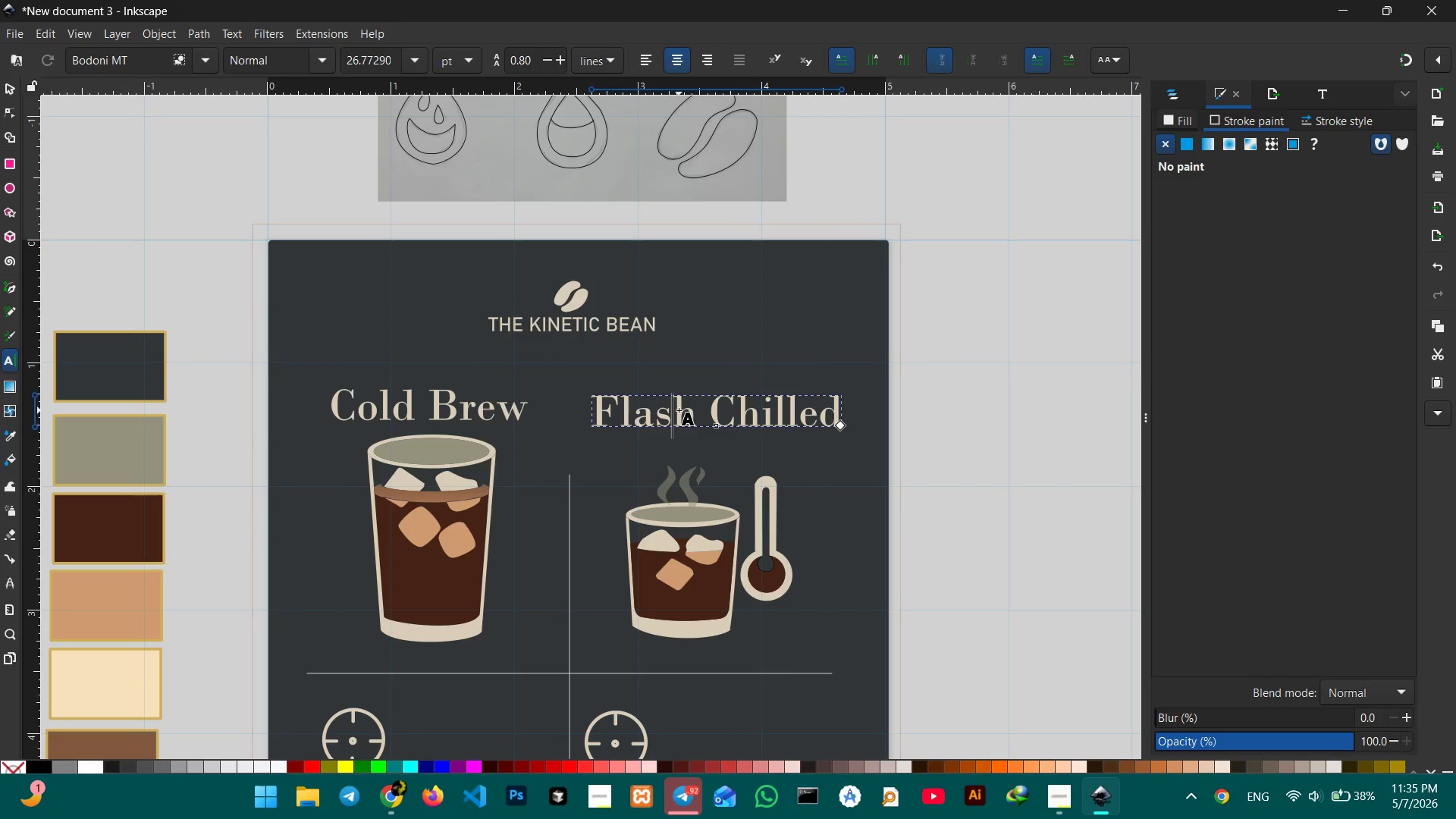 
left_click([11, 89])
 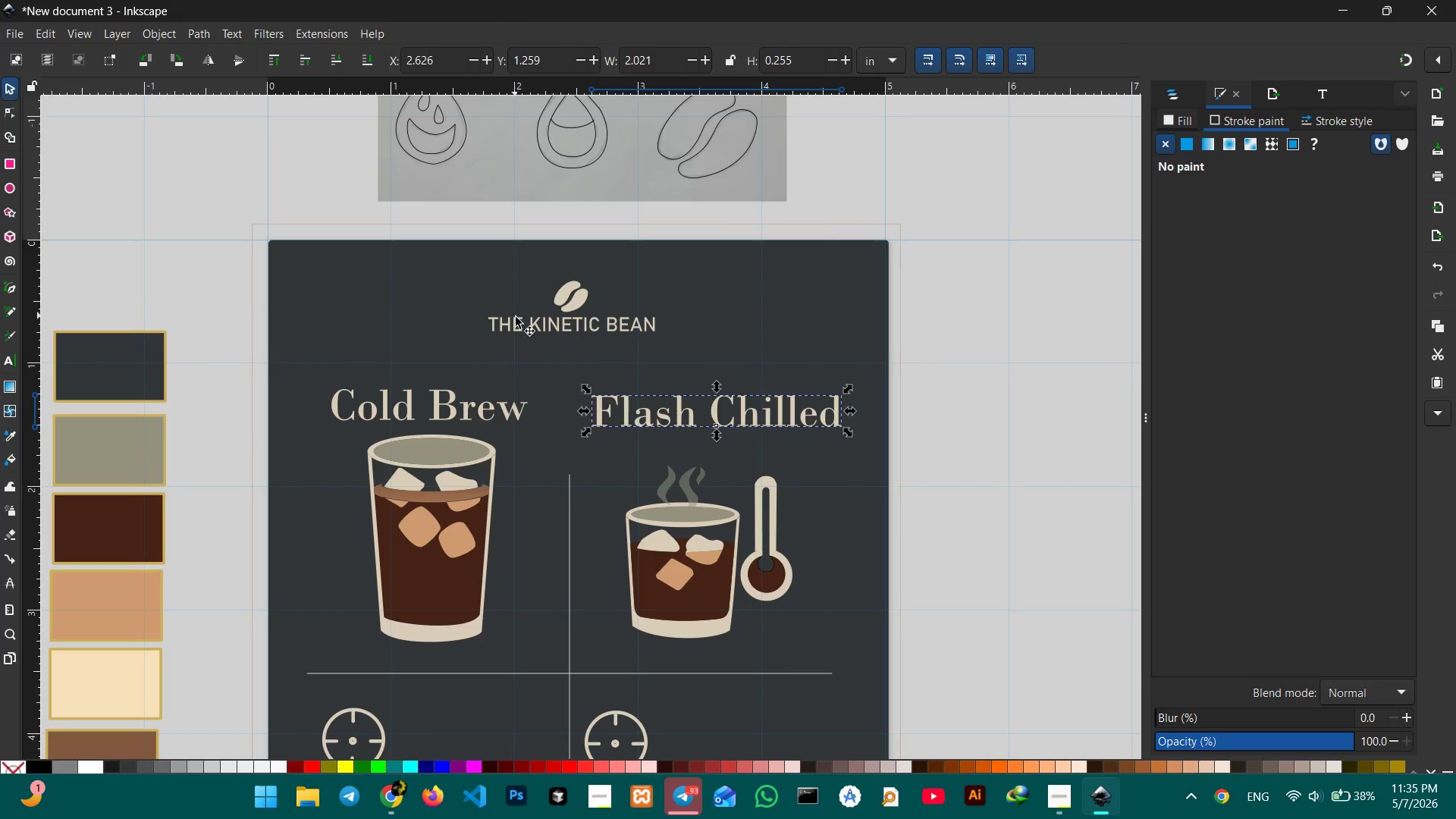 
left_click([519, 318])
 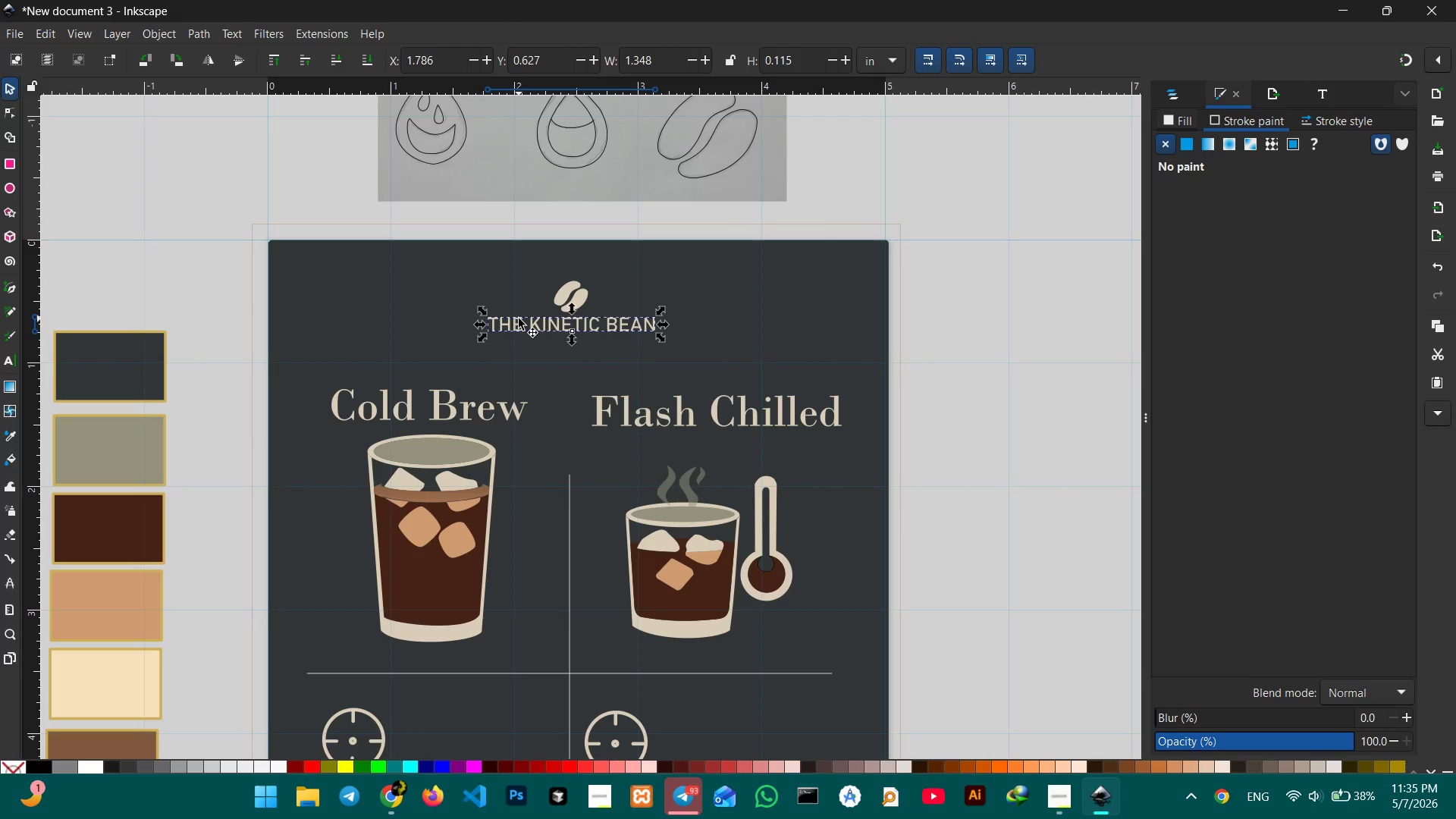 
key(Control+C)
 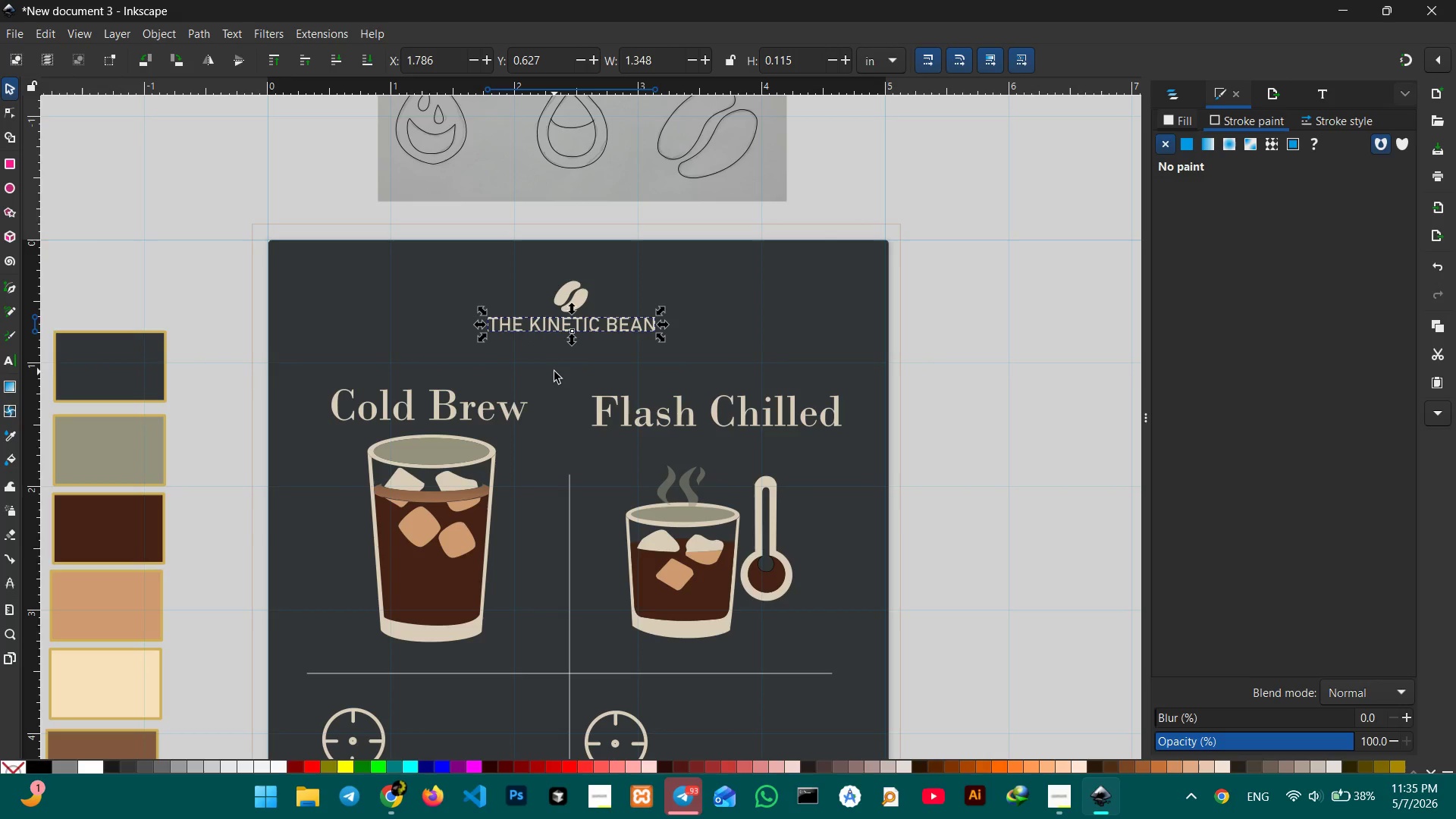 
wait(5.12)
 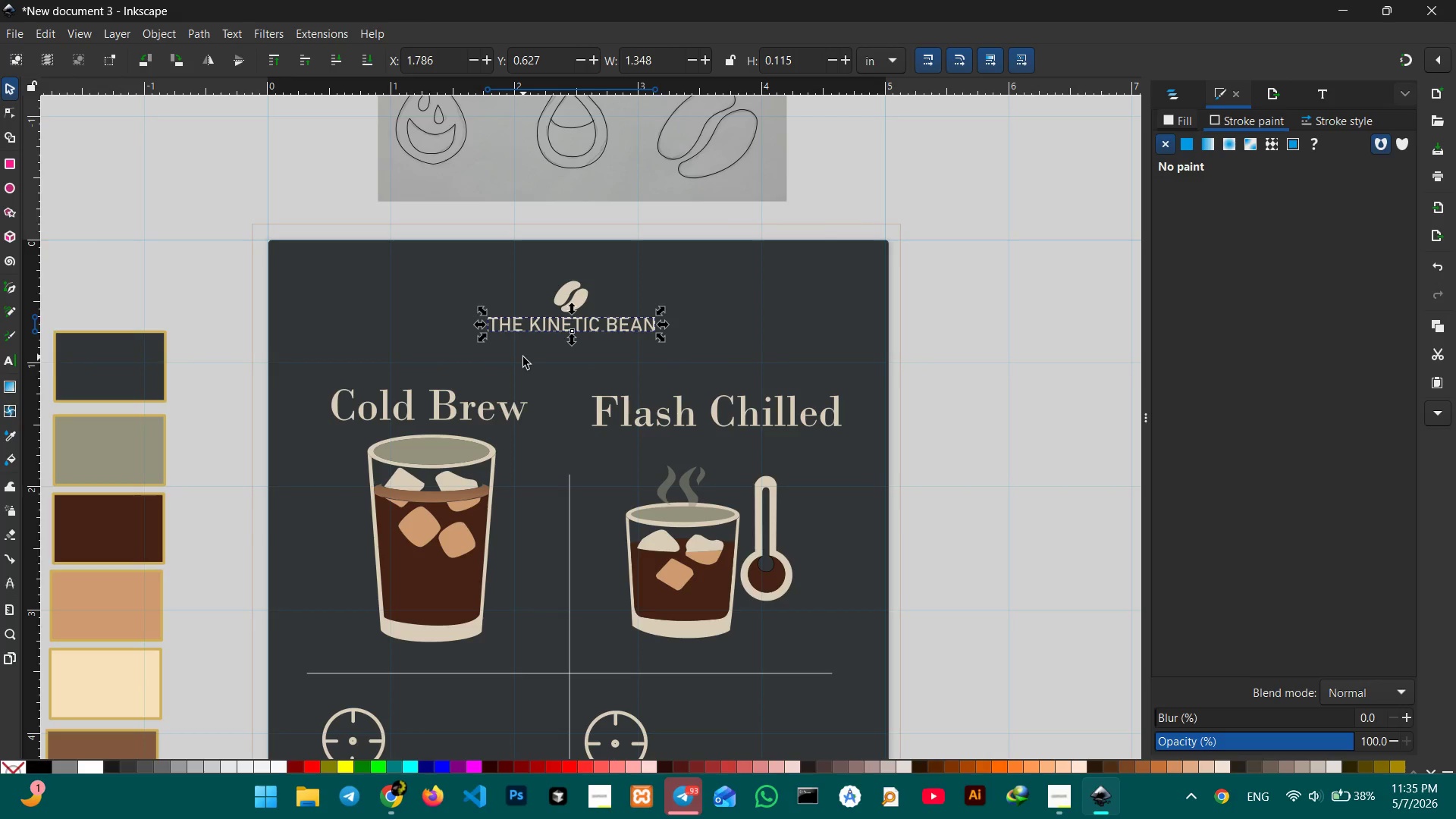 
scroll: coordinate [587, 428], scroll_direction: down, amount: 5.0
 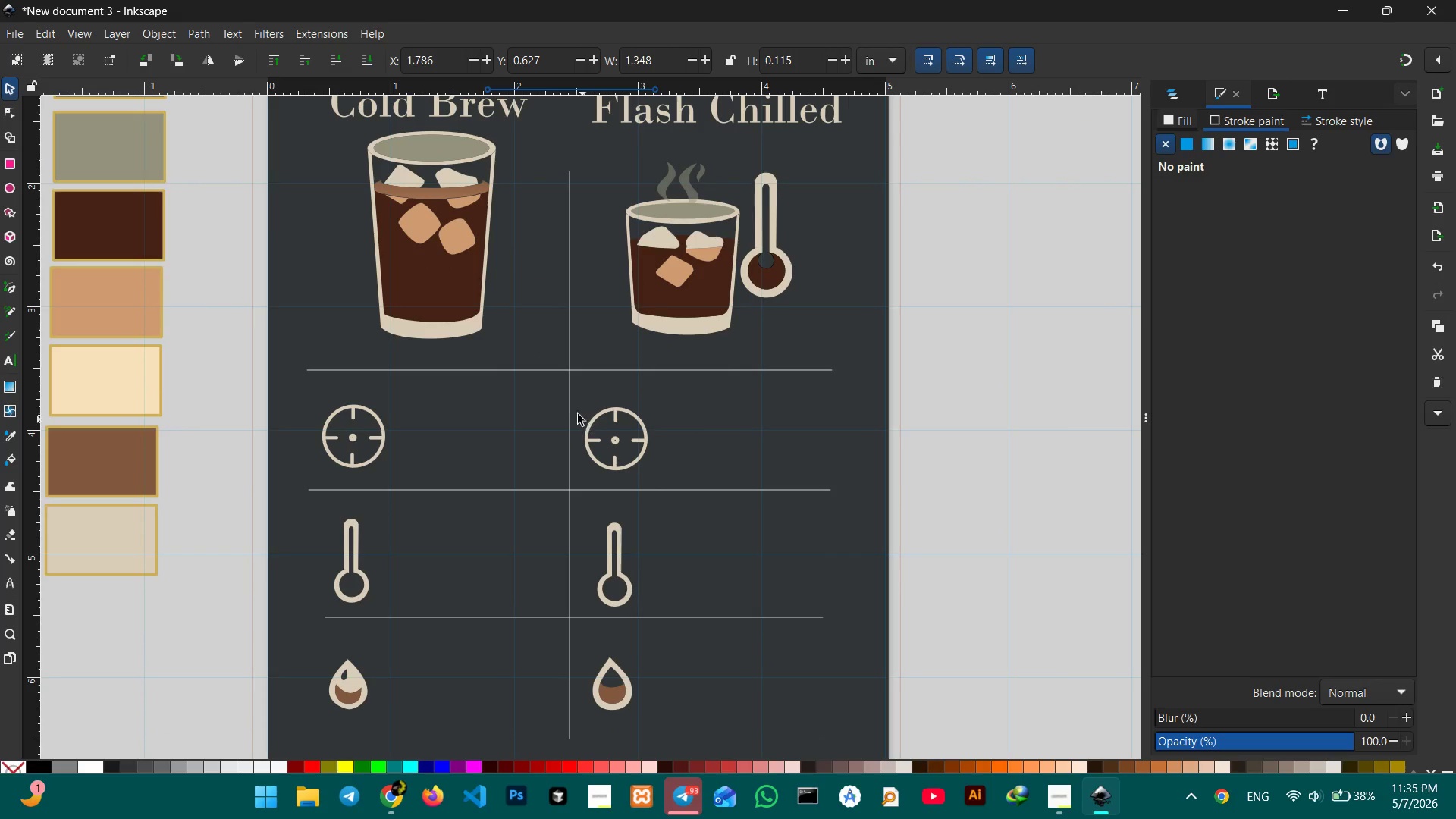 
key(Control+V)
 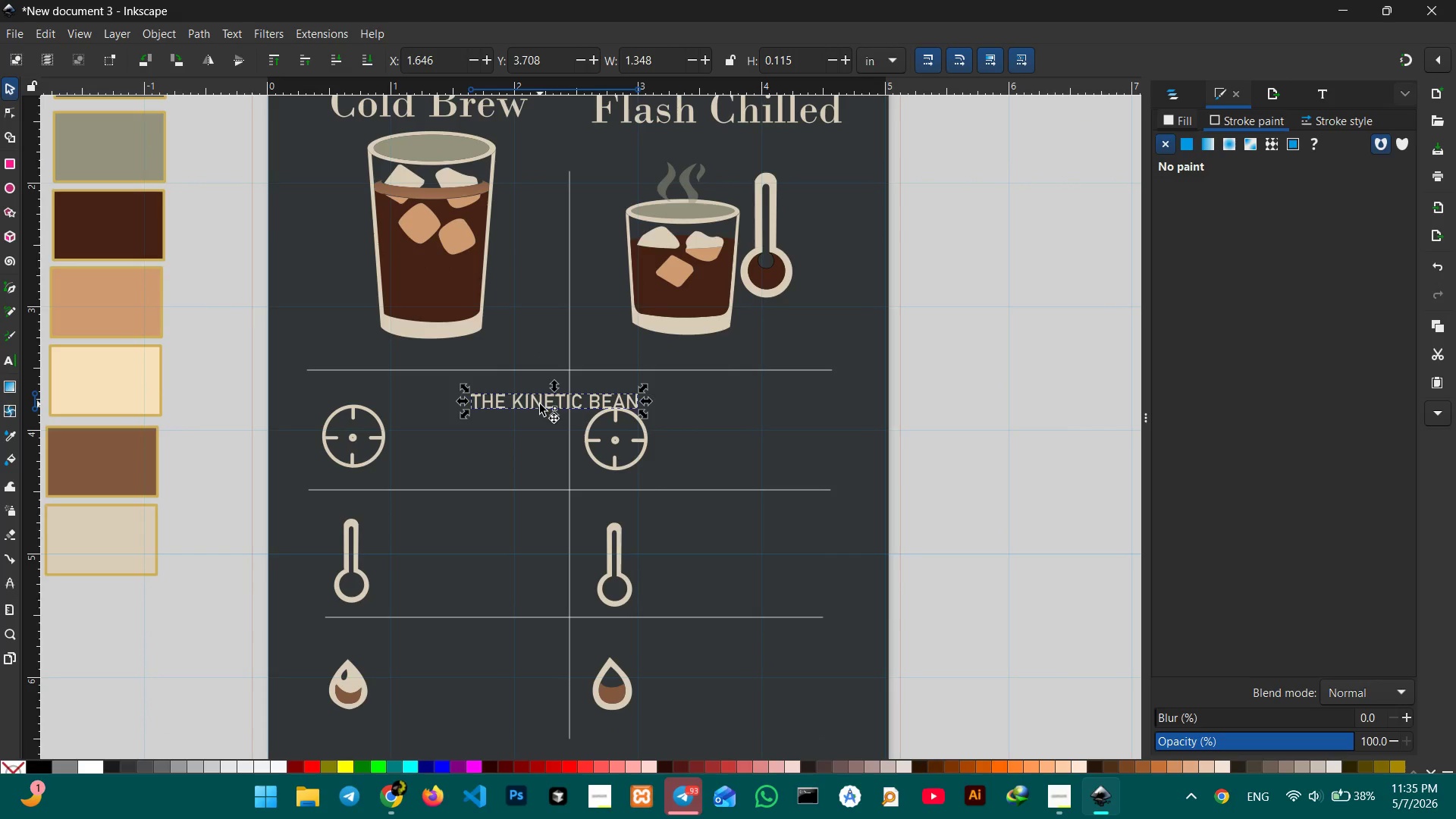 
left_click_drag(start_coordinate=[543, 401], to_coordinate=[454, 409])
 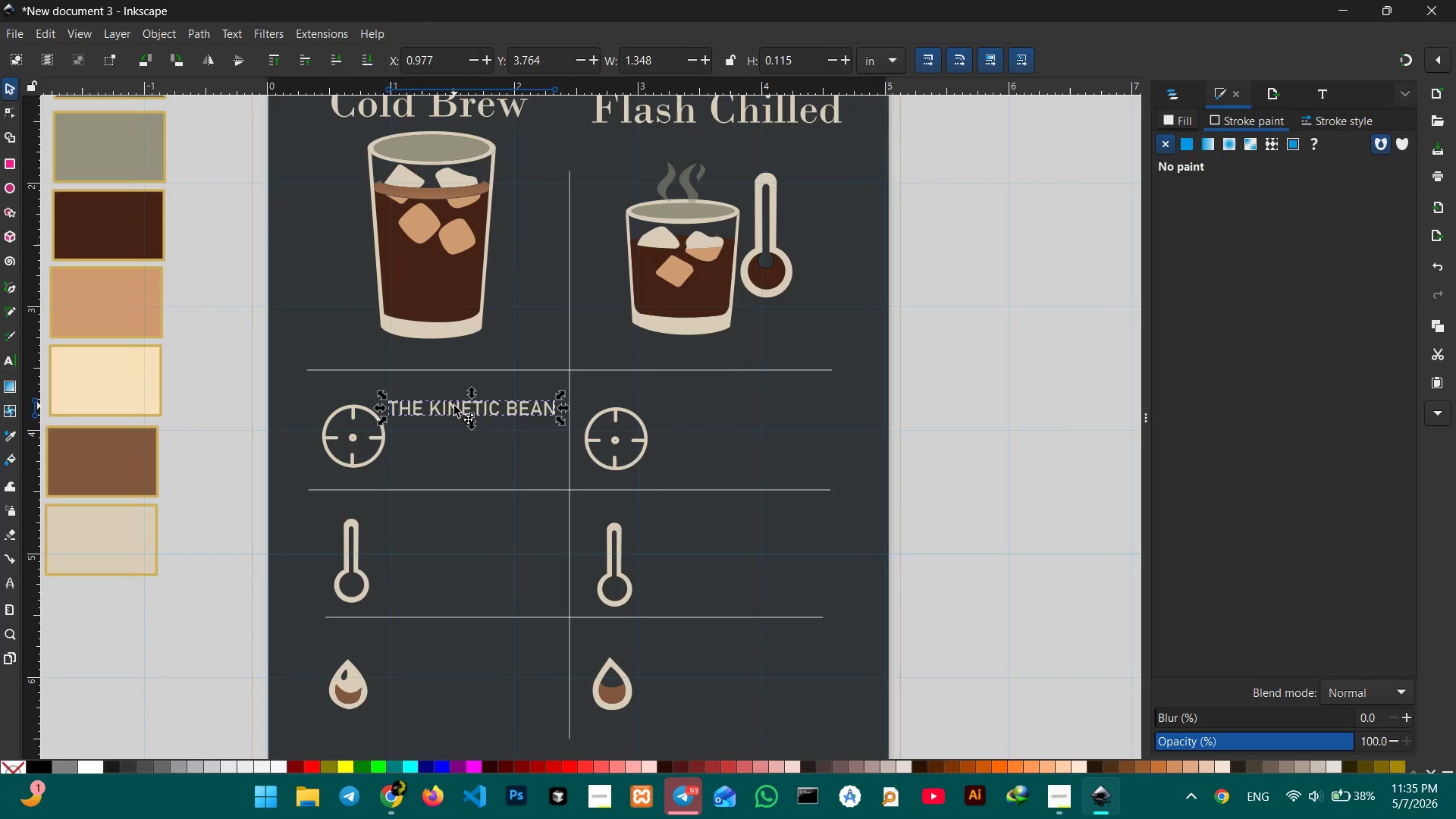 
double_click([454, 406])
 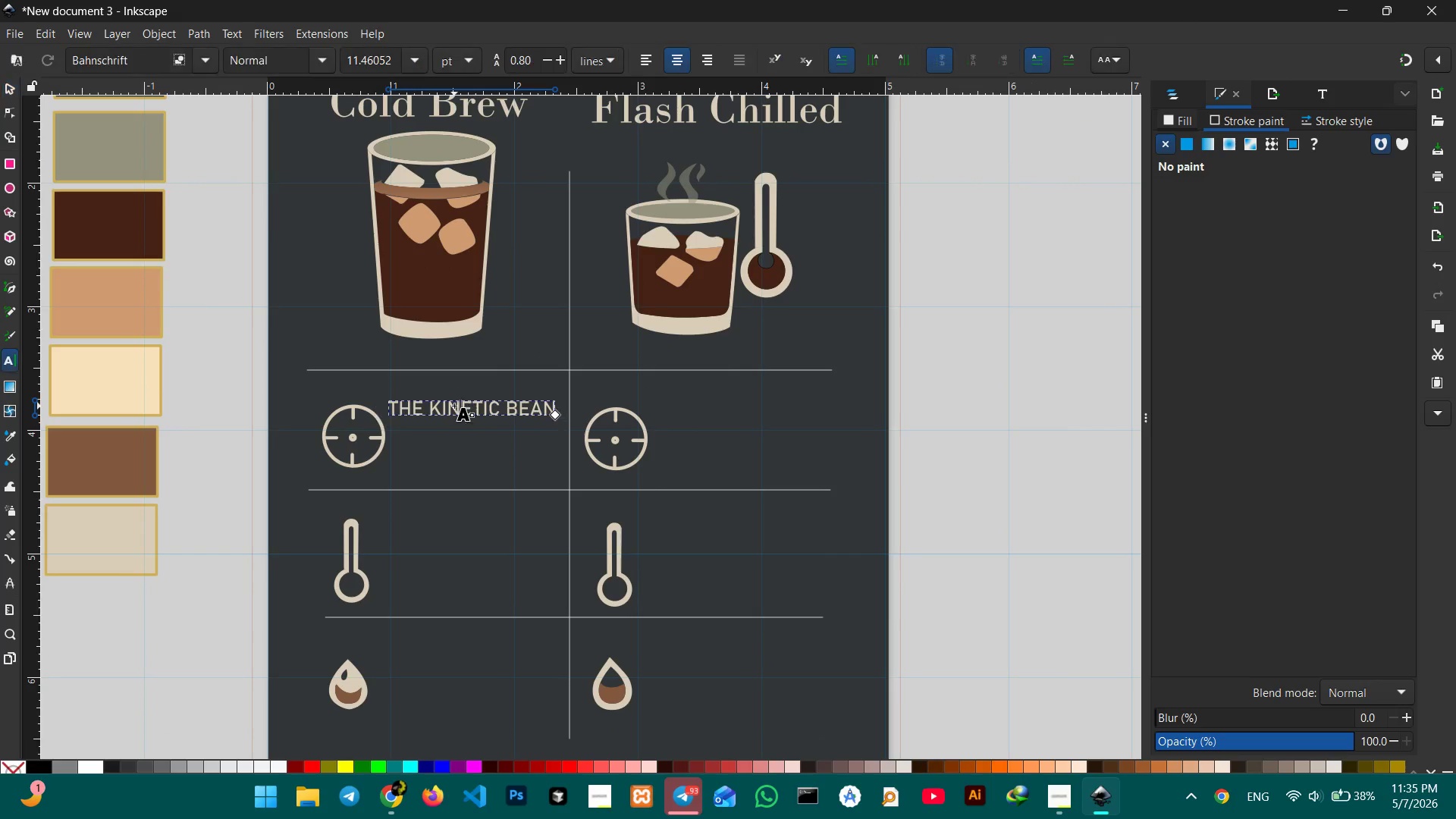 
triple_click([454, 406])
 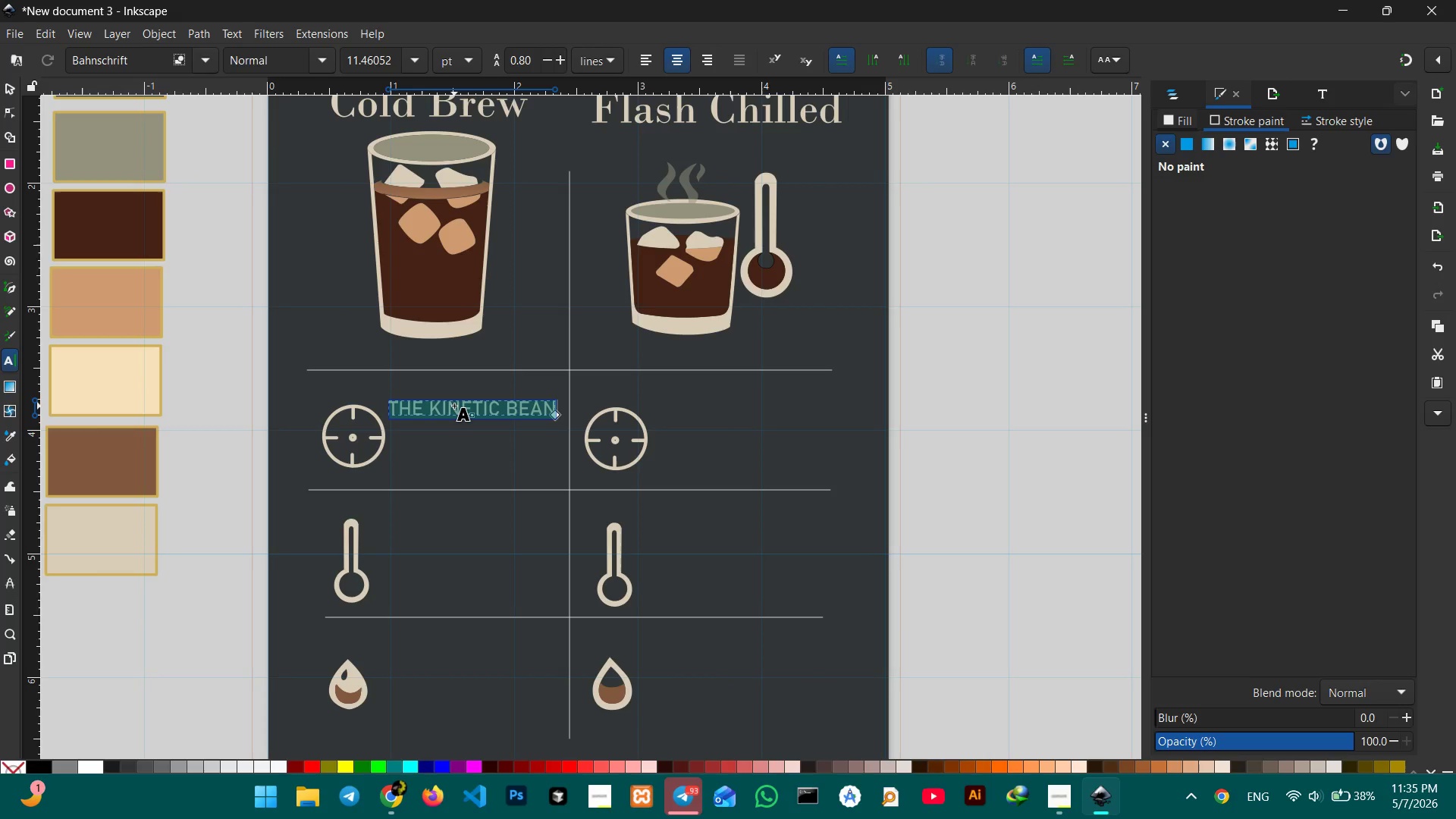 
type(Steep Time )
 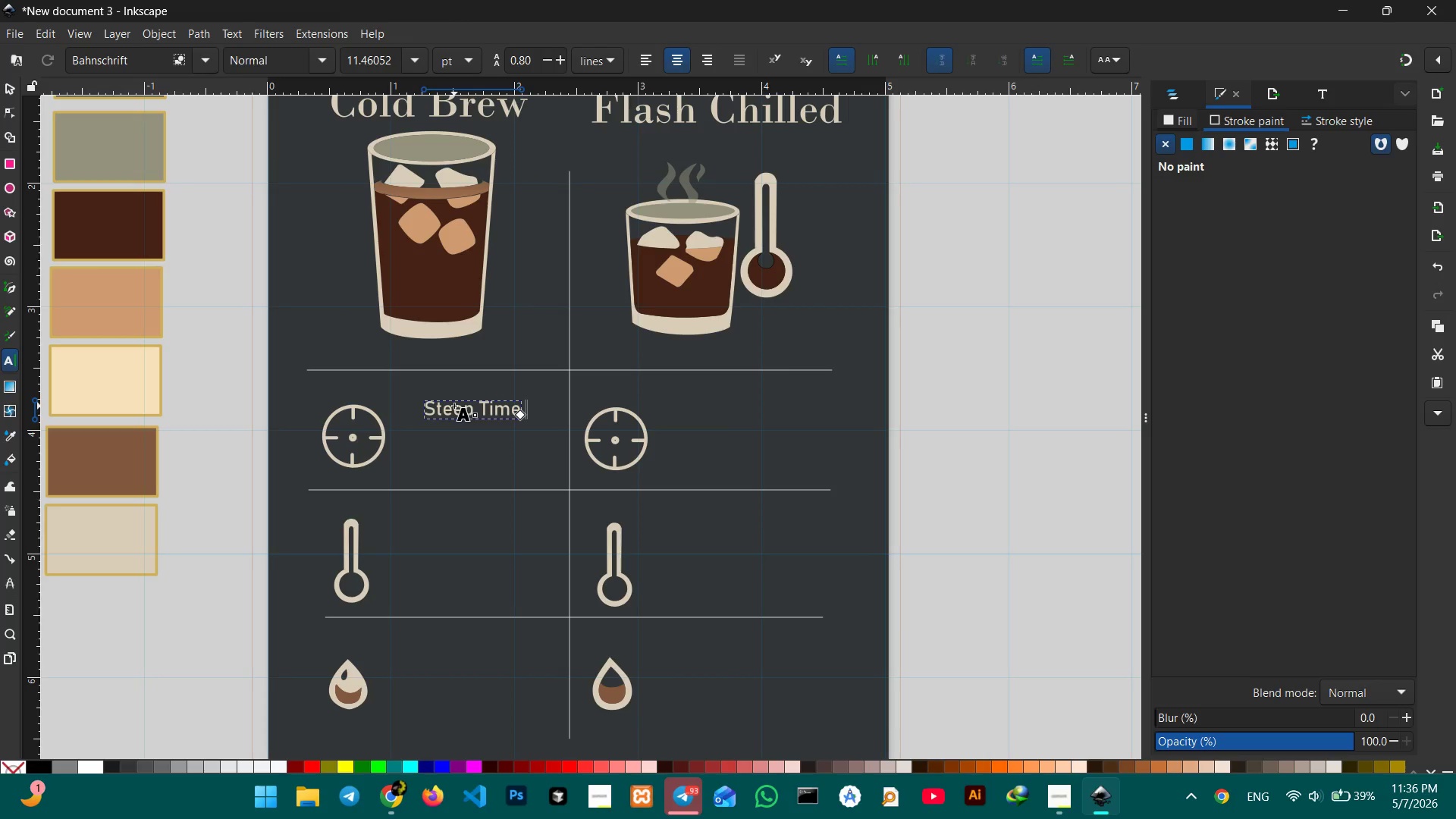 
wait(17.0)
 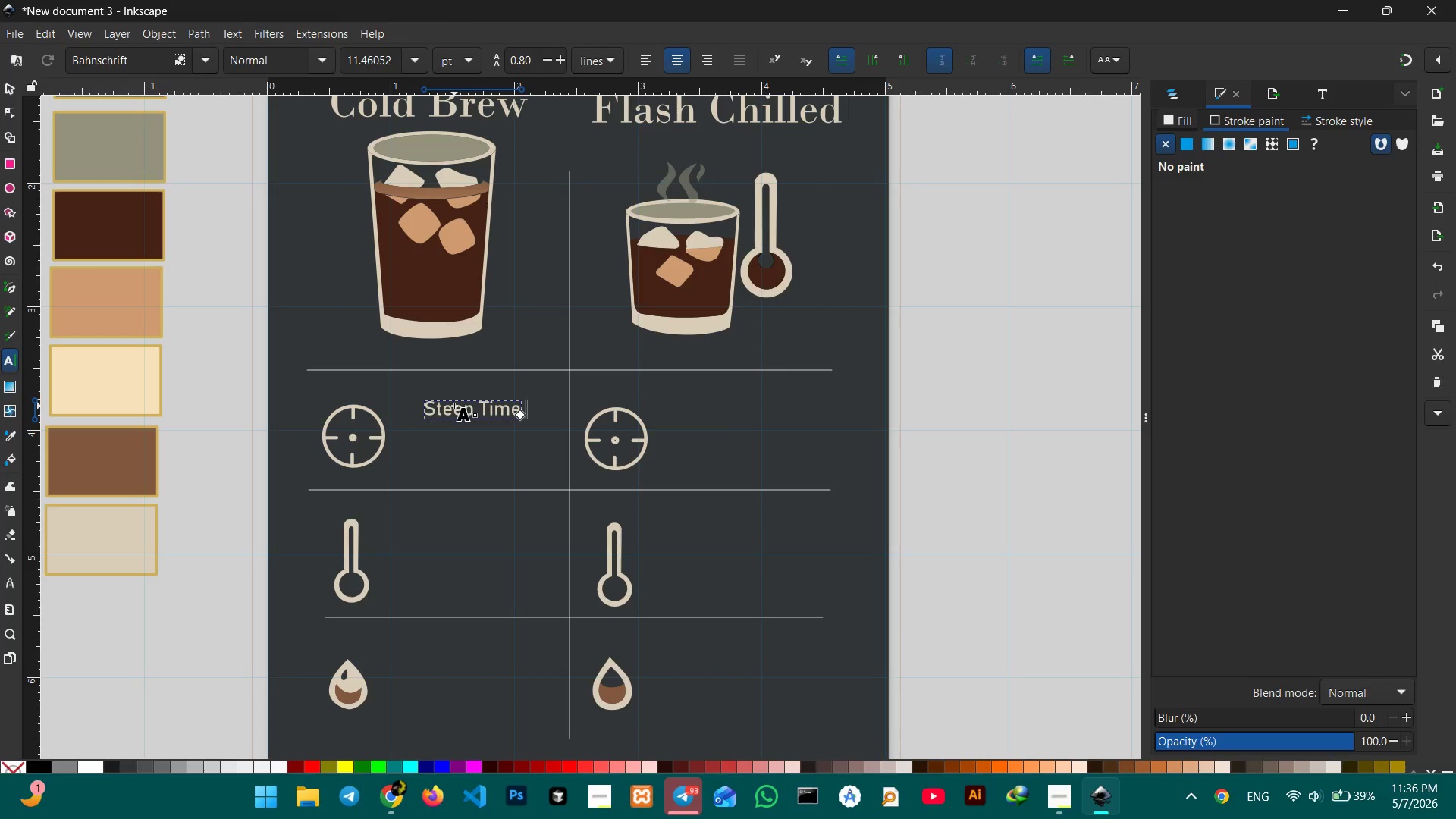 
left_click([6, 86])
 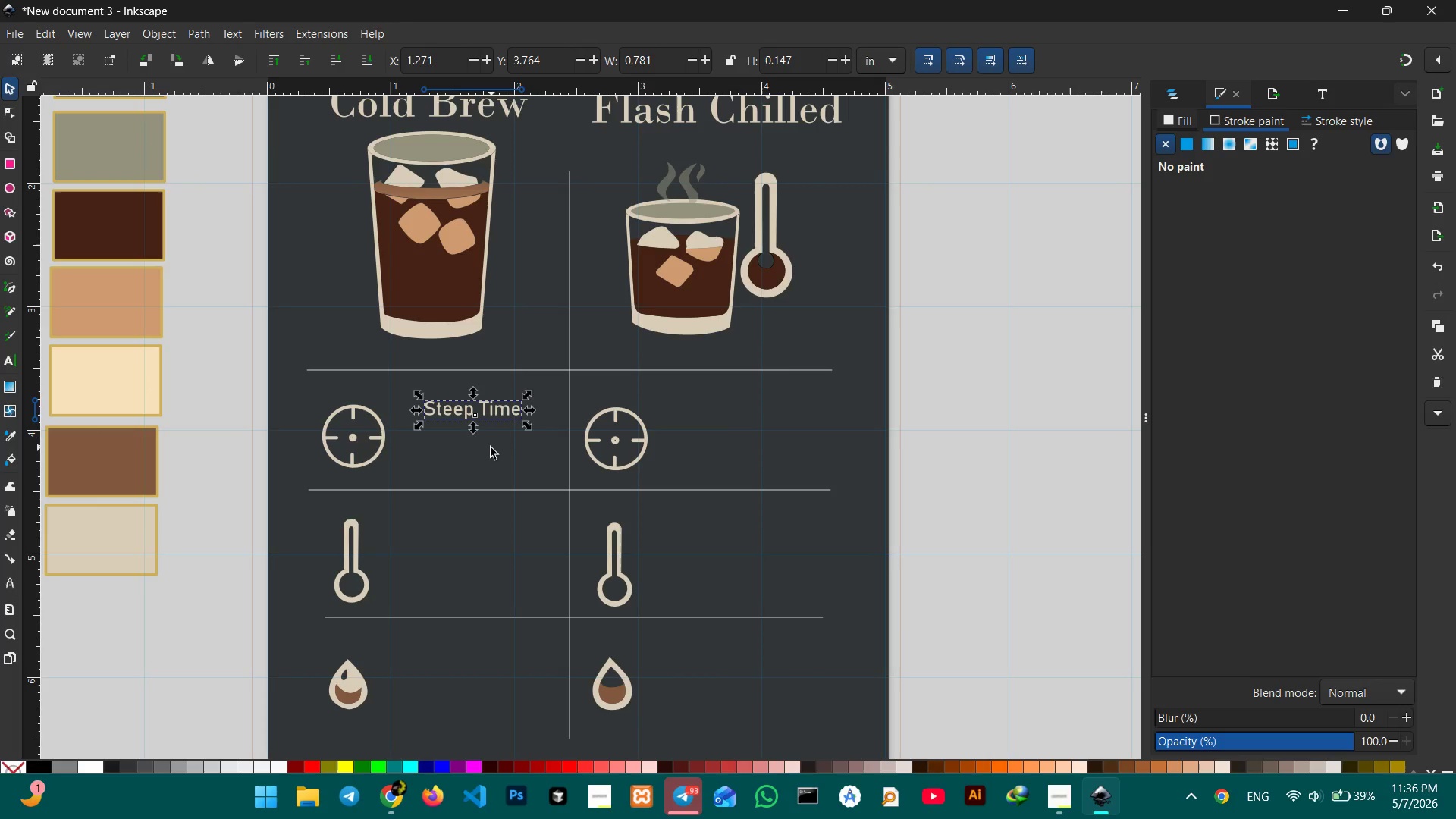 
key(Control+V)
 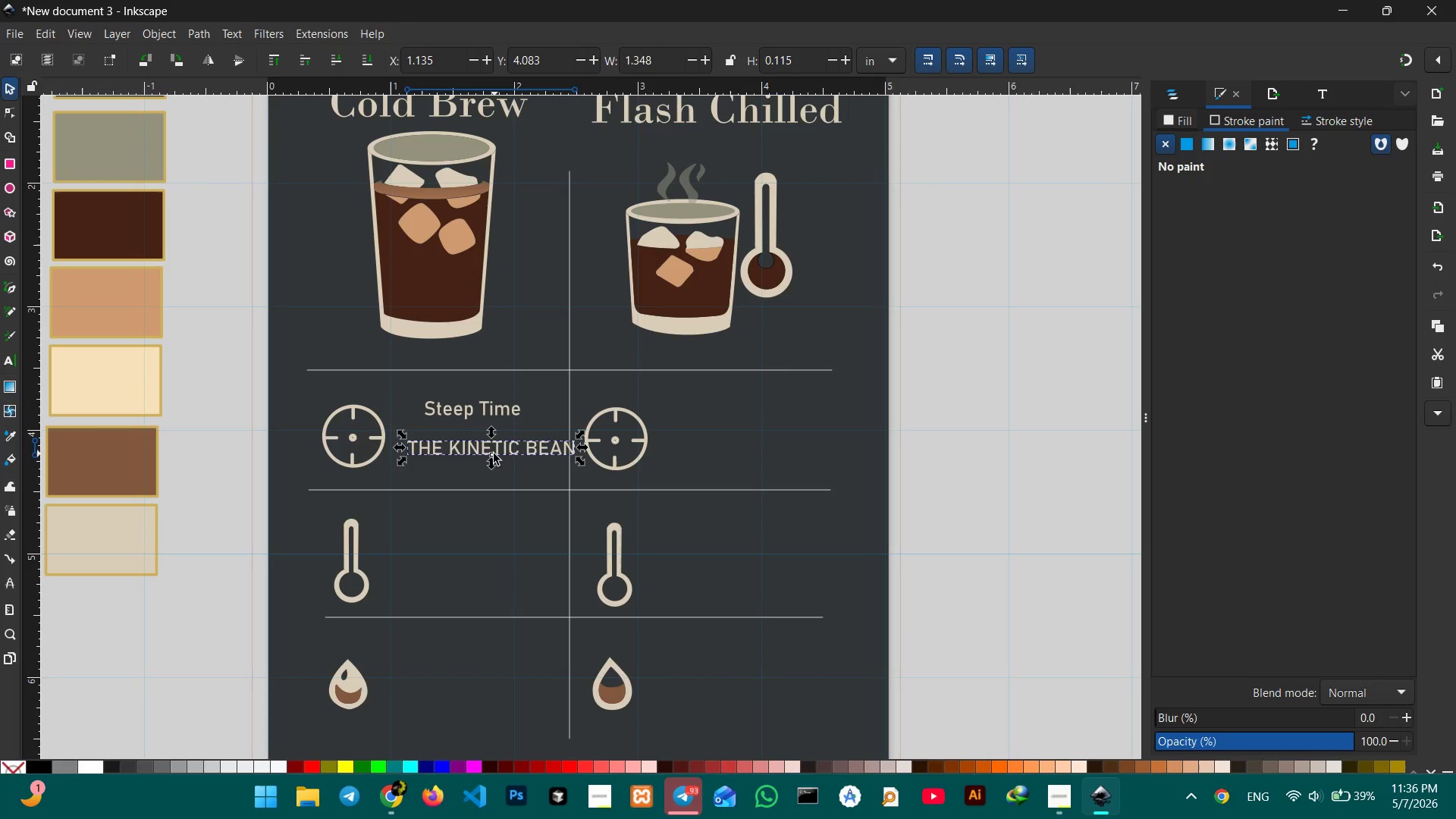 
left_click_drag(start_coordinate=[489, 450], to_coordinate=[485, 439])
 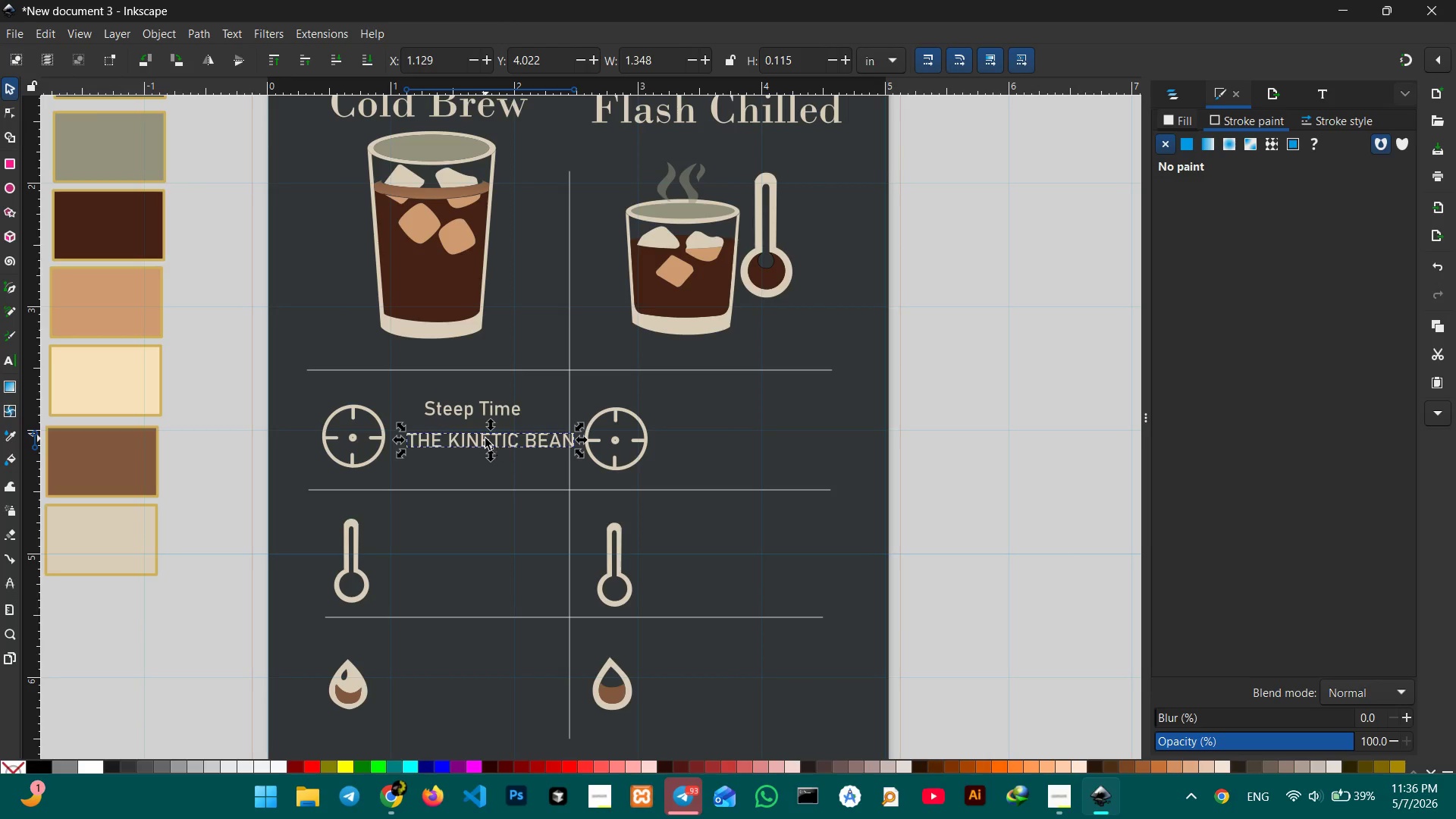 
double_click([485, 438])
 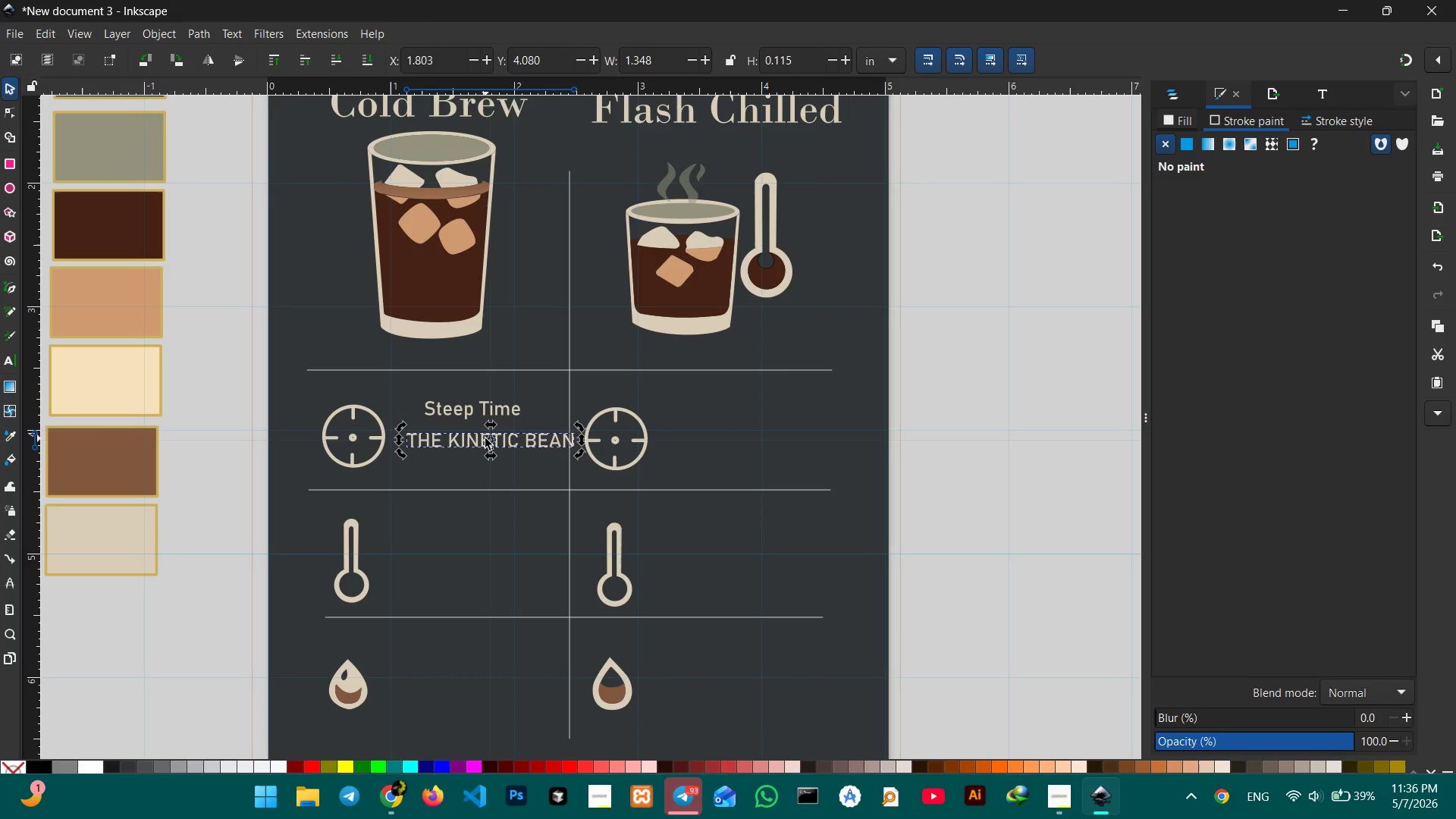 
triple_click([485, 438])
 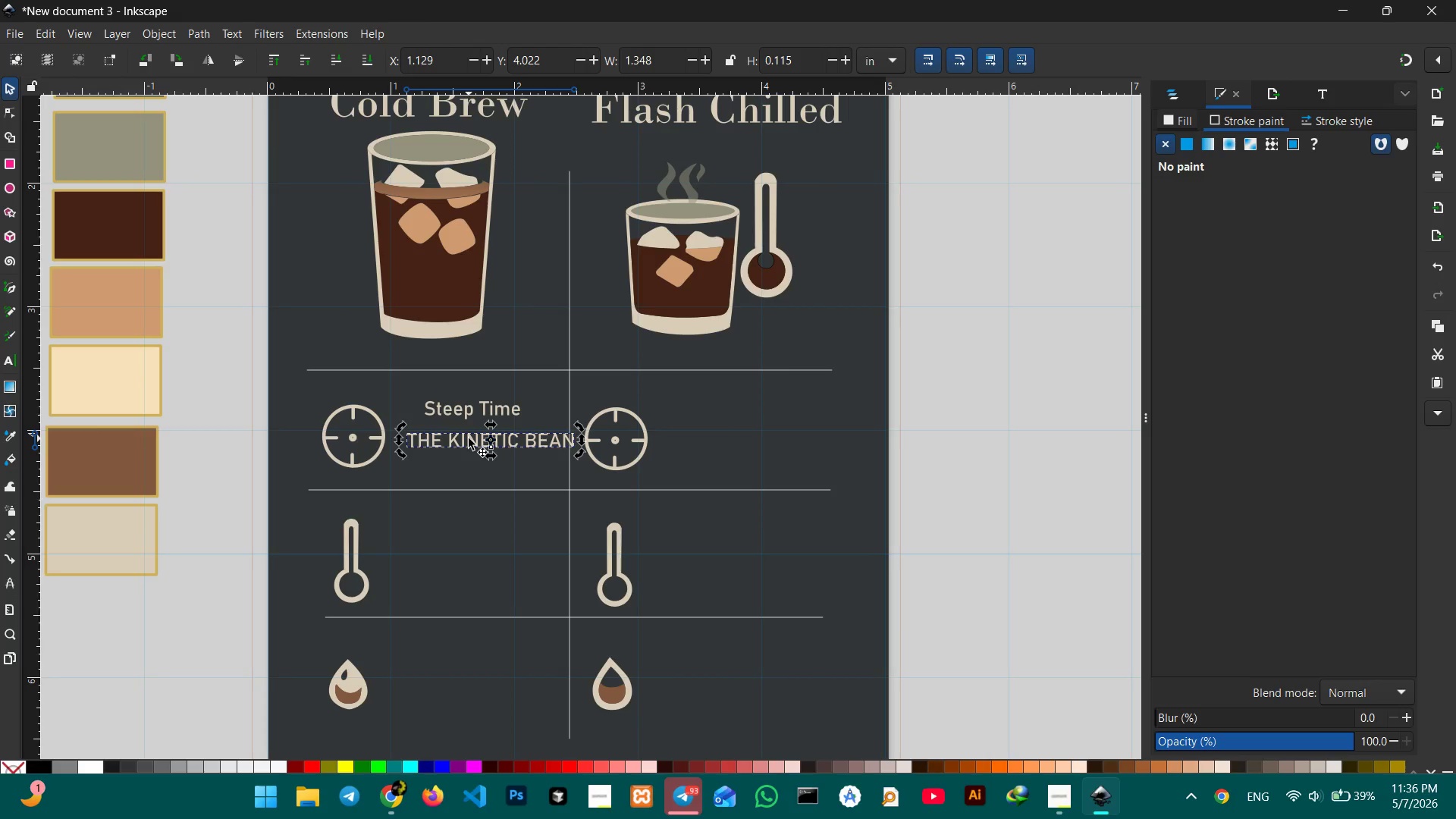 
double_click([469, 438])
 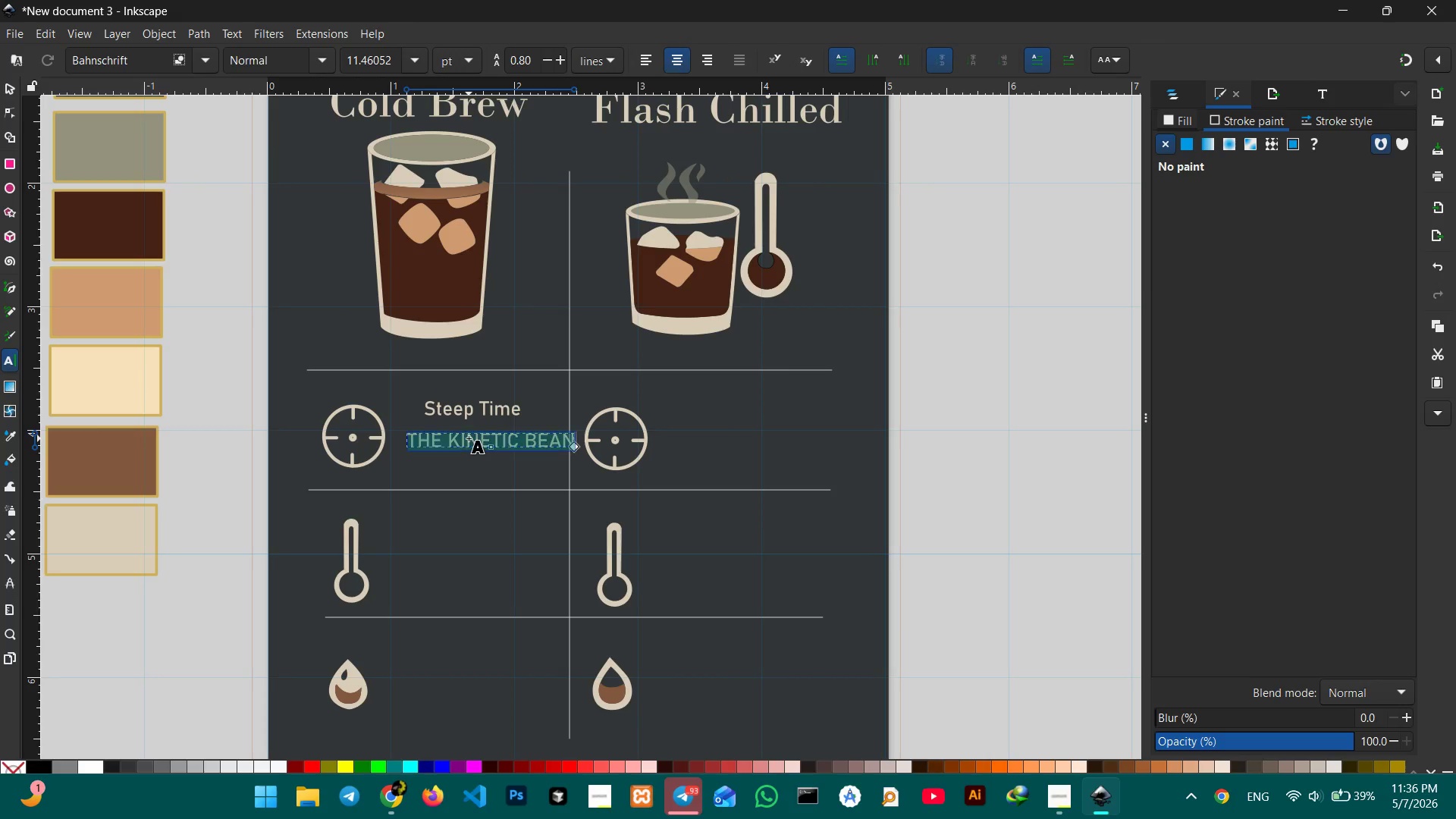 
triple_click([469, 438])
 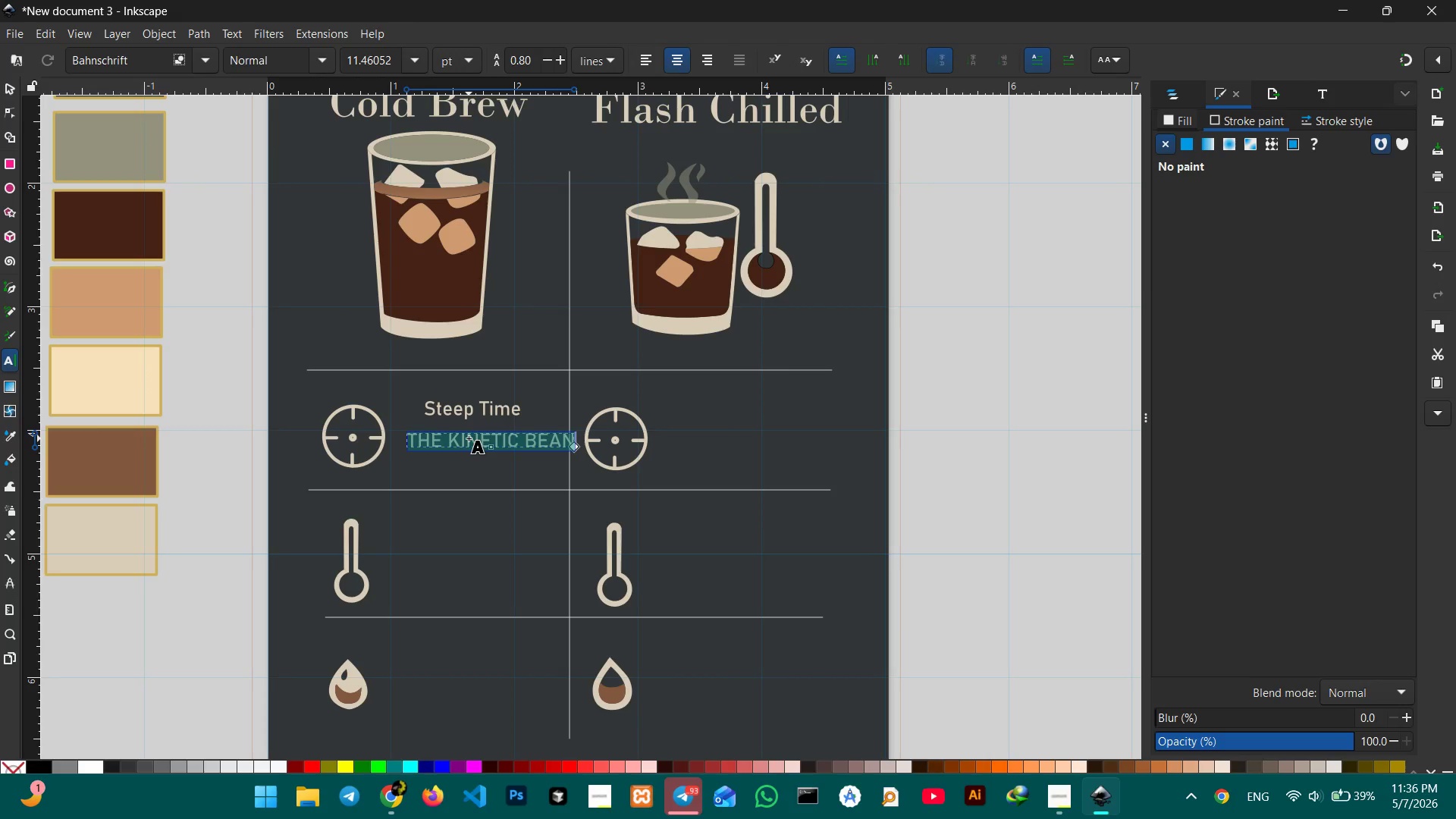 
type(18 - 24 hours)
 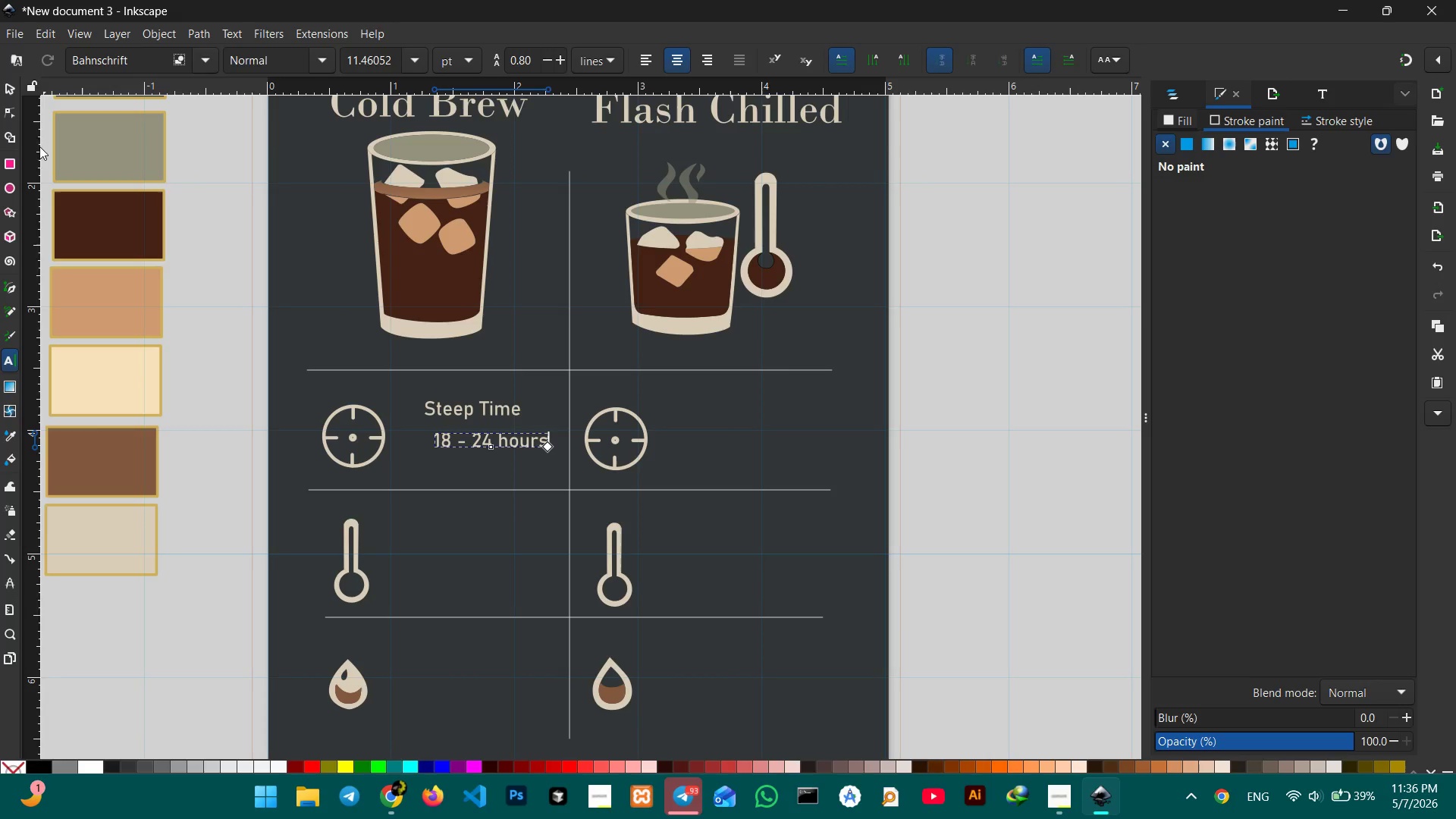 
left_click([6, 86])
 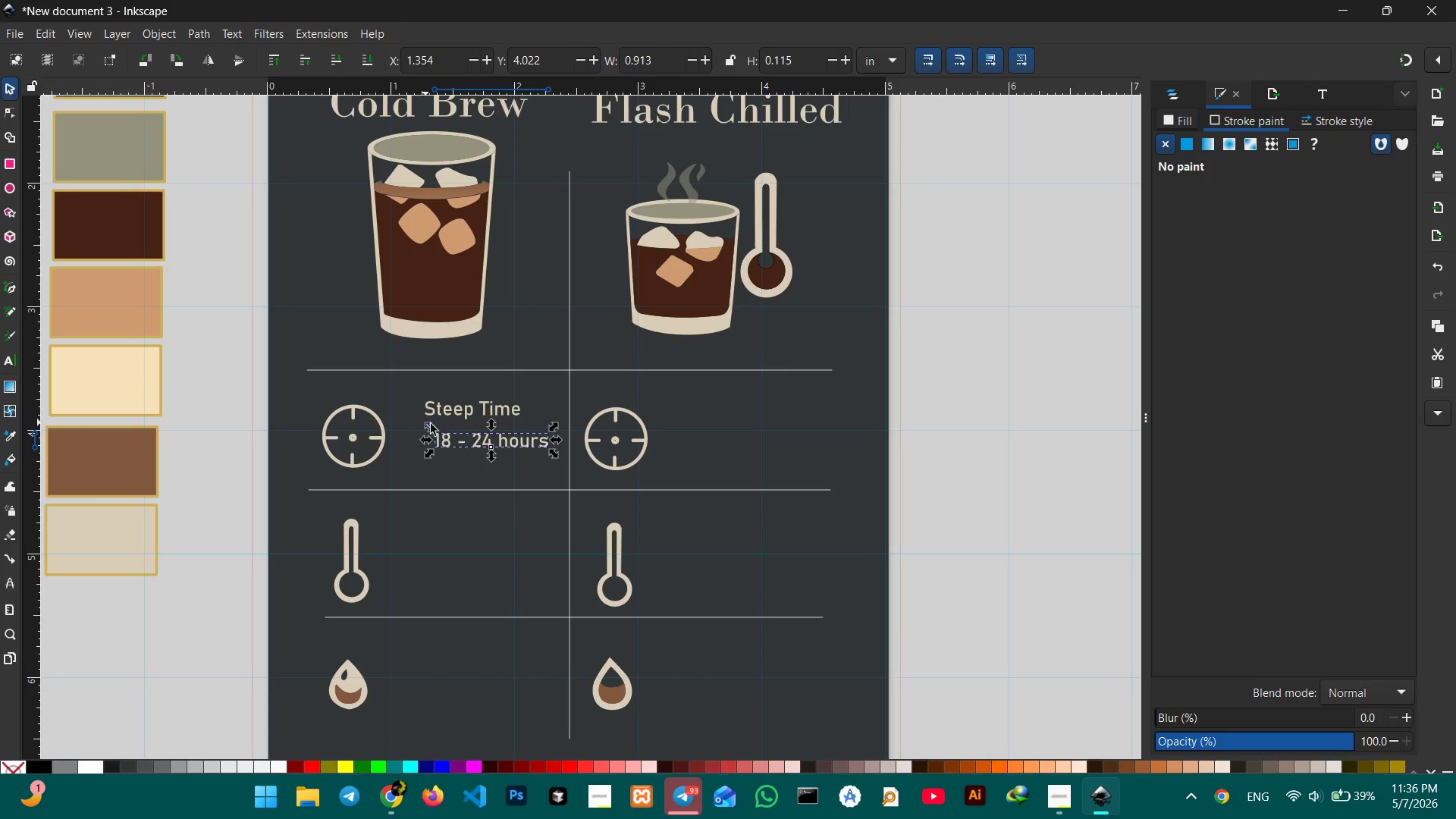 
left_click([463, 418])
 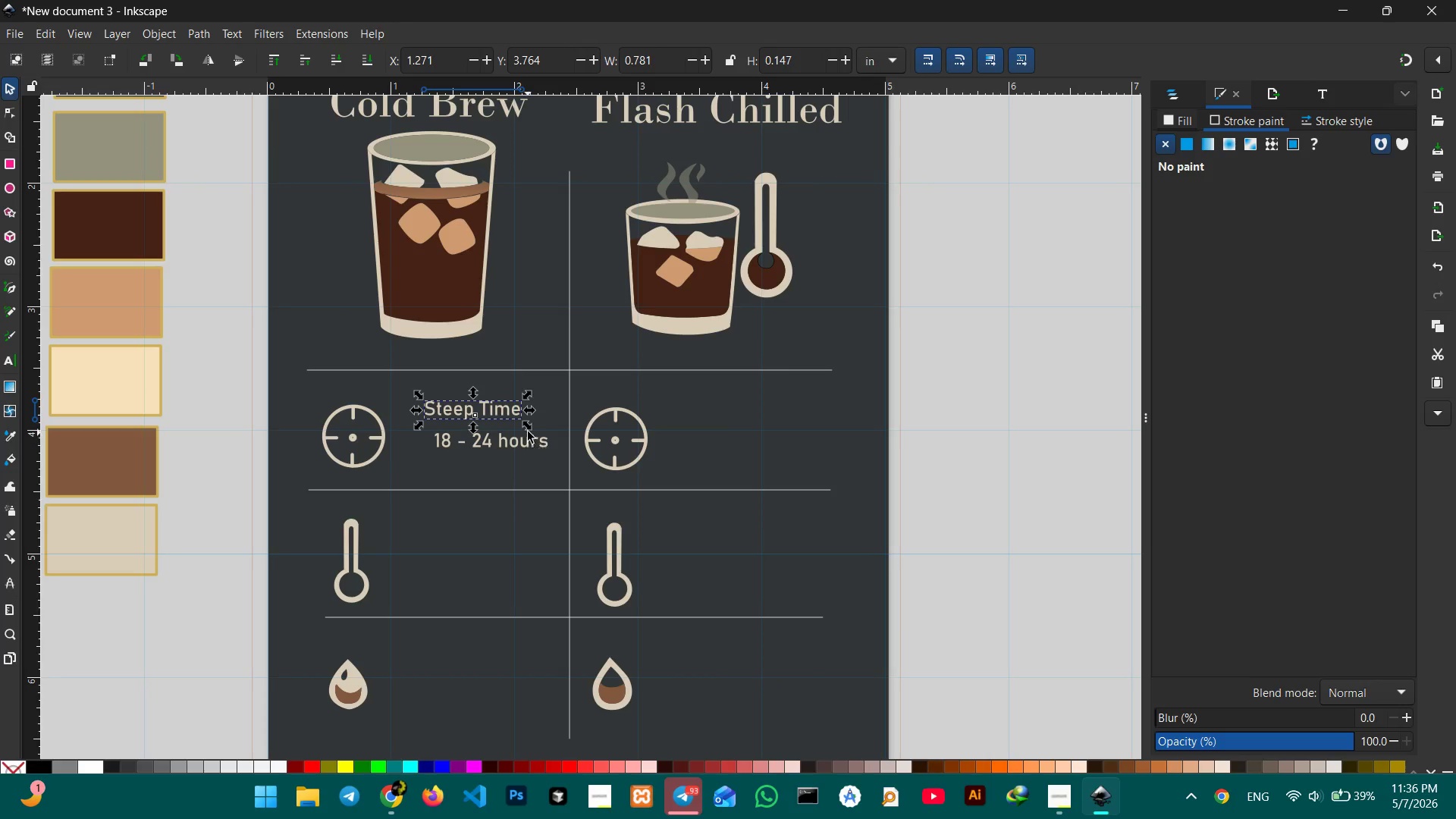 
left_click_drag(start_coordinate=[529, 427], to_coordinate=[564, 448])
 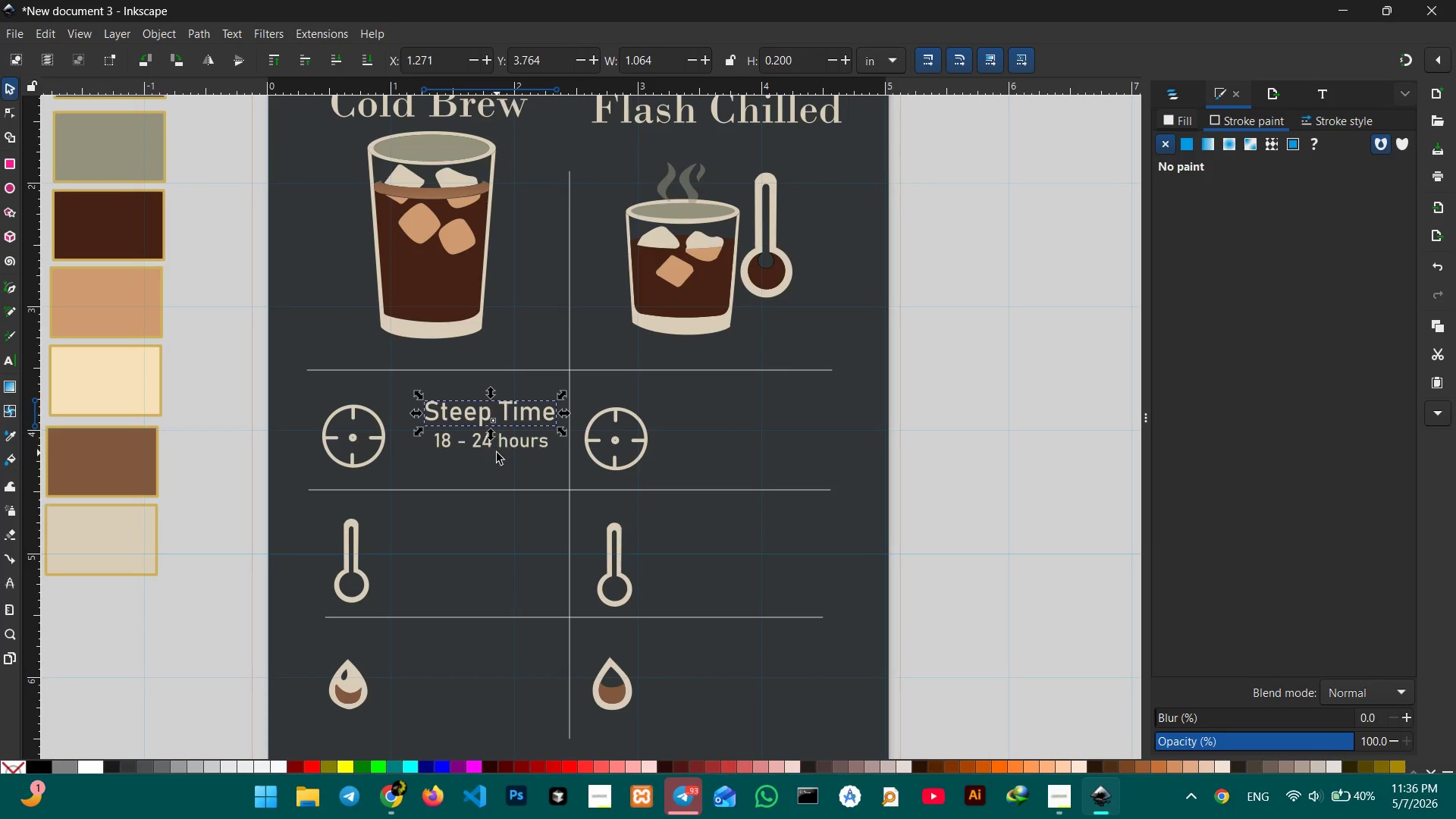 
hold_key(key=ControlLeft, duration=1.66)
 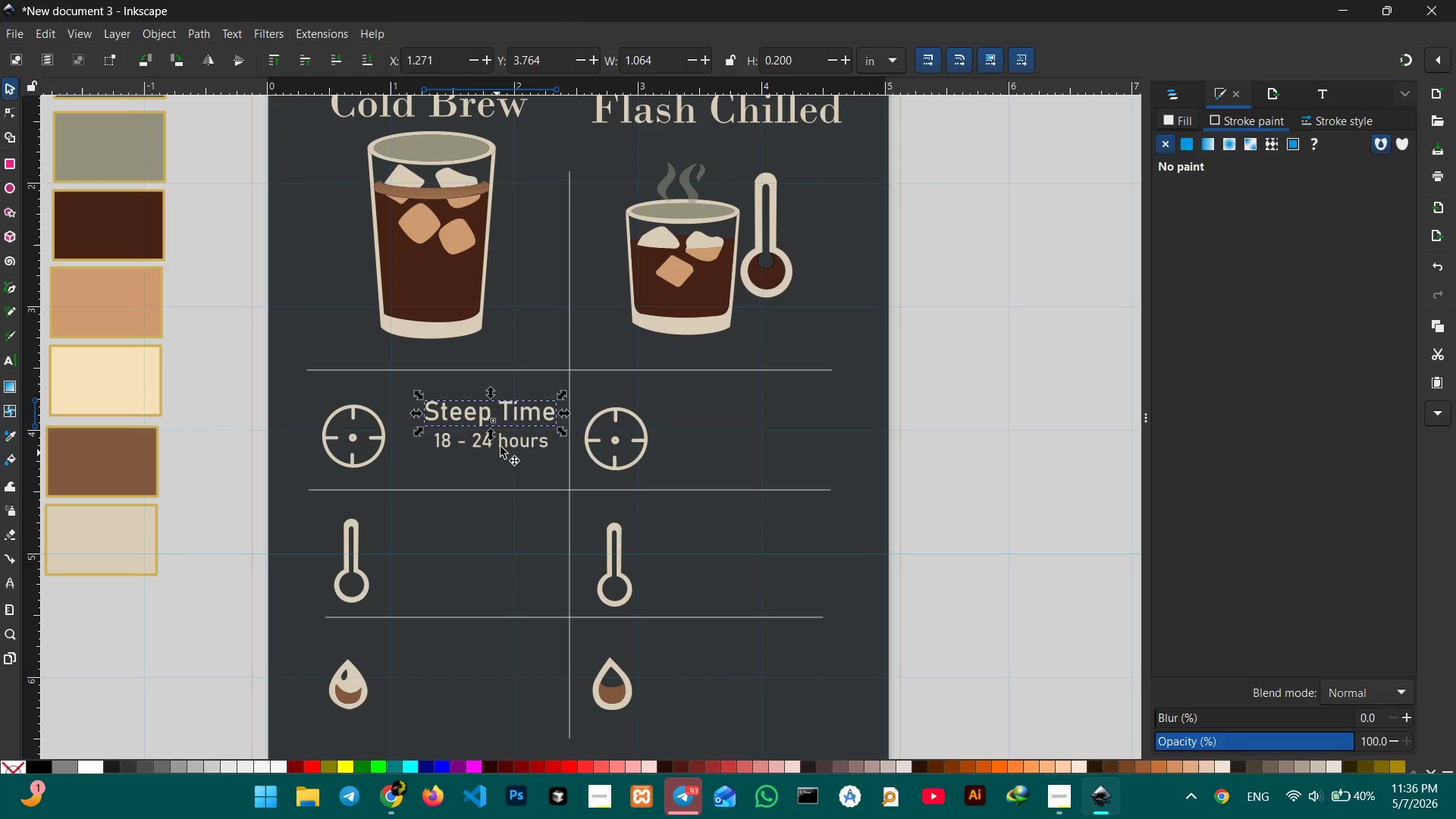 
double_click([502, 442])
 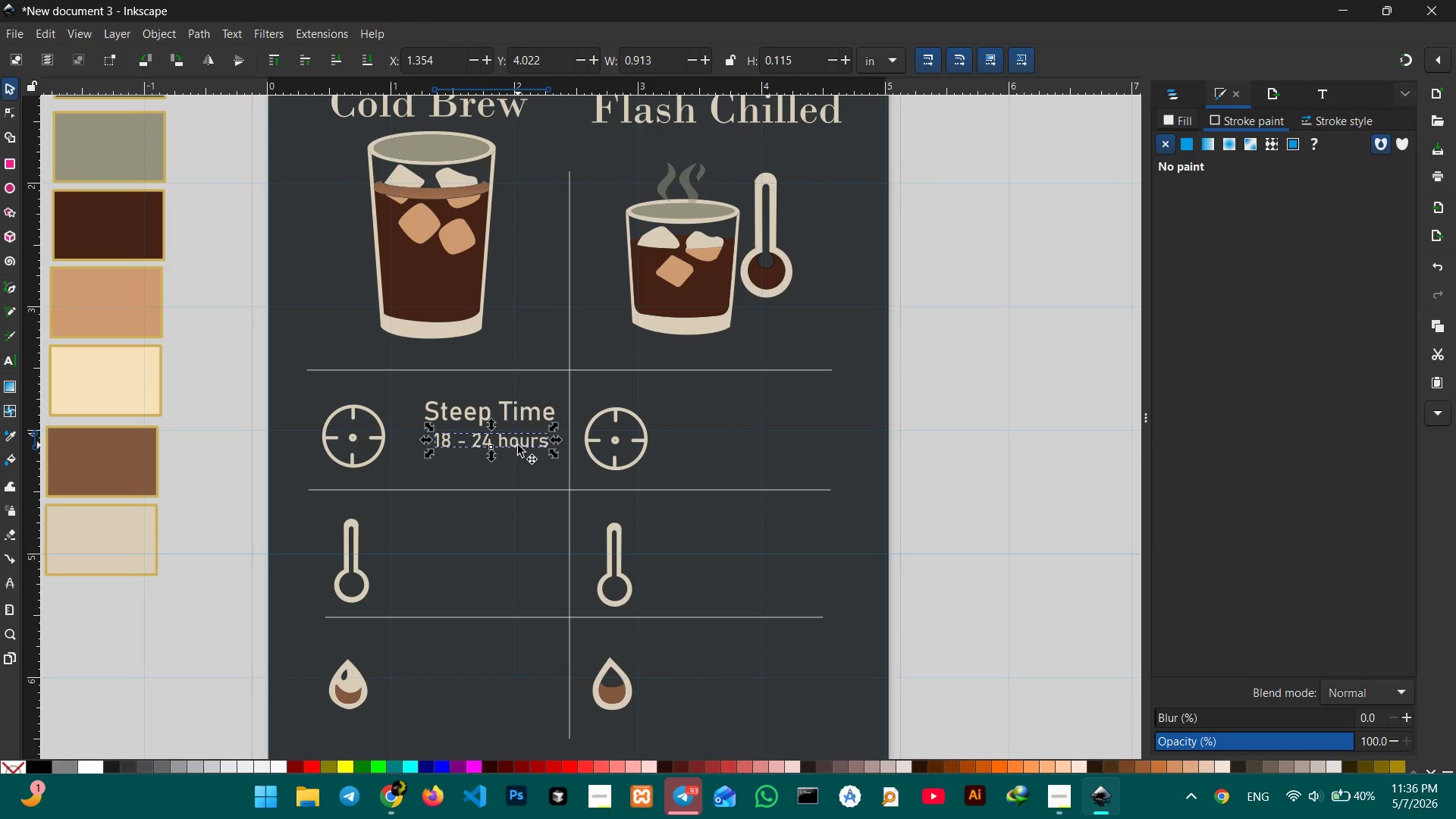 
left_click_drag(start_coordinate=[518, 445], to_coordinate=[493, 452])
 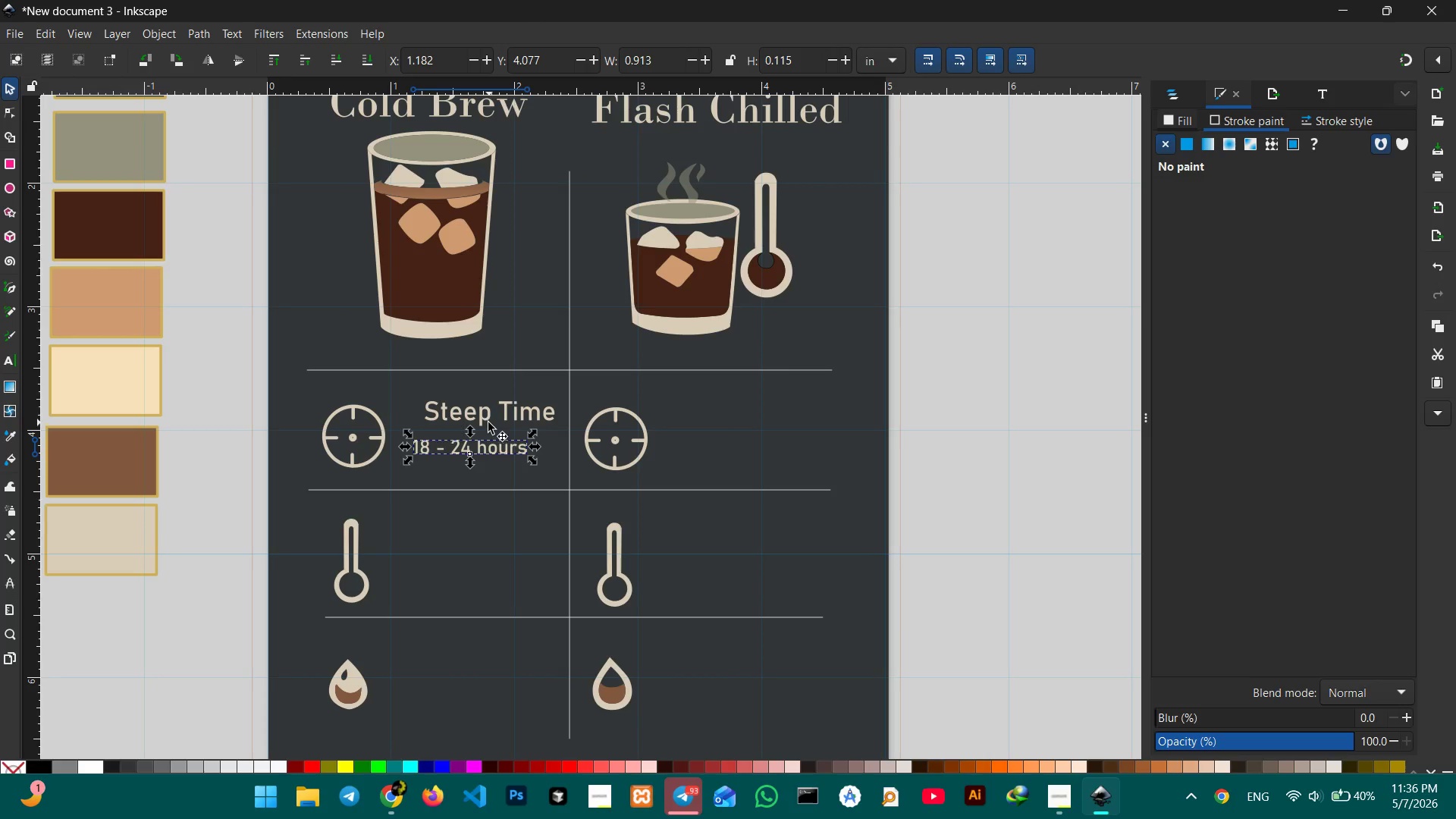 
left_click([488, 422])
 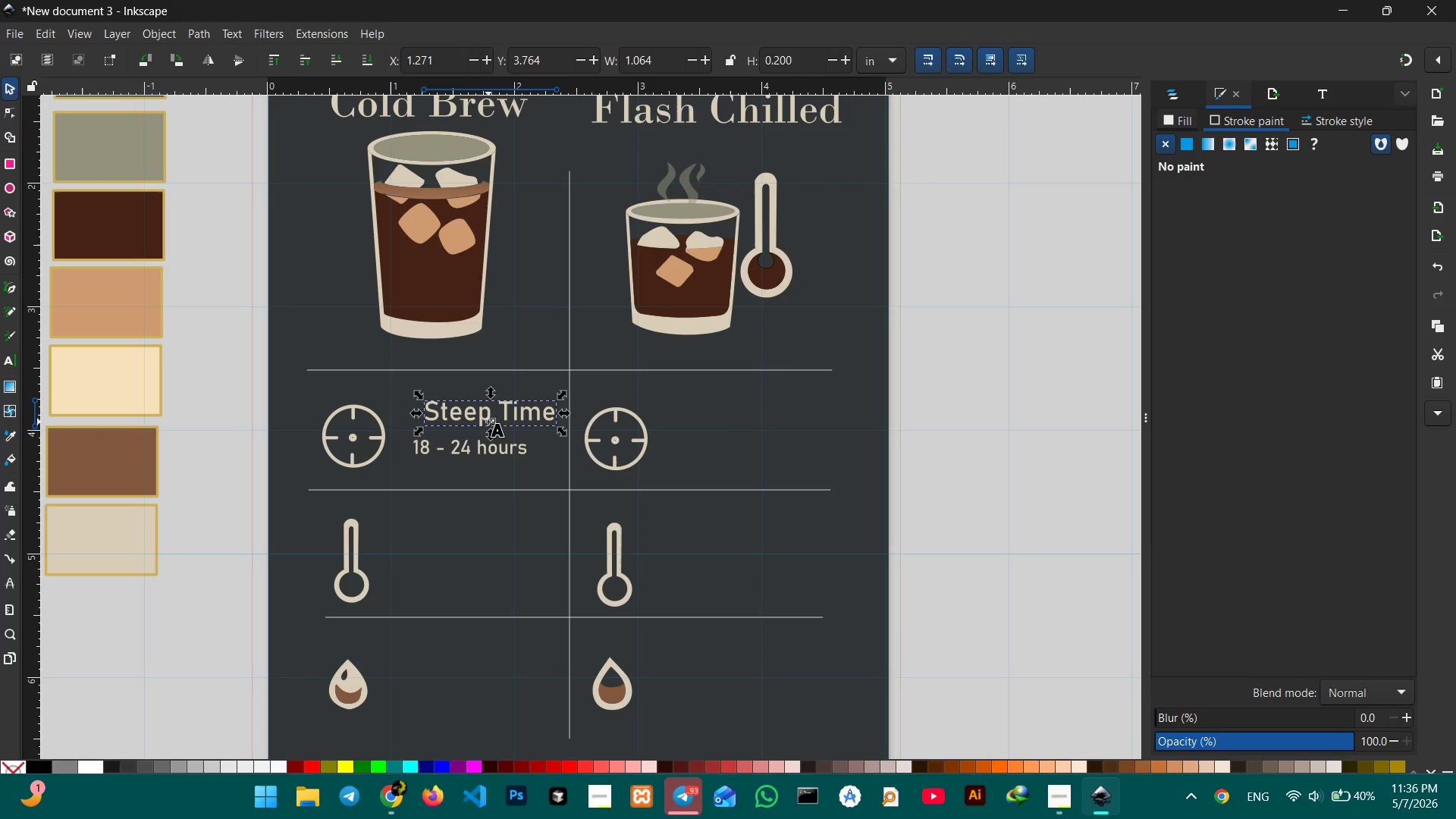 
double_click([488, 422])
 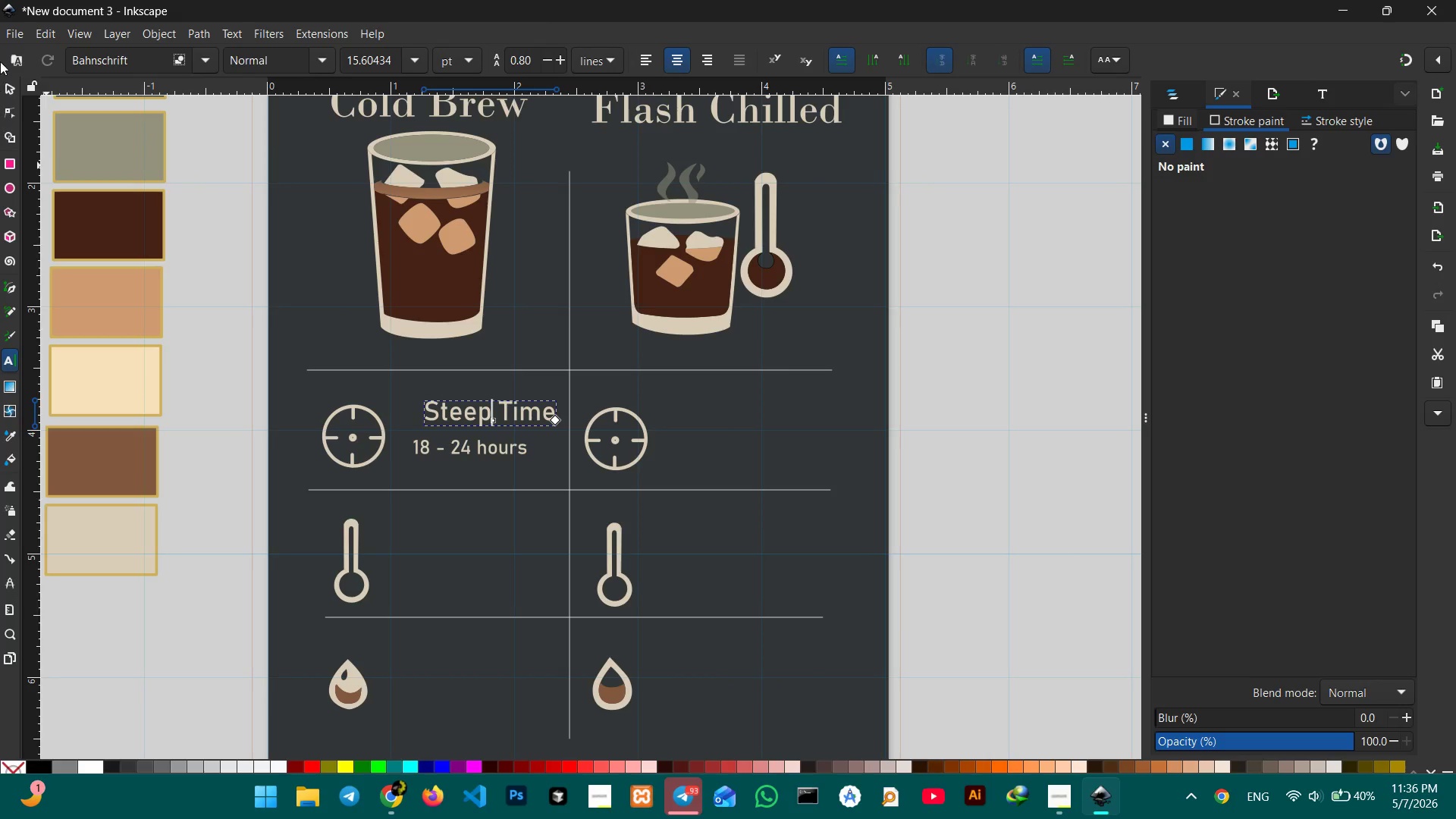 
left_click([8, 88])
 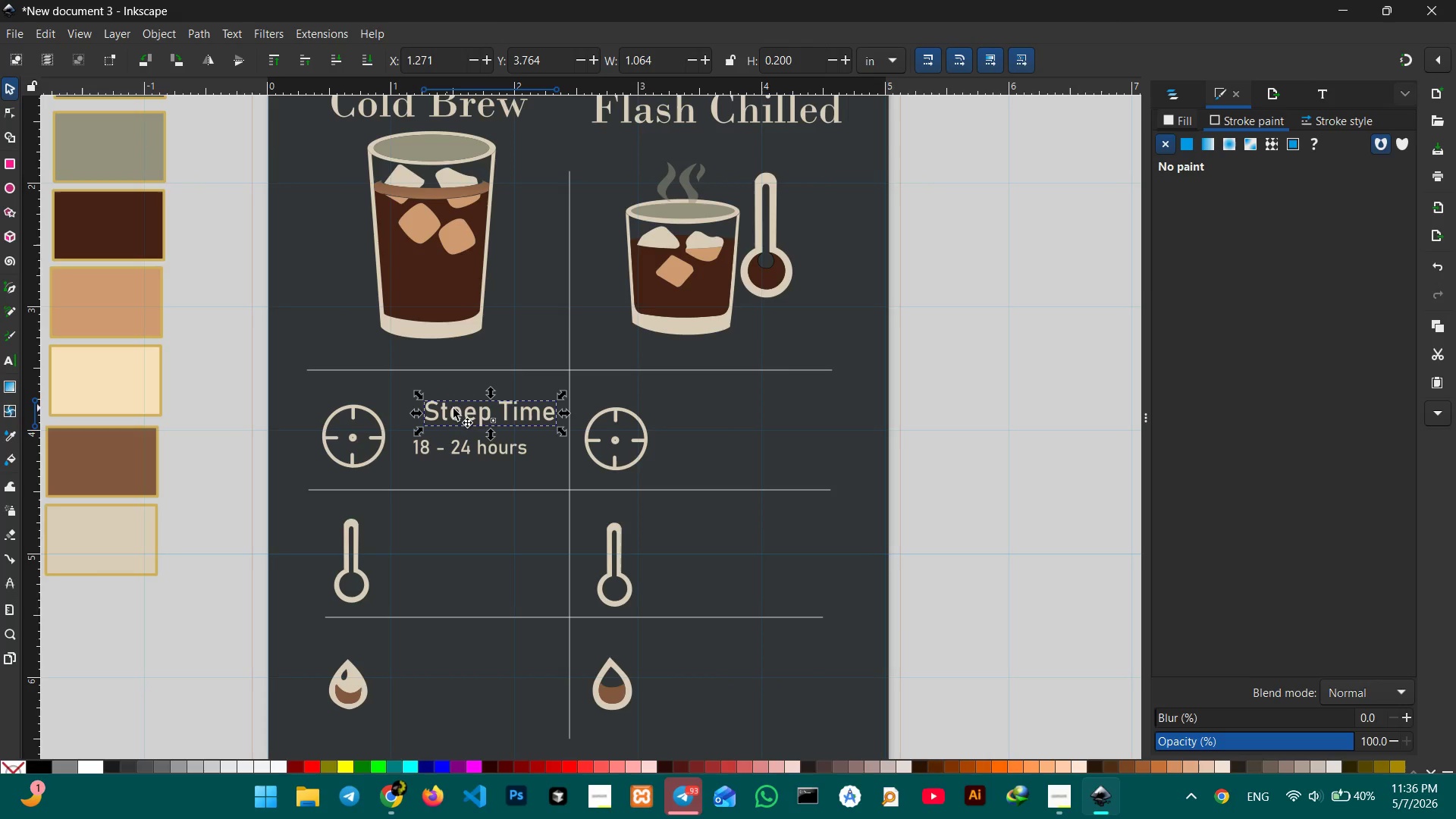 
left_click_drag(start_coordinate=[461, 410], to_coordinate=[437, 419])
 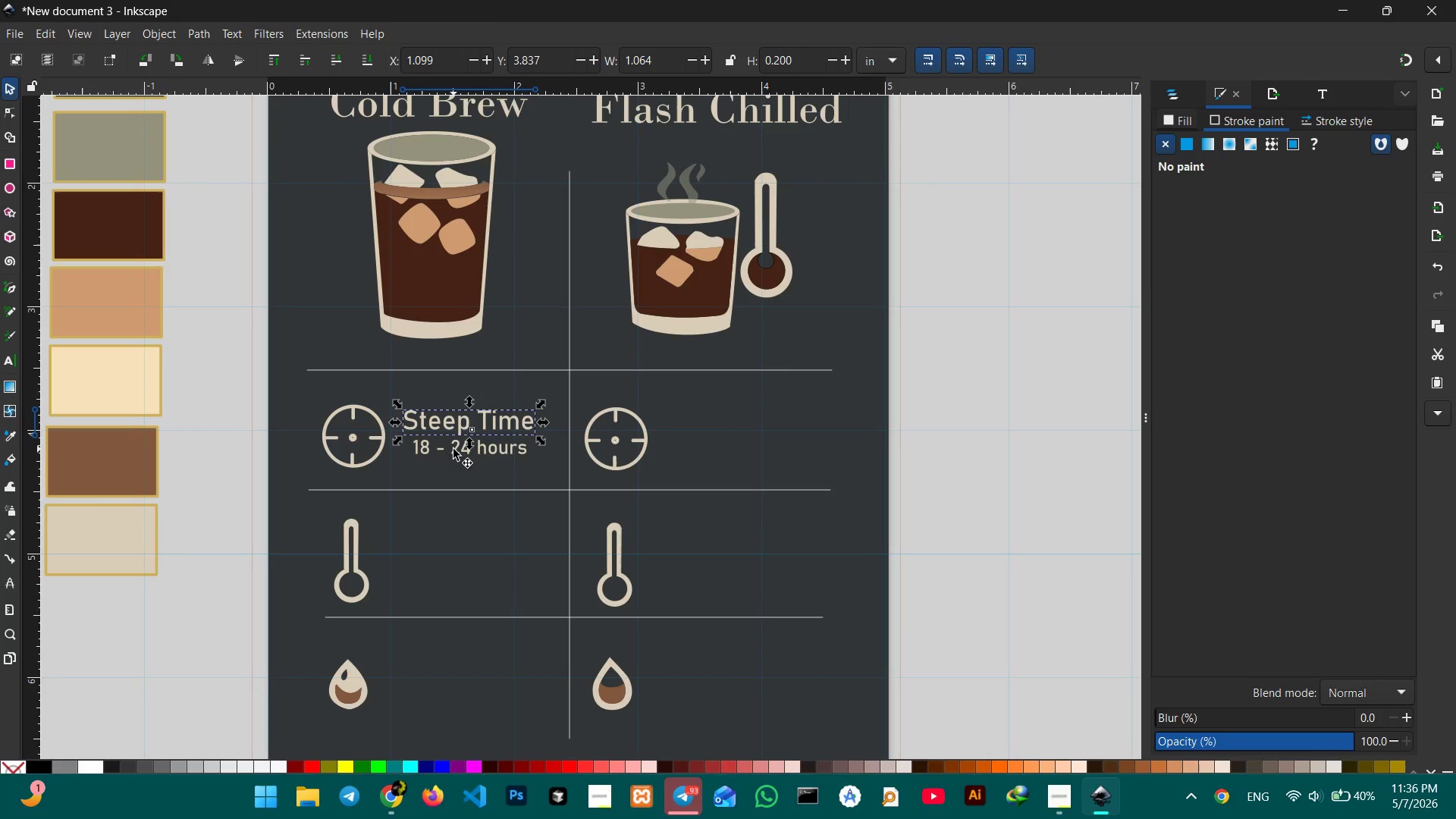 
hold_key(key=ShiftLeft, duration=0.78)
left_click([453, 449])
 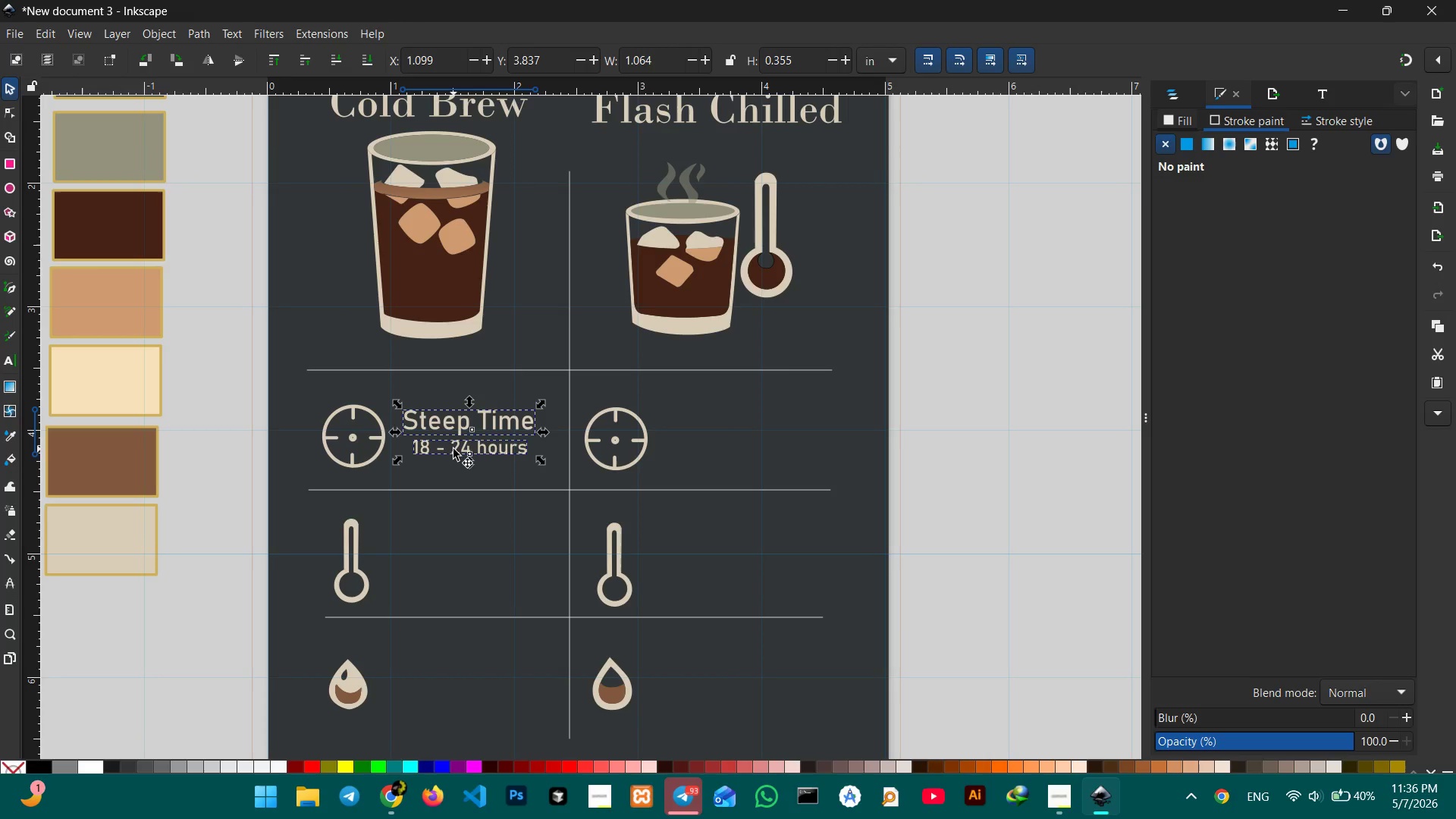 
key(Control+C)
 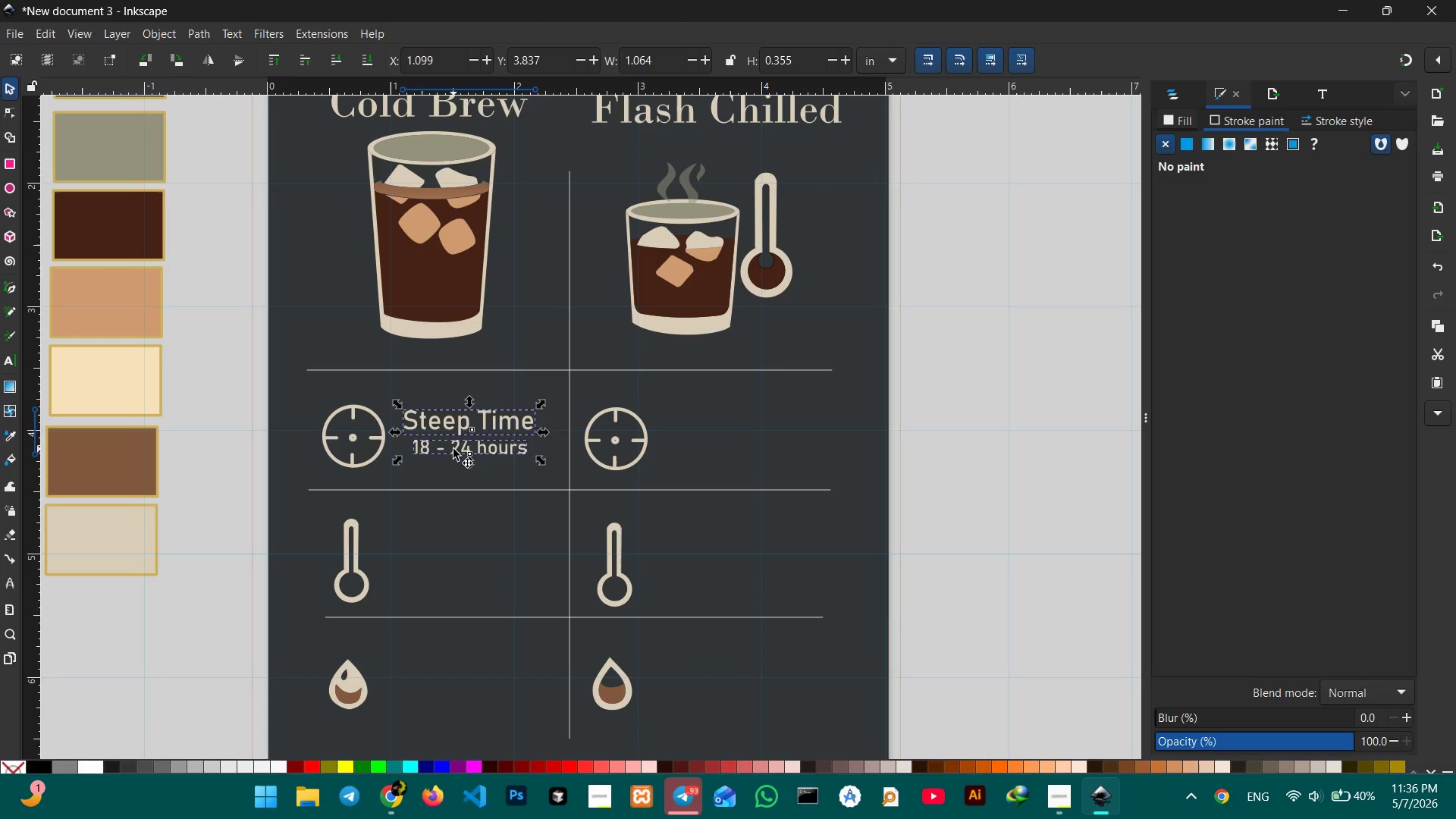 
key(Control+V)
 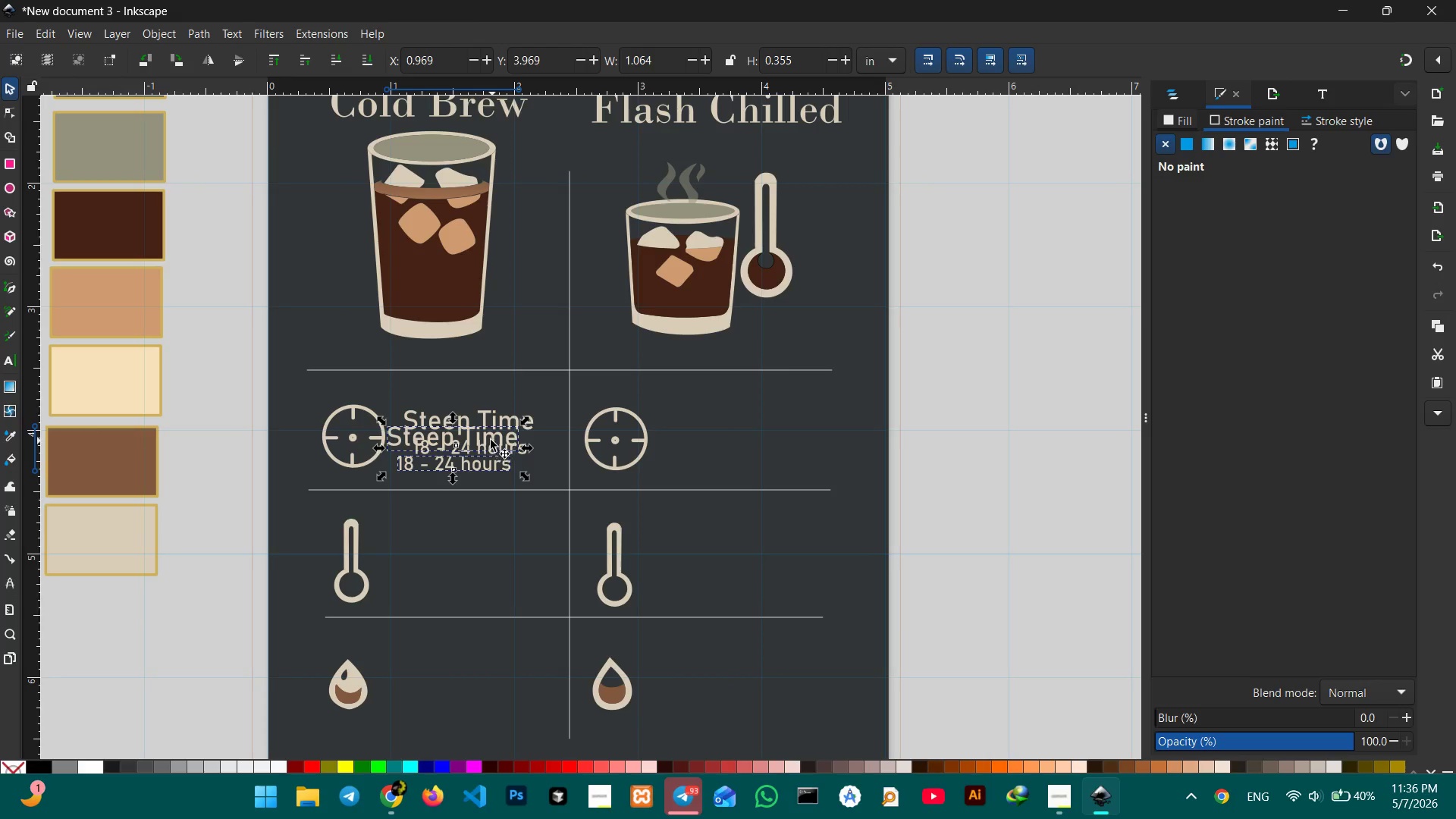 
left_click_drag(start_coordinate=[488, 439], to_coordinate=[778, 423])
 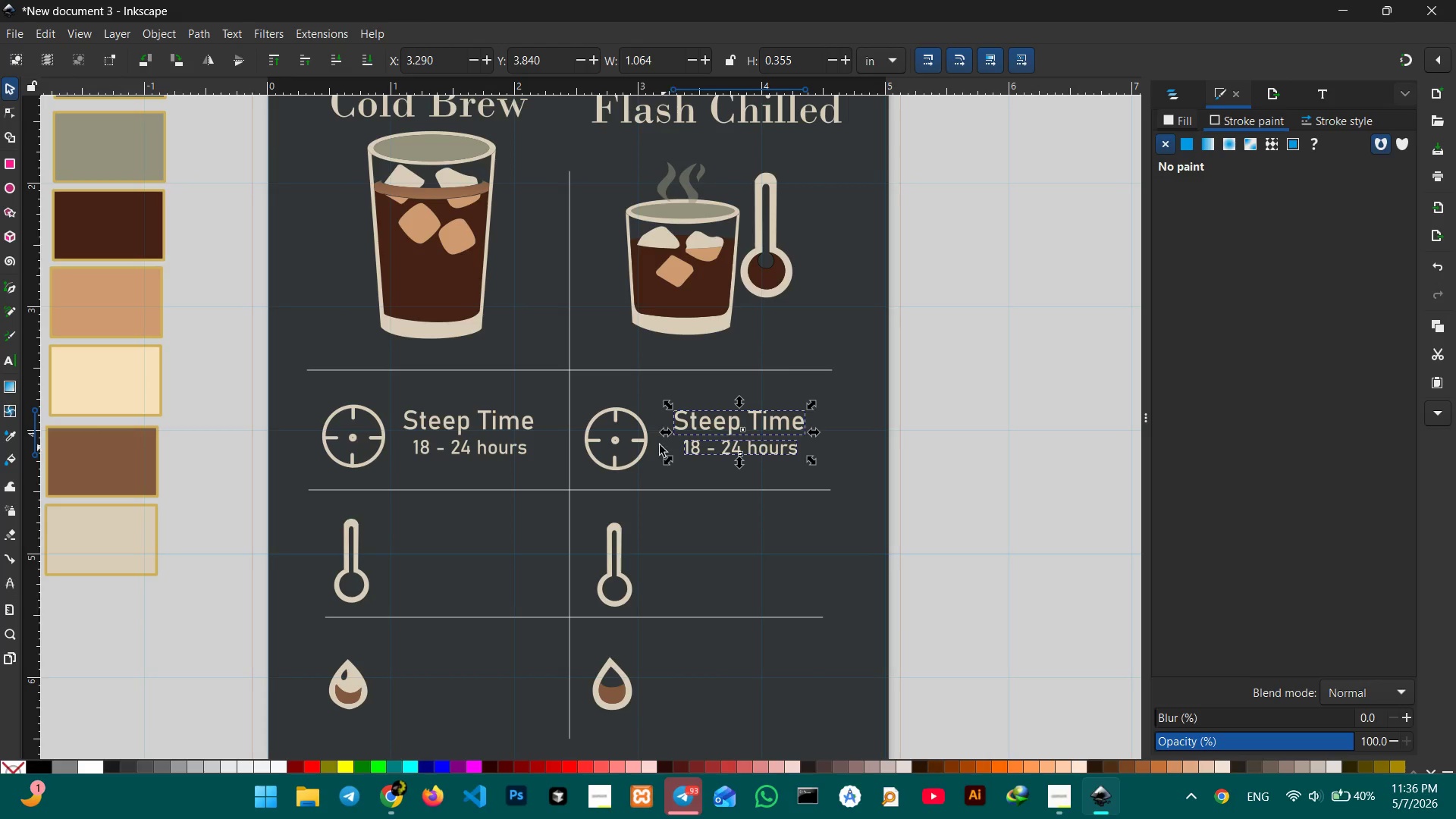 
left_click([651, 442])
 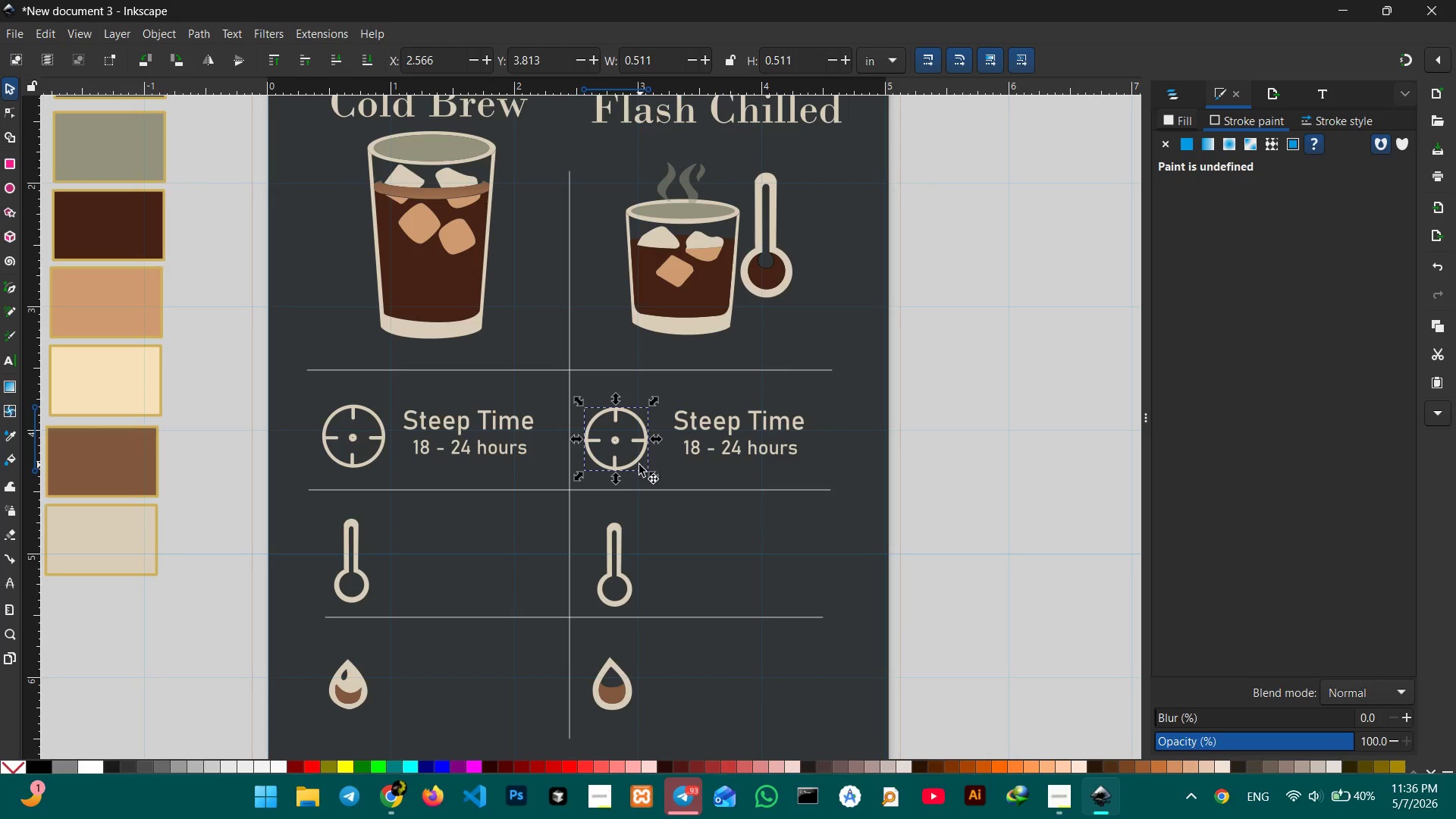 
left_click_drag(start_coordinate=[637, 465], to_coordinate=[636, 457])
 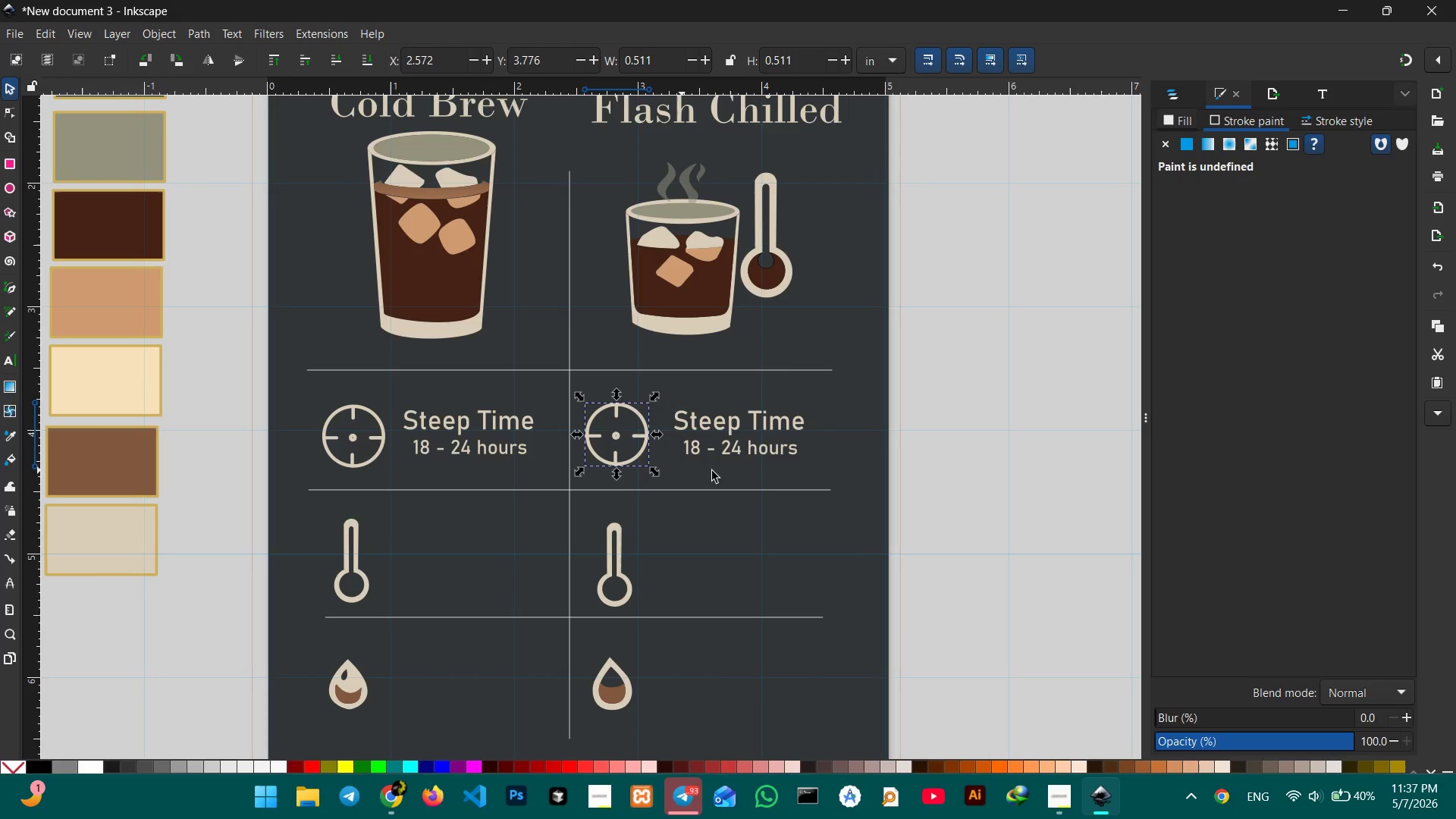 
left_click([752, 475])
 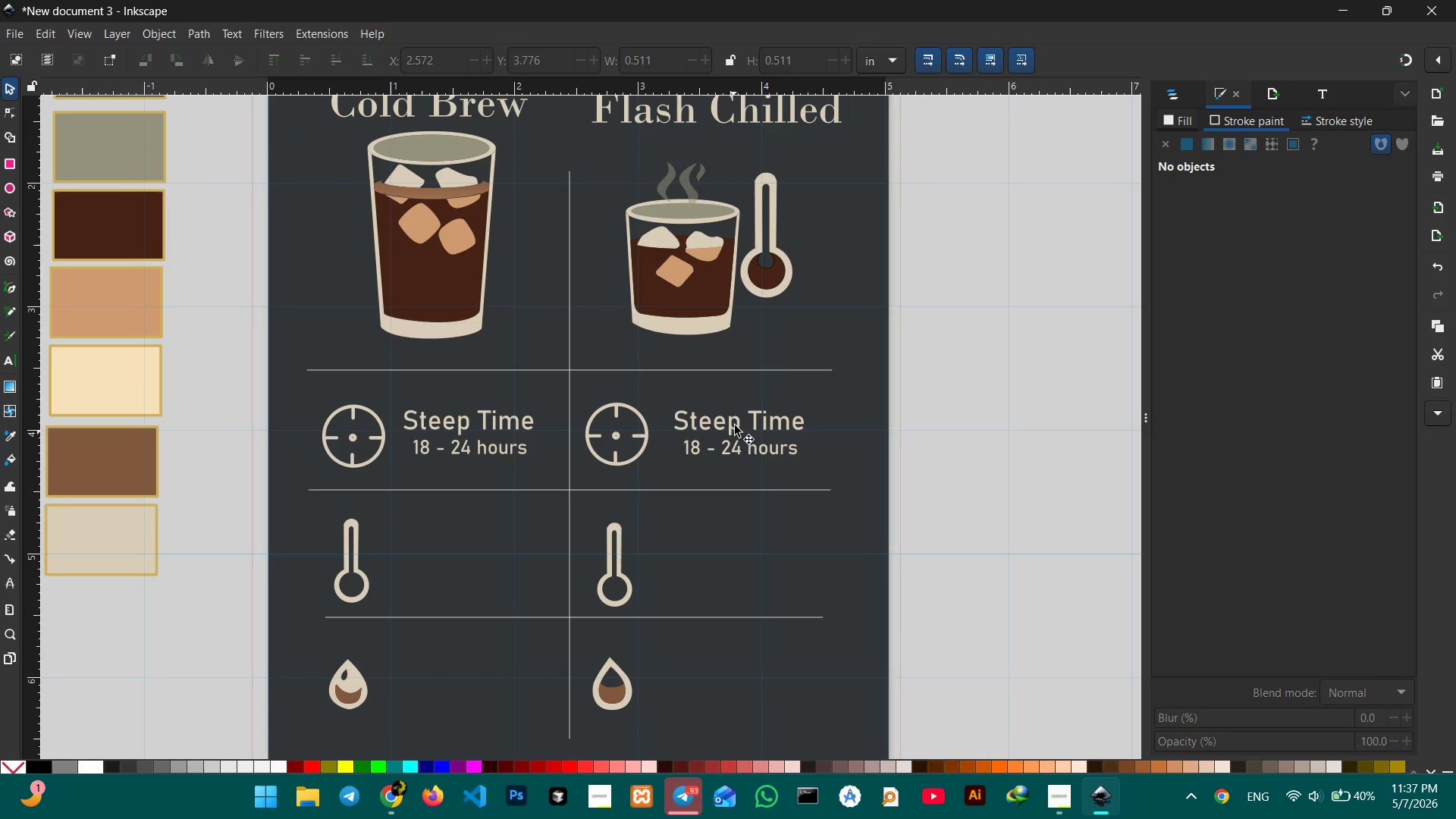 
left_click([736, 419])
 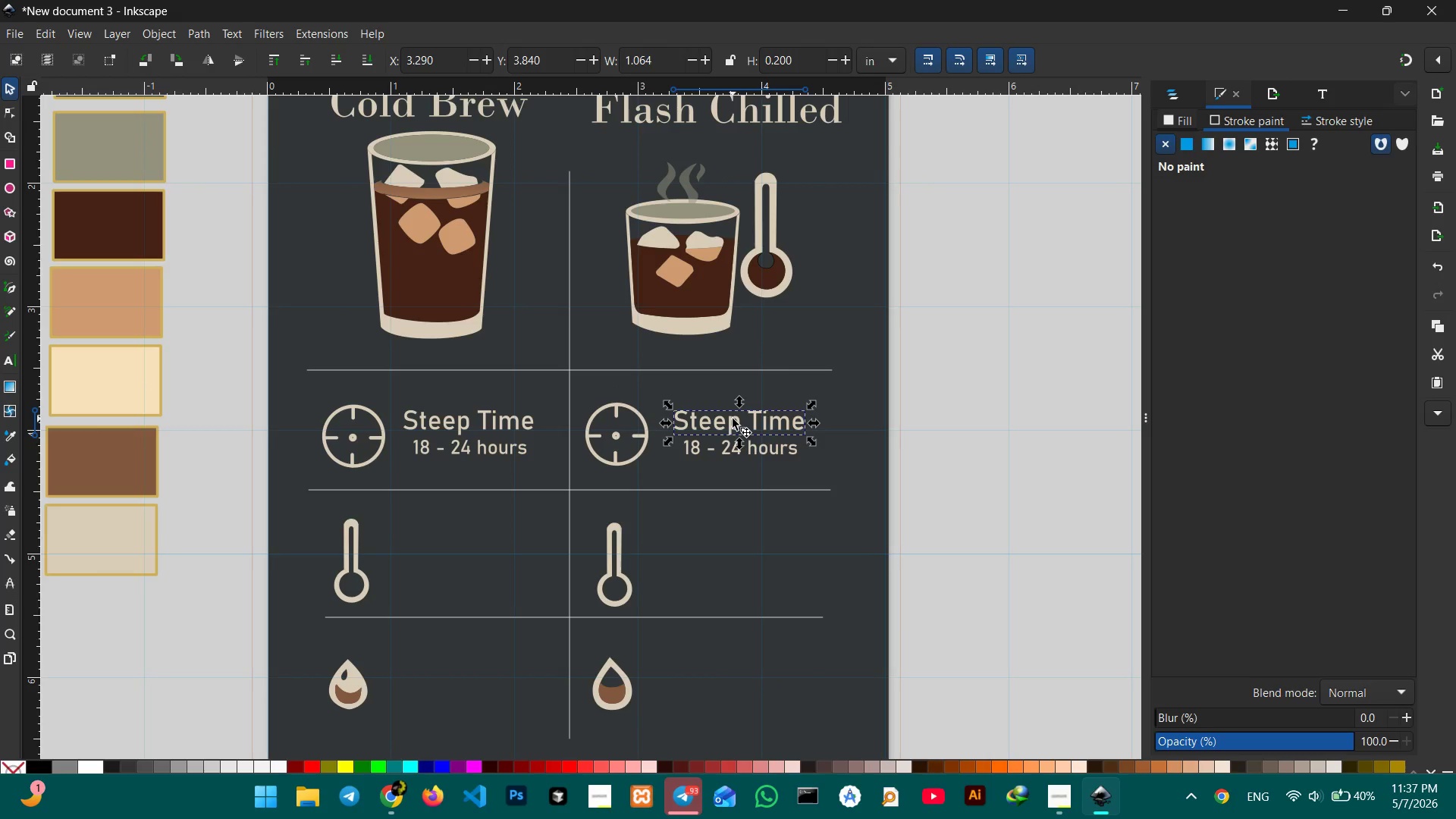 
double_click([733, 419])
 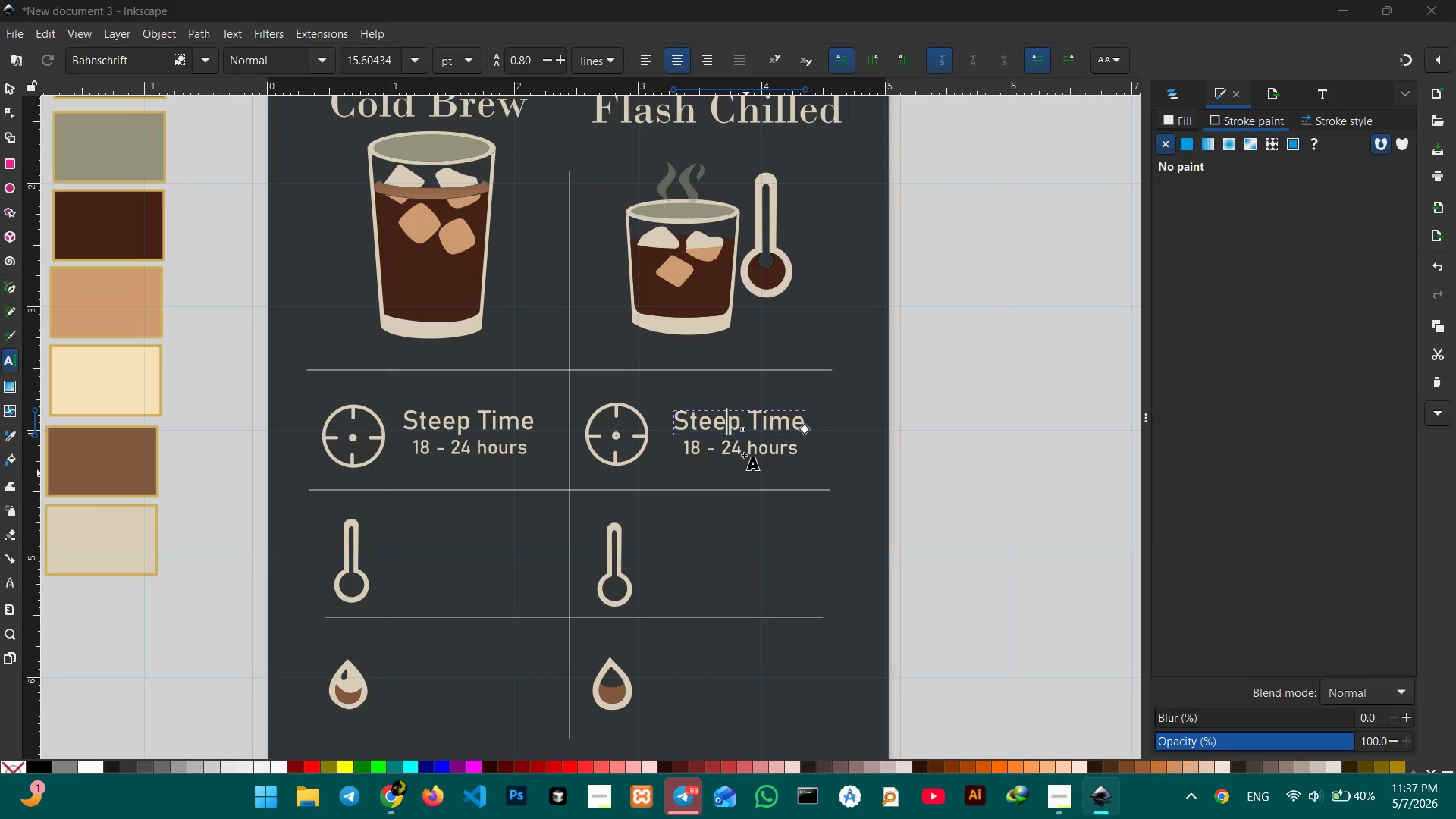 
double_click([744, 452])
 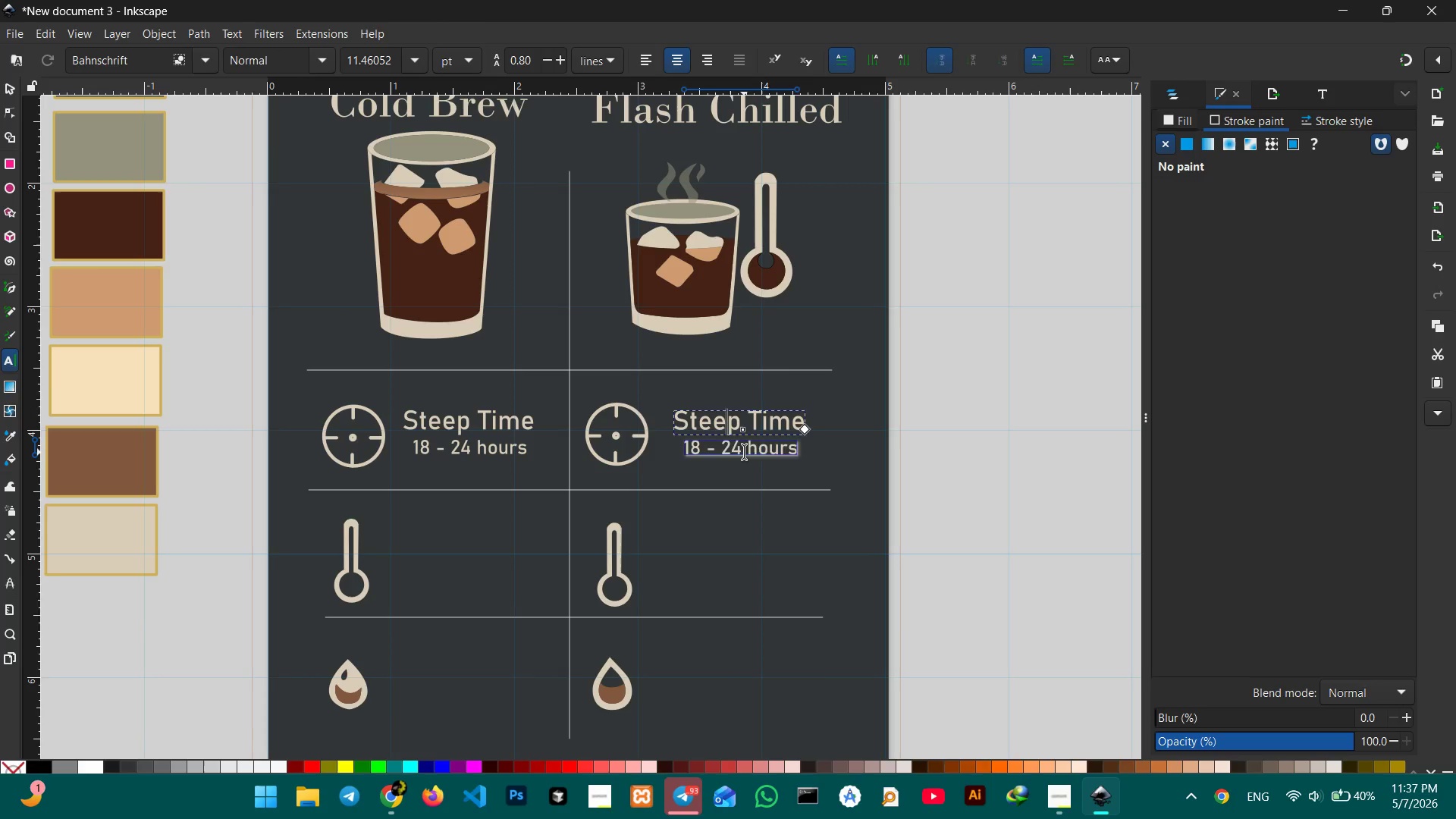 
triple_click([744, 452])
 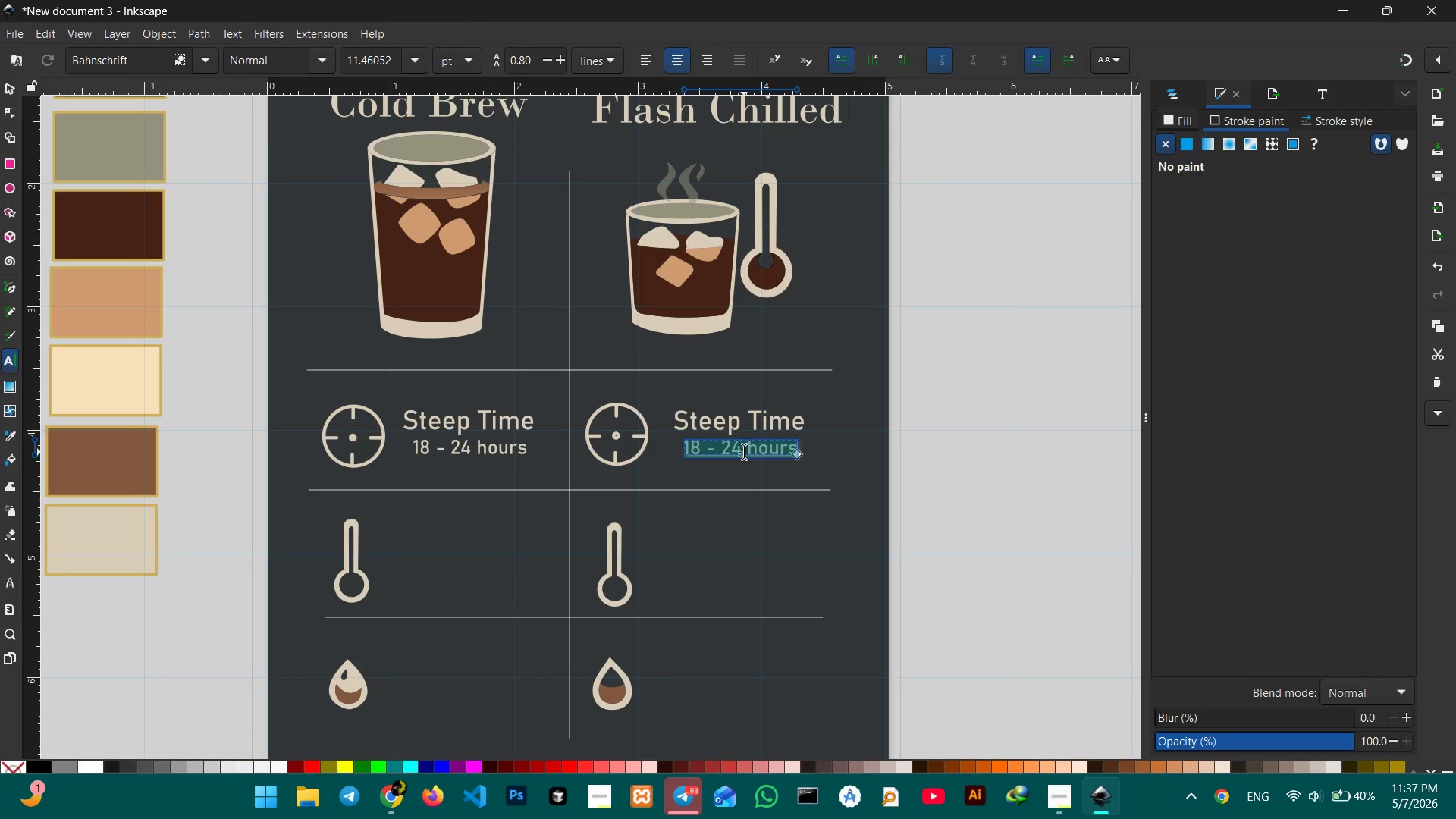 
type(2 minutes)
 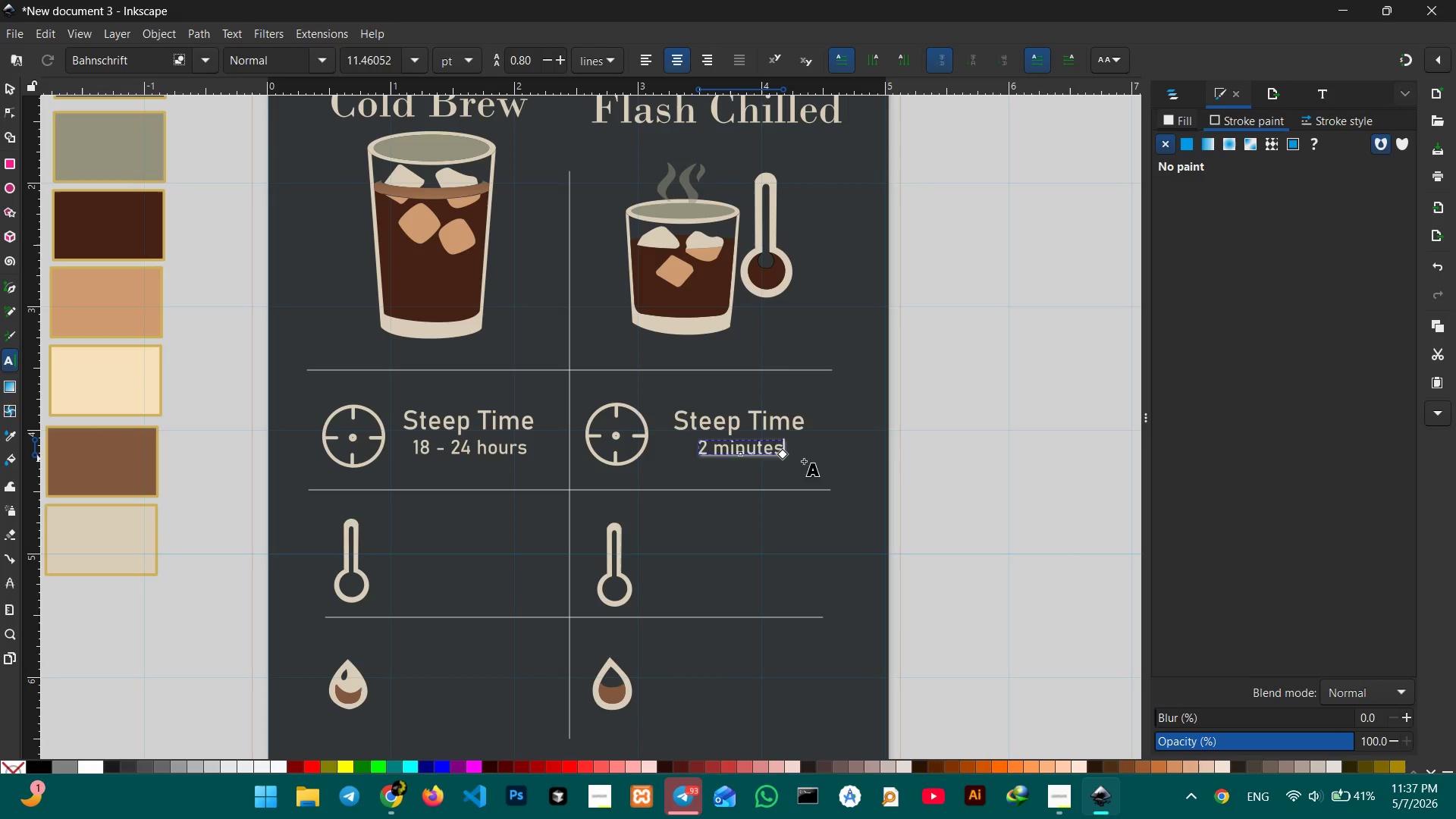 
wait(10.48)
 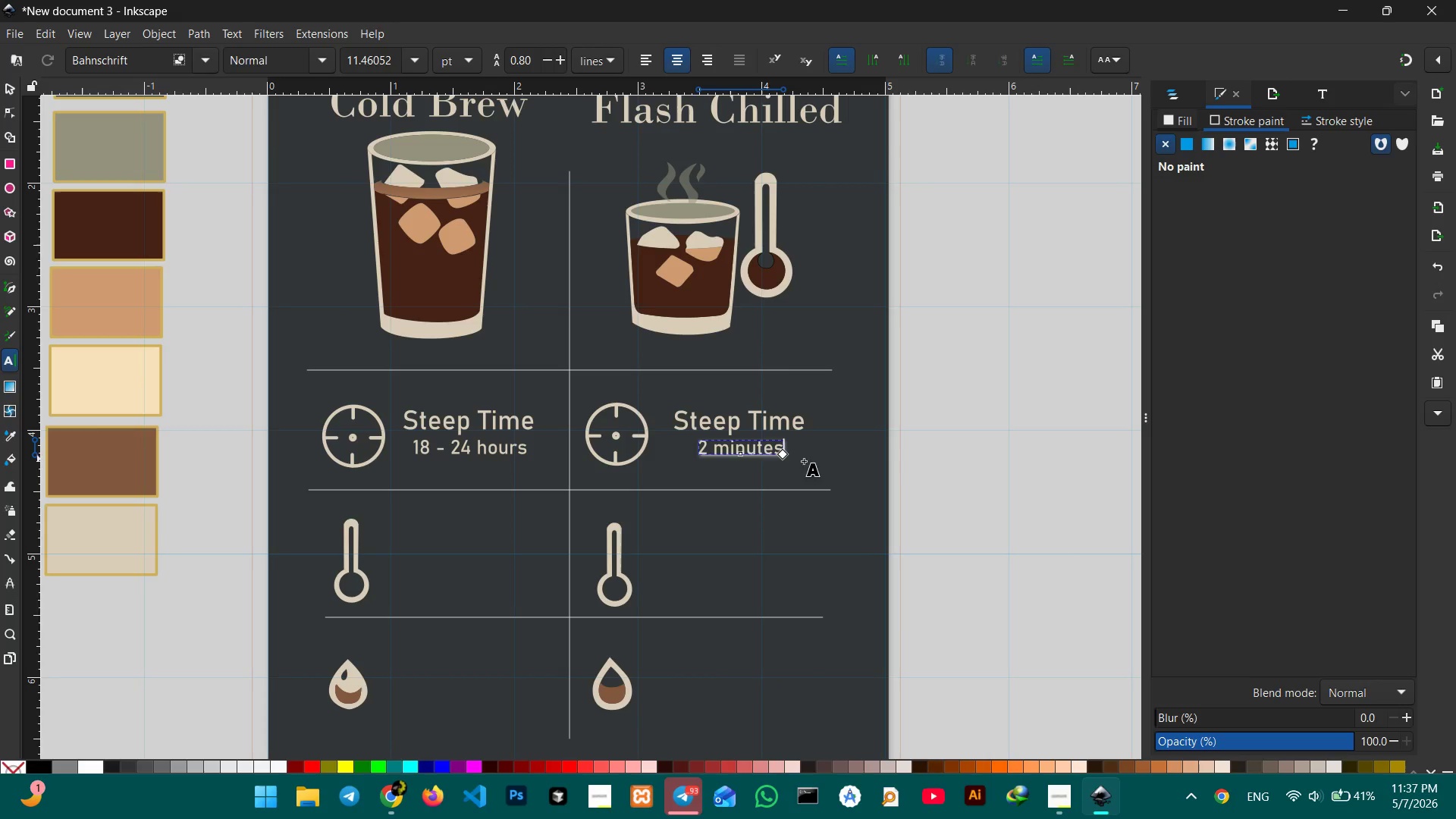 
left_click([7, 80])
 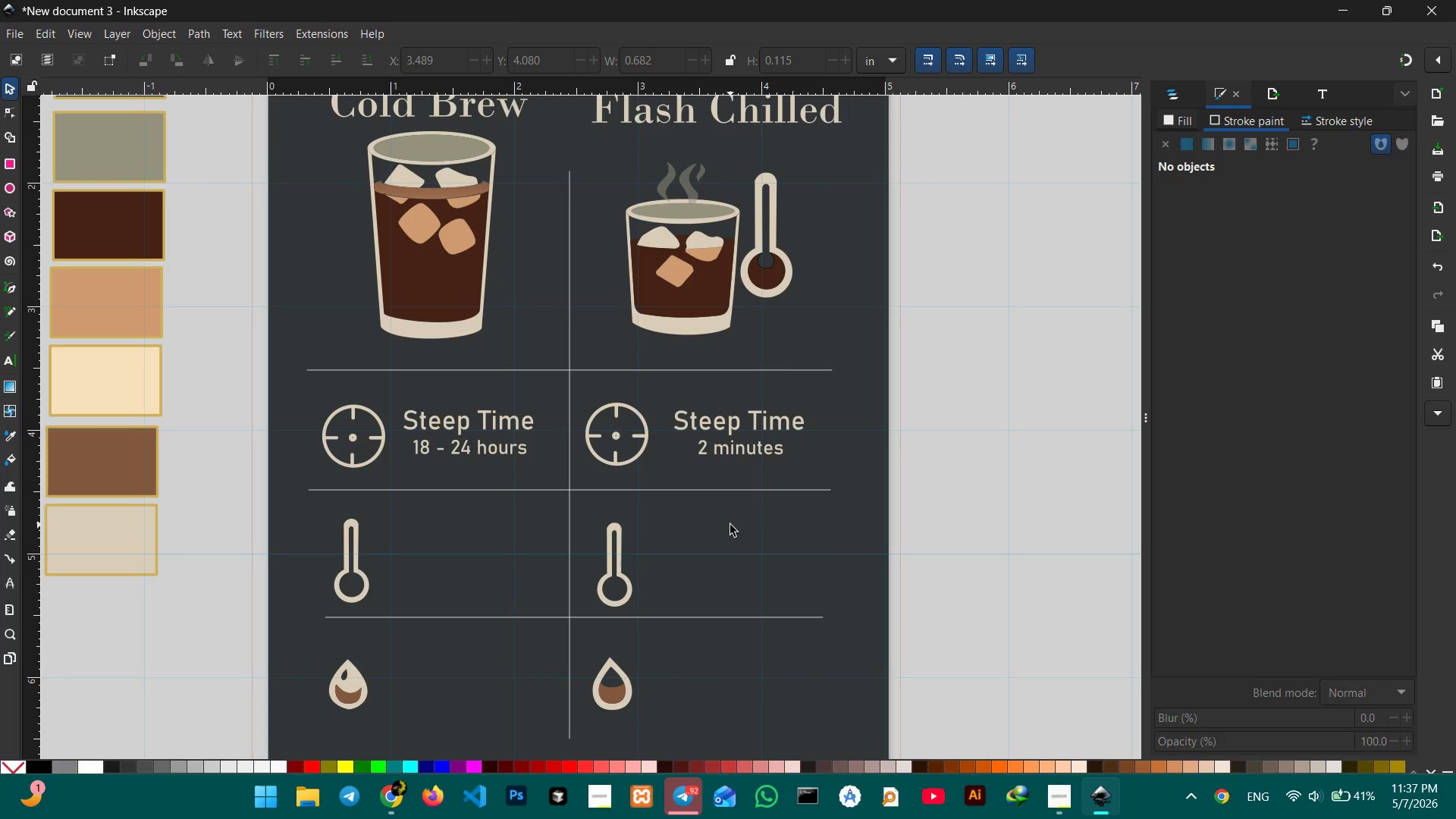 
wait(18.25)
 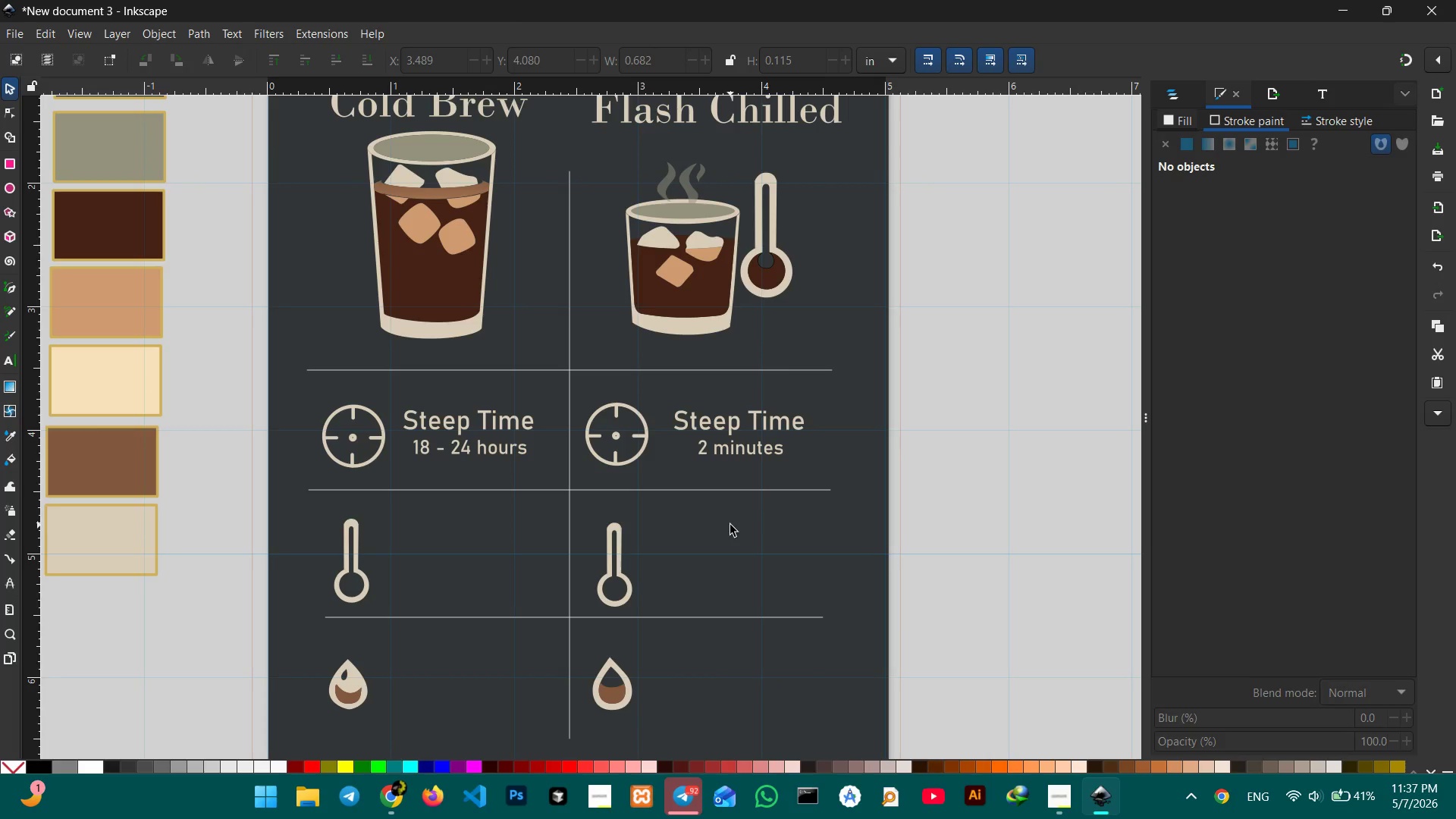 
scroll: coordinate [548, 481], scroll_direction: down, amount: 1.0
 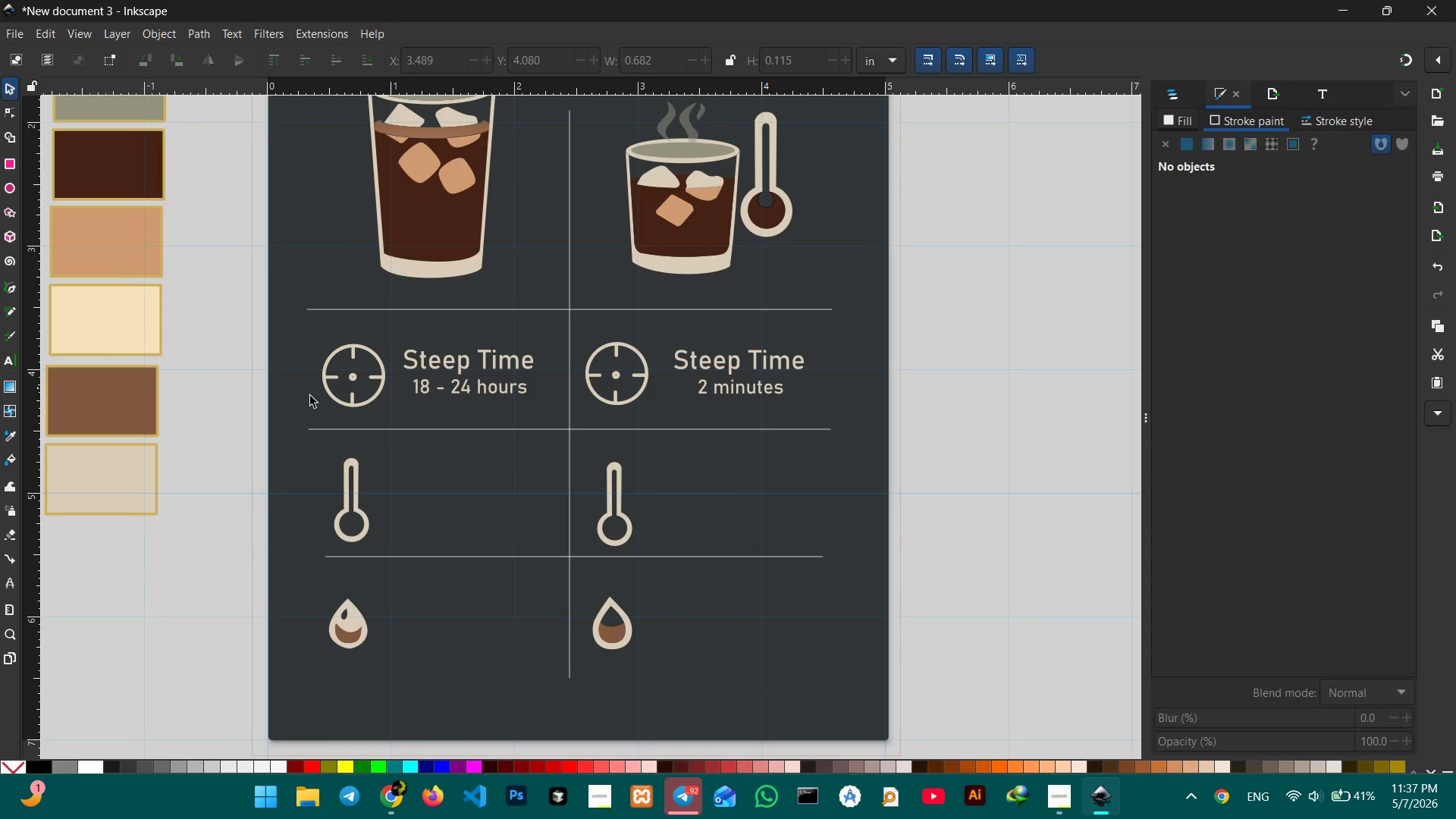 
left_click([479, 367])
 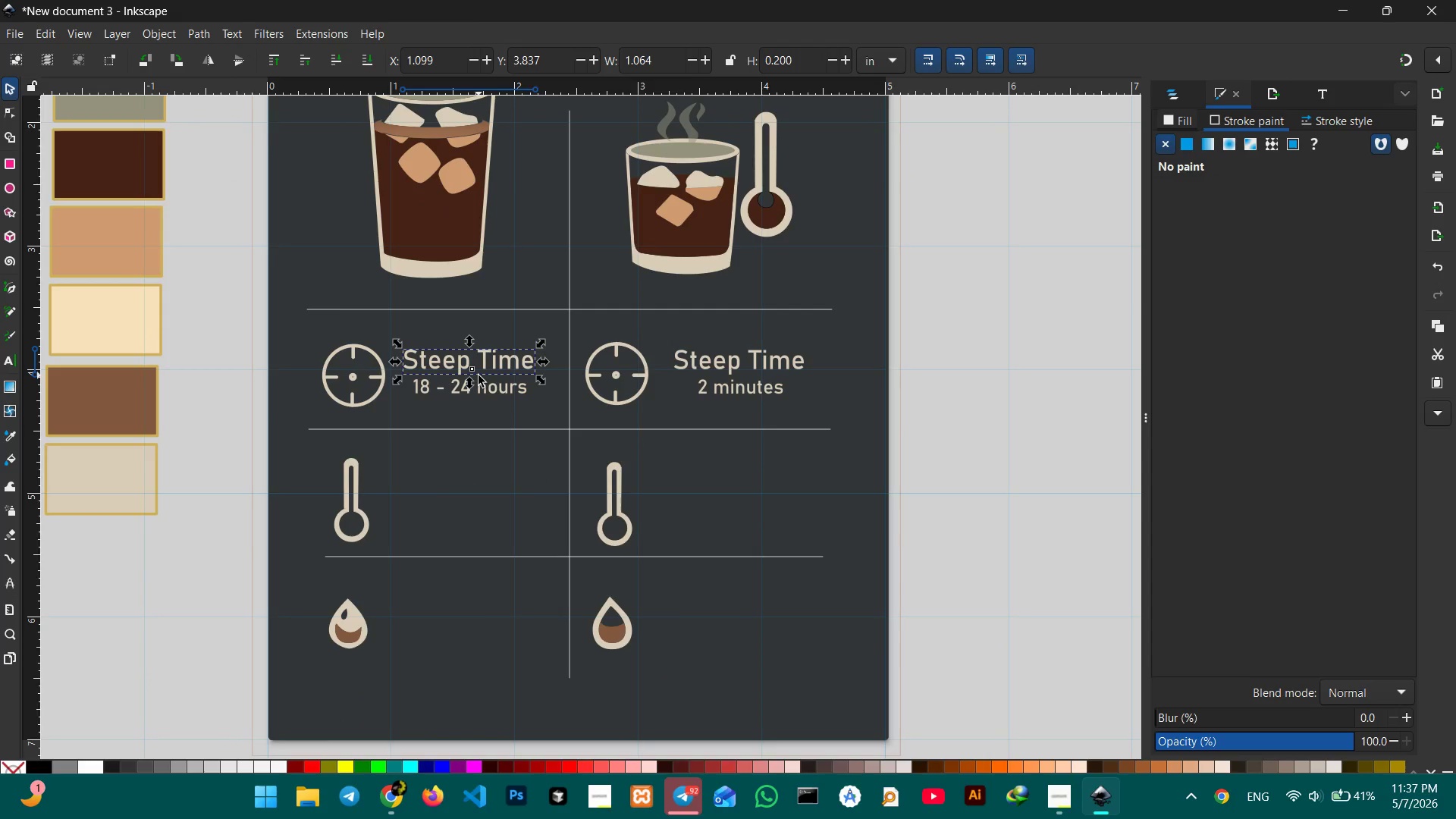 
key(Control+V)
 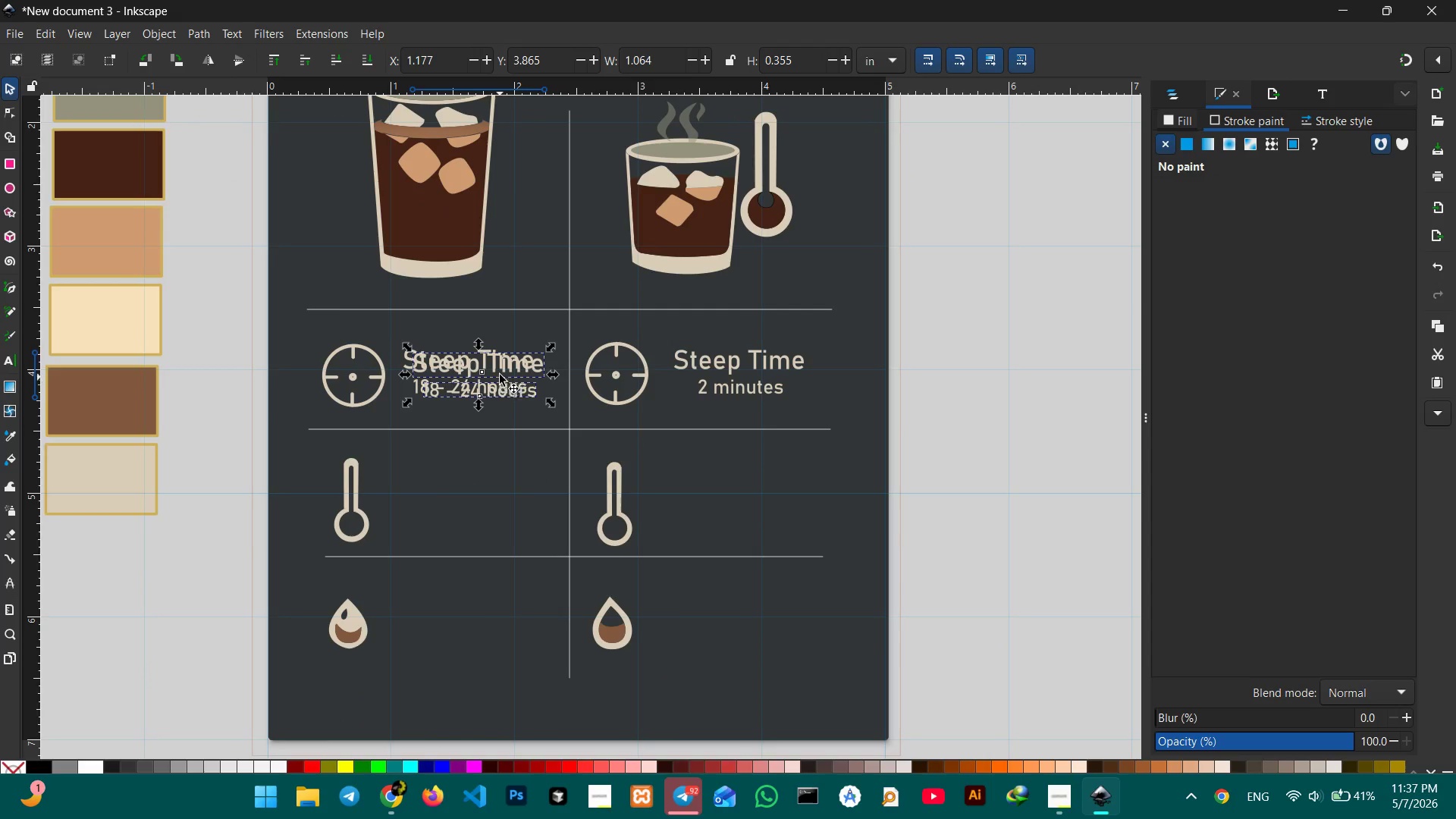 
left_click_drag(start_coordinate=[497, 366], to_coordinate=[485, 466])
 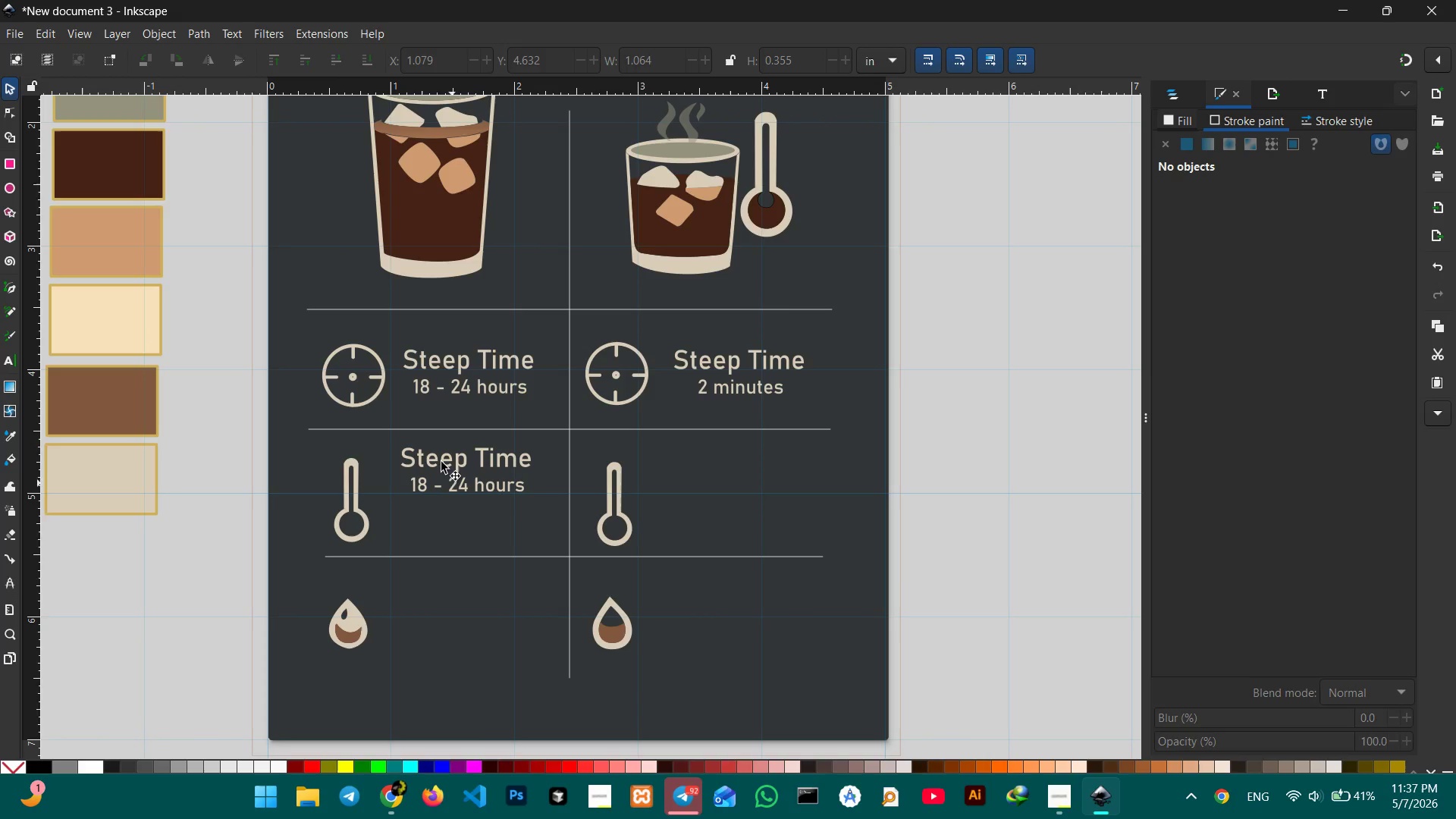 
double_click([440, 457])
 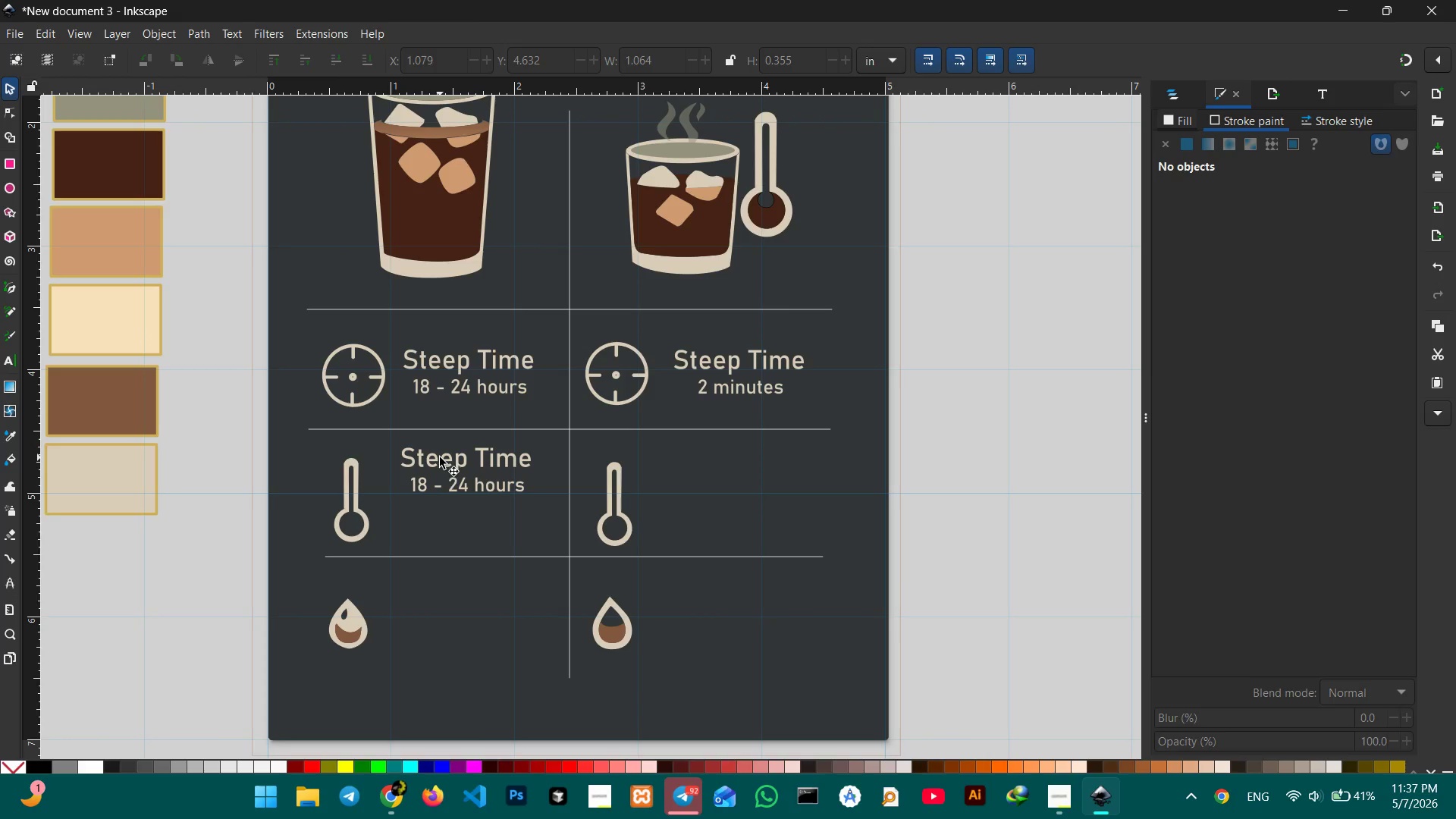 
triple_click([440, 457])
 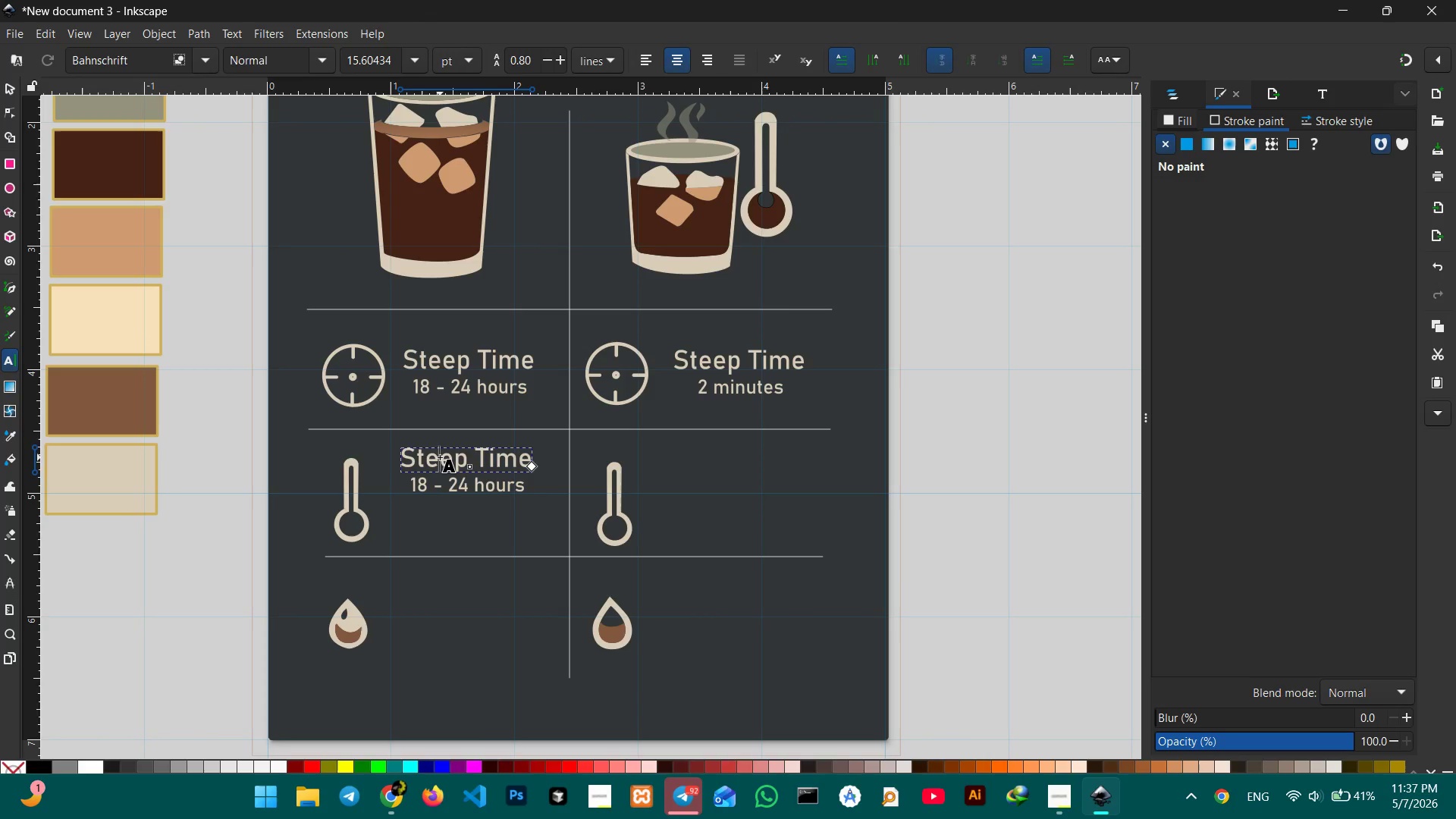 
triple_click([440, 457])
 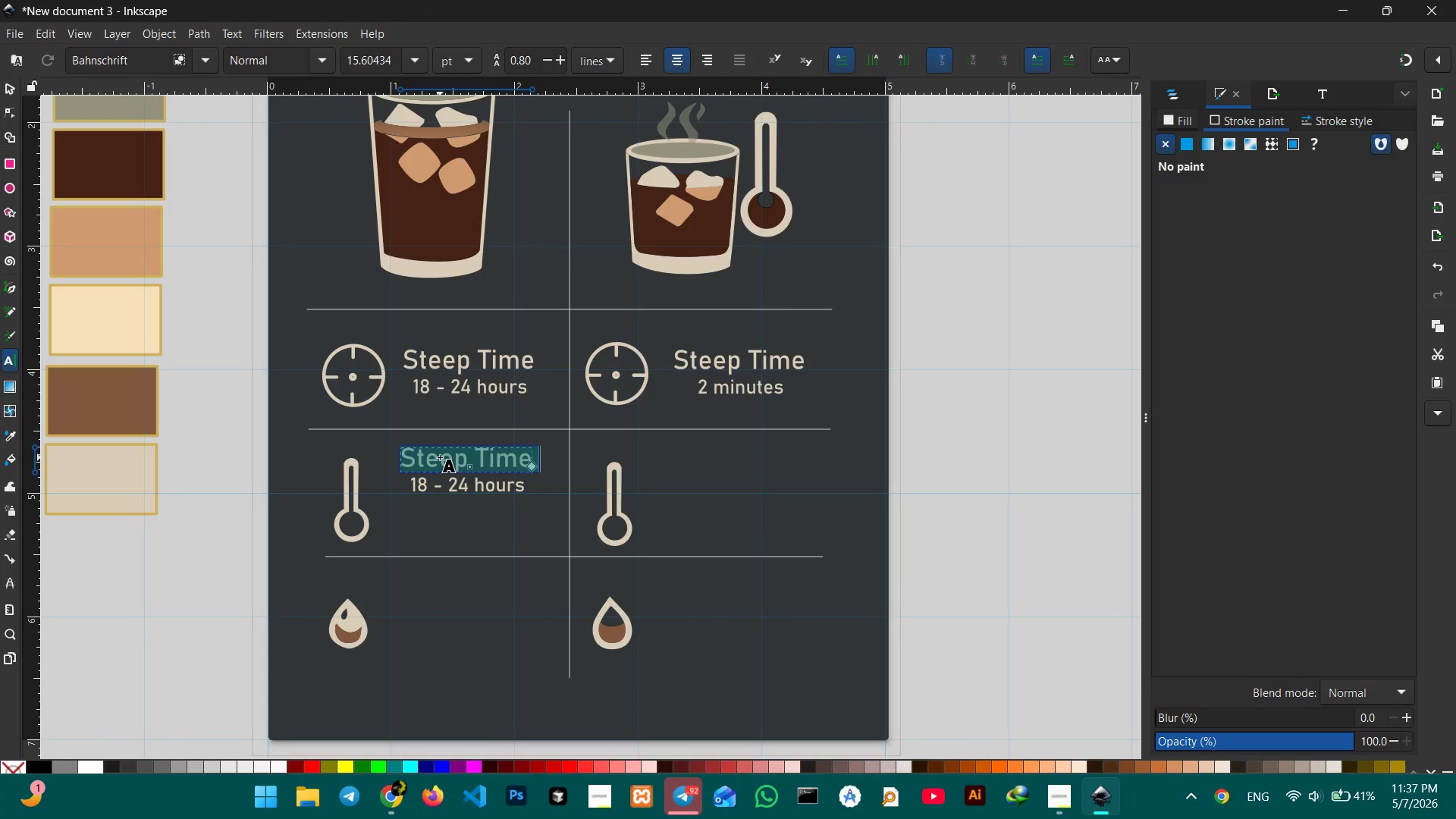 
type(Brew Temp)
 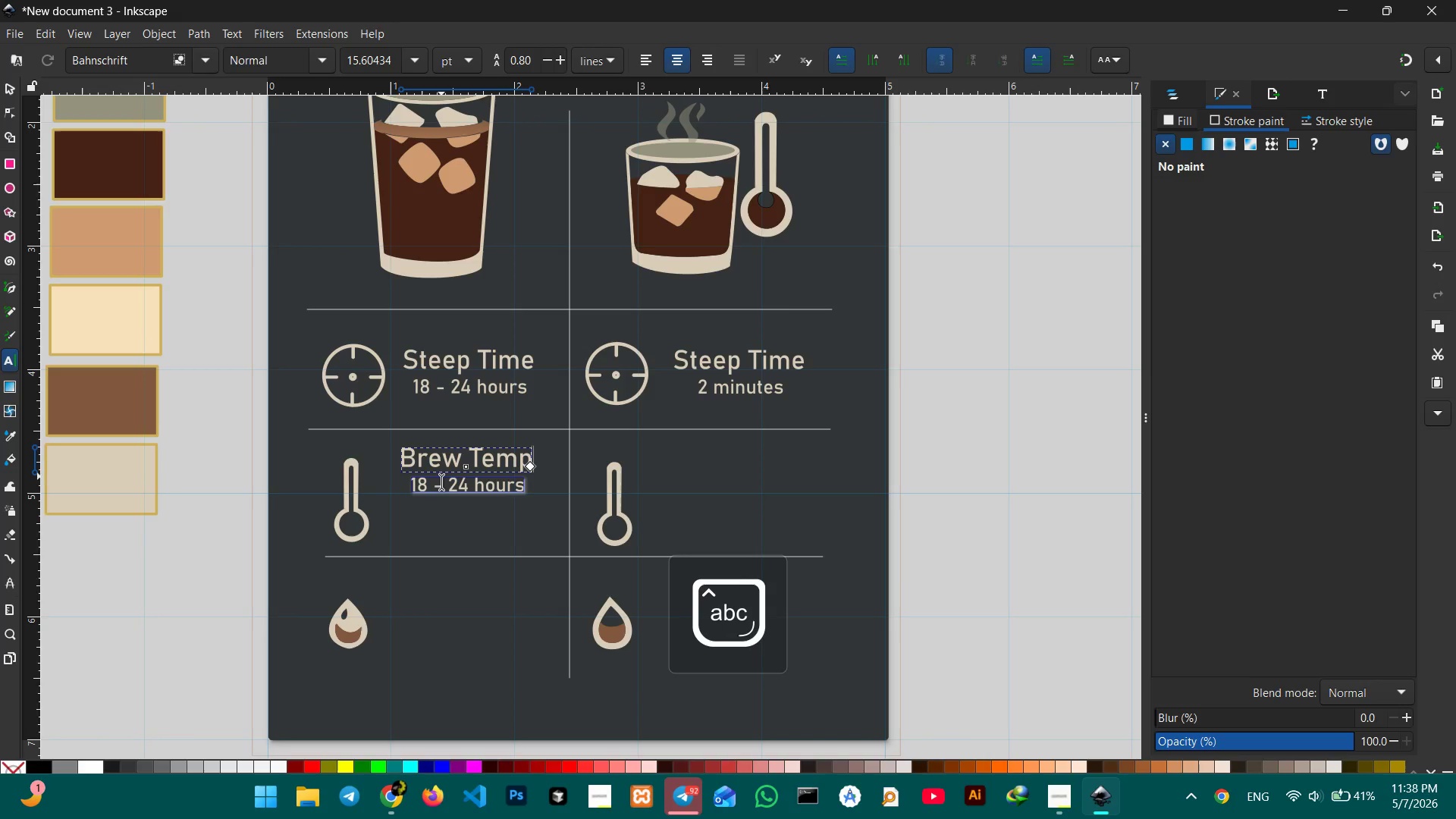 
double_click([441, 486])
 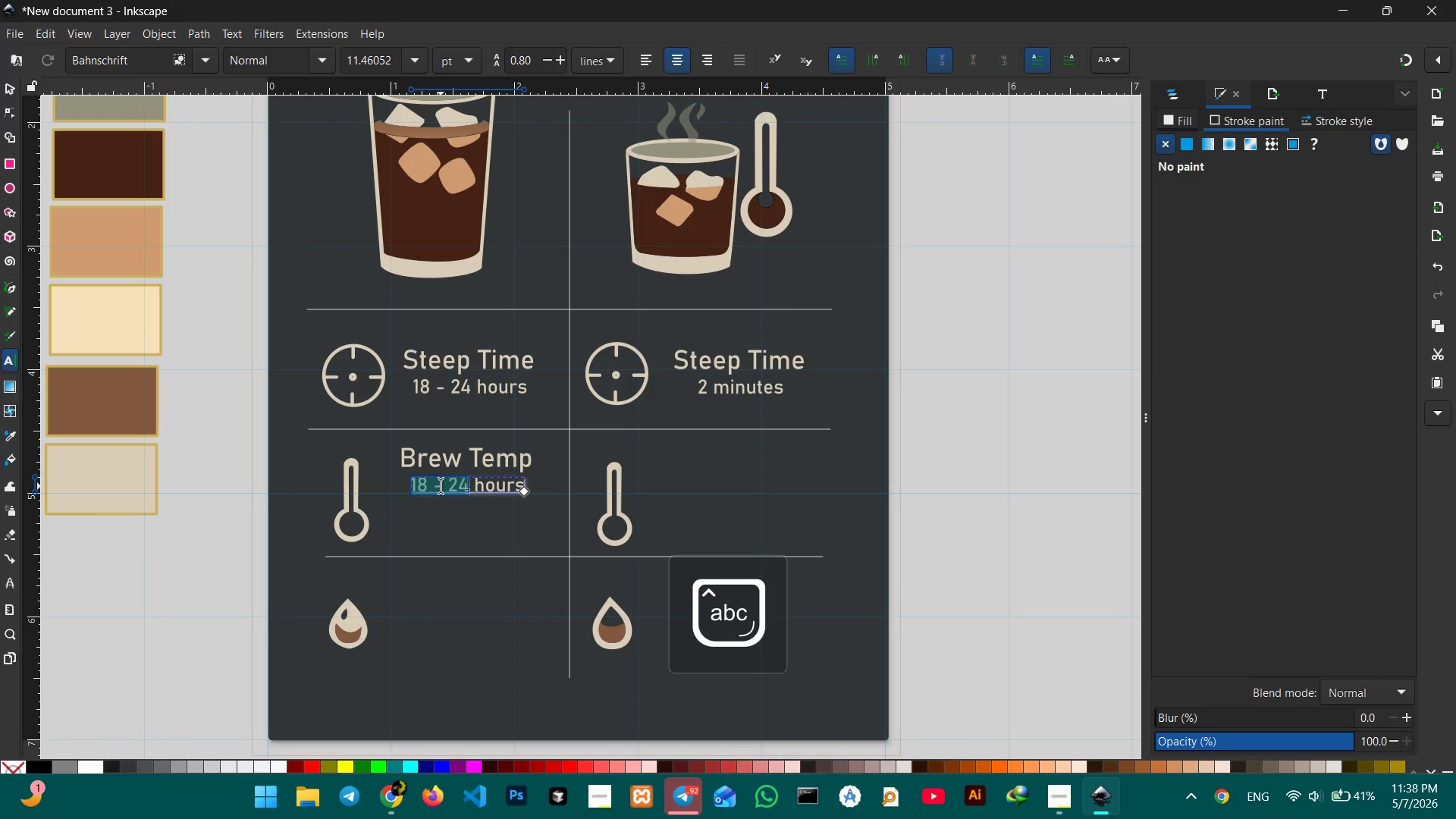 
triple_click([441, 486])
 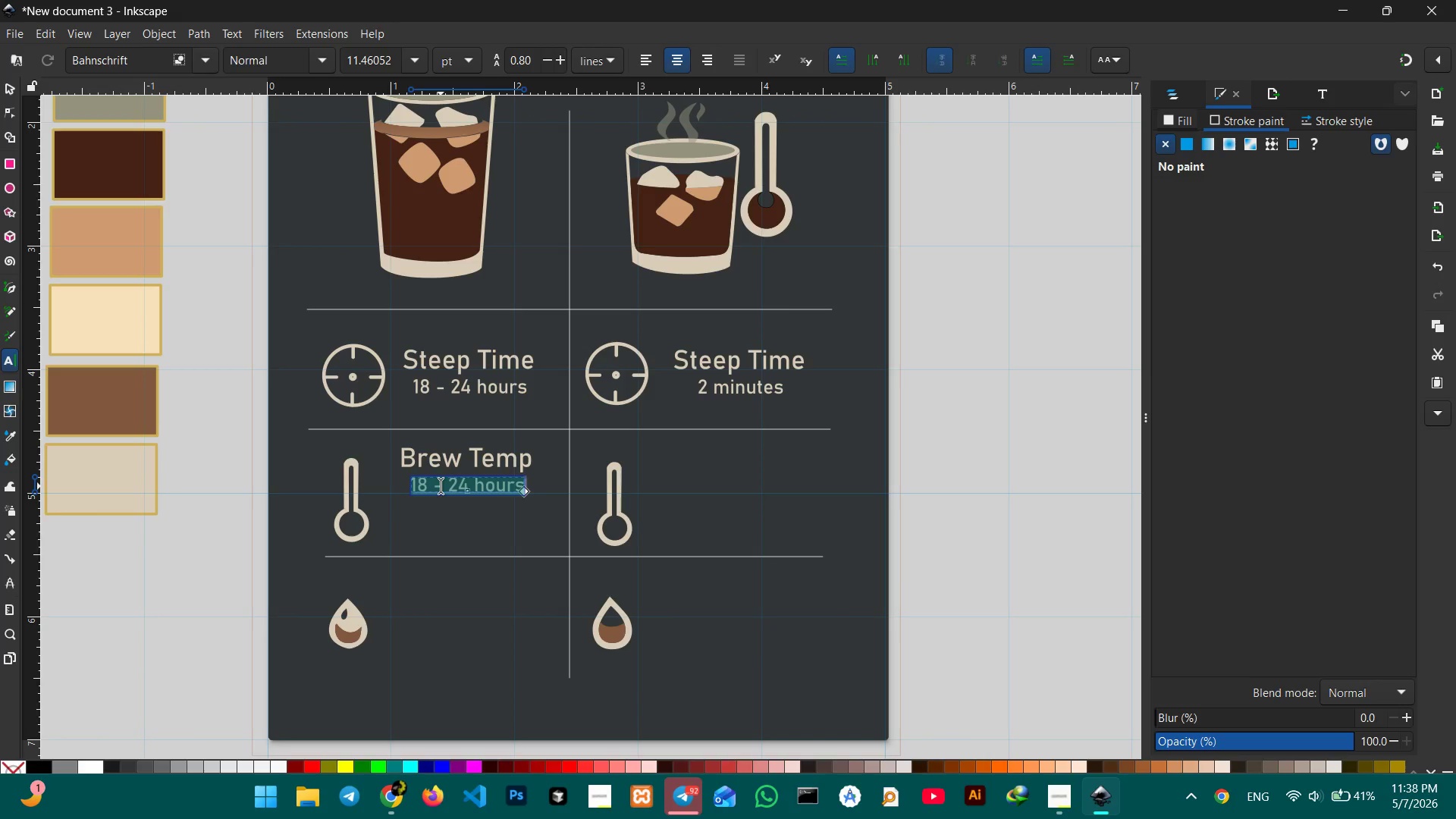 
type(Room temp/)
 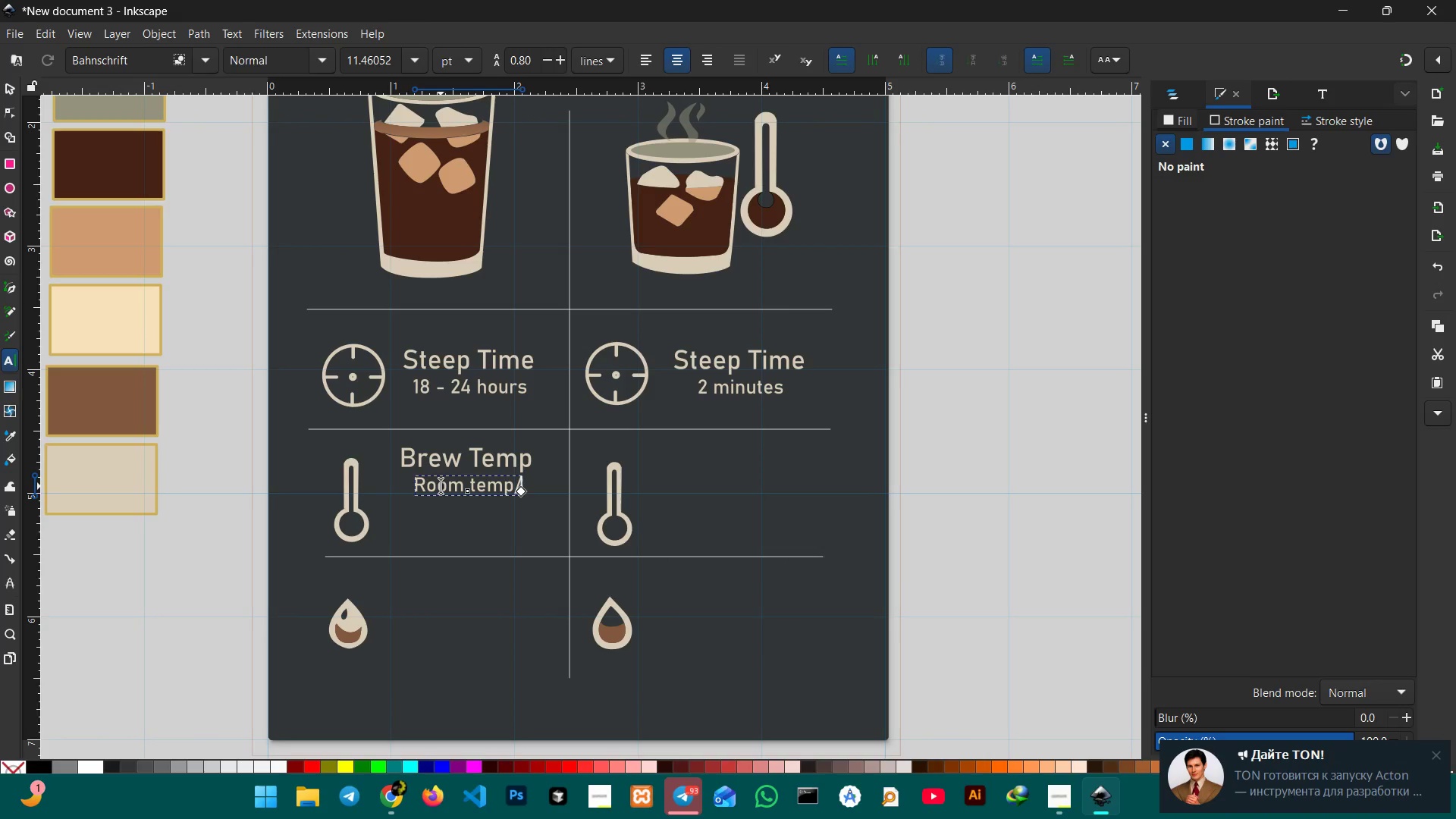 
key(Shift+Enter)
 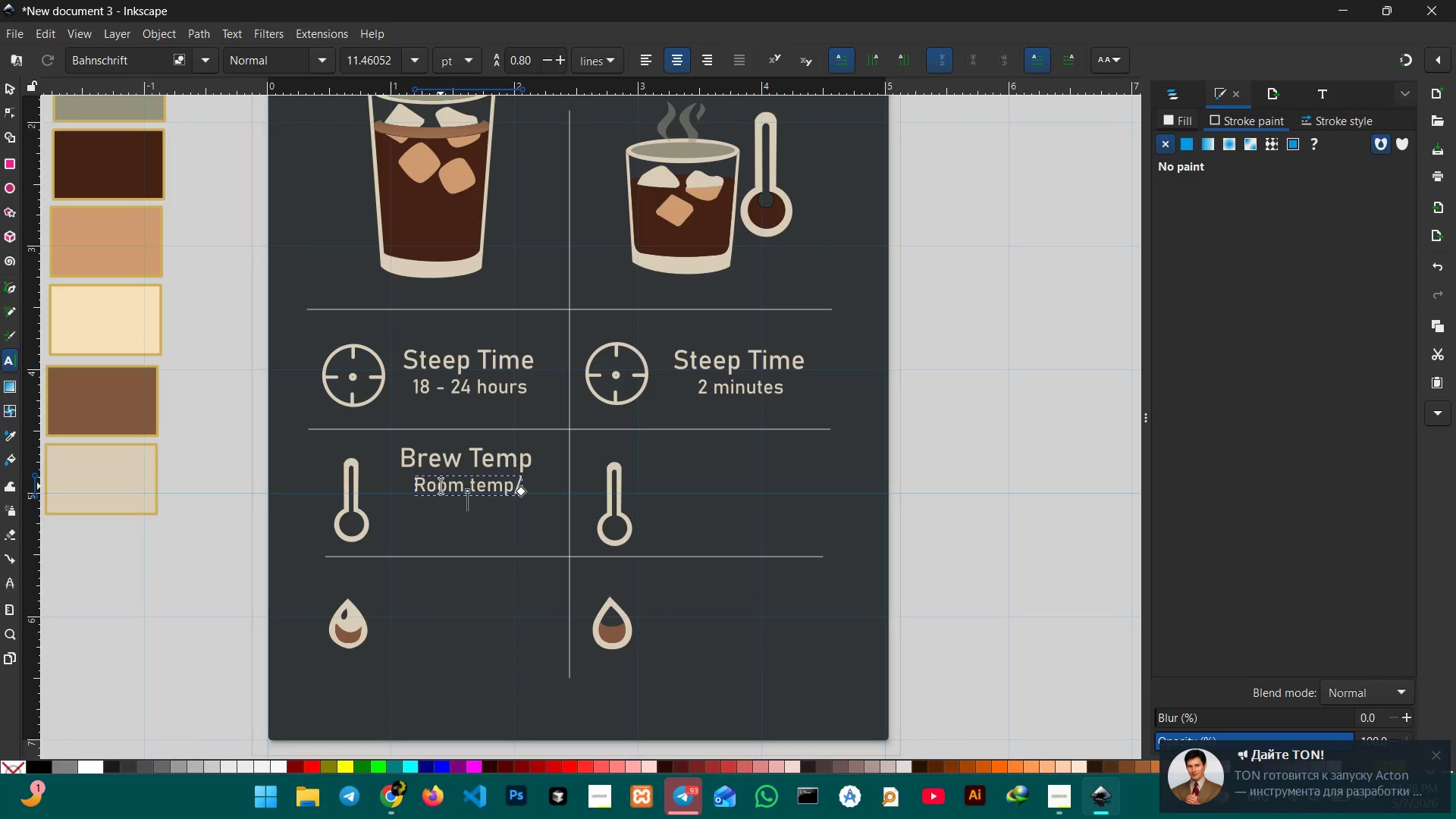 
type(cold )
 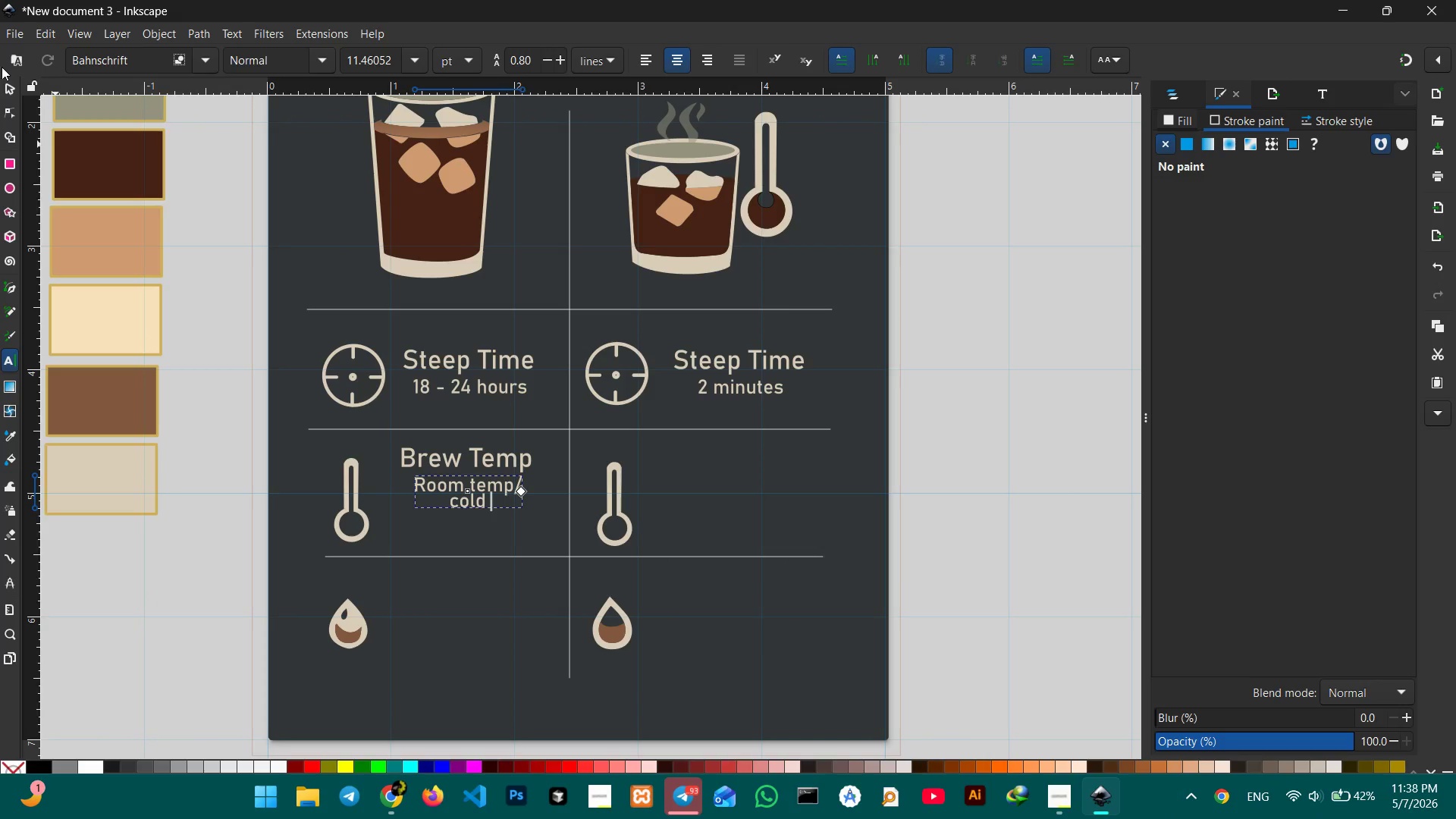 
left_click([12, 86])
 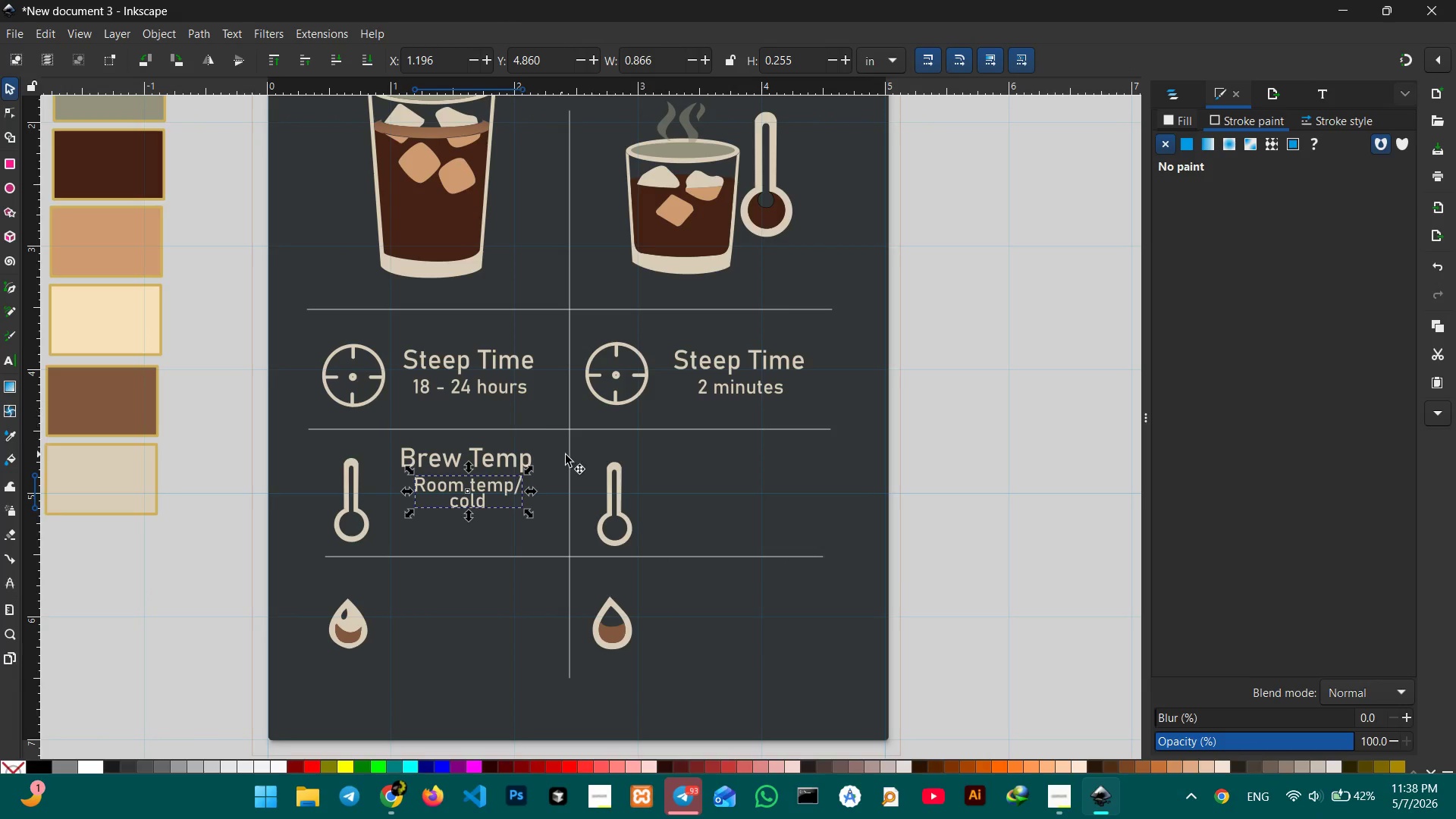 
key(Control+C)
 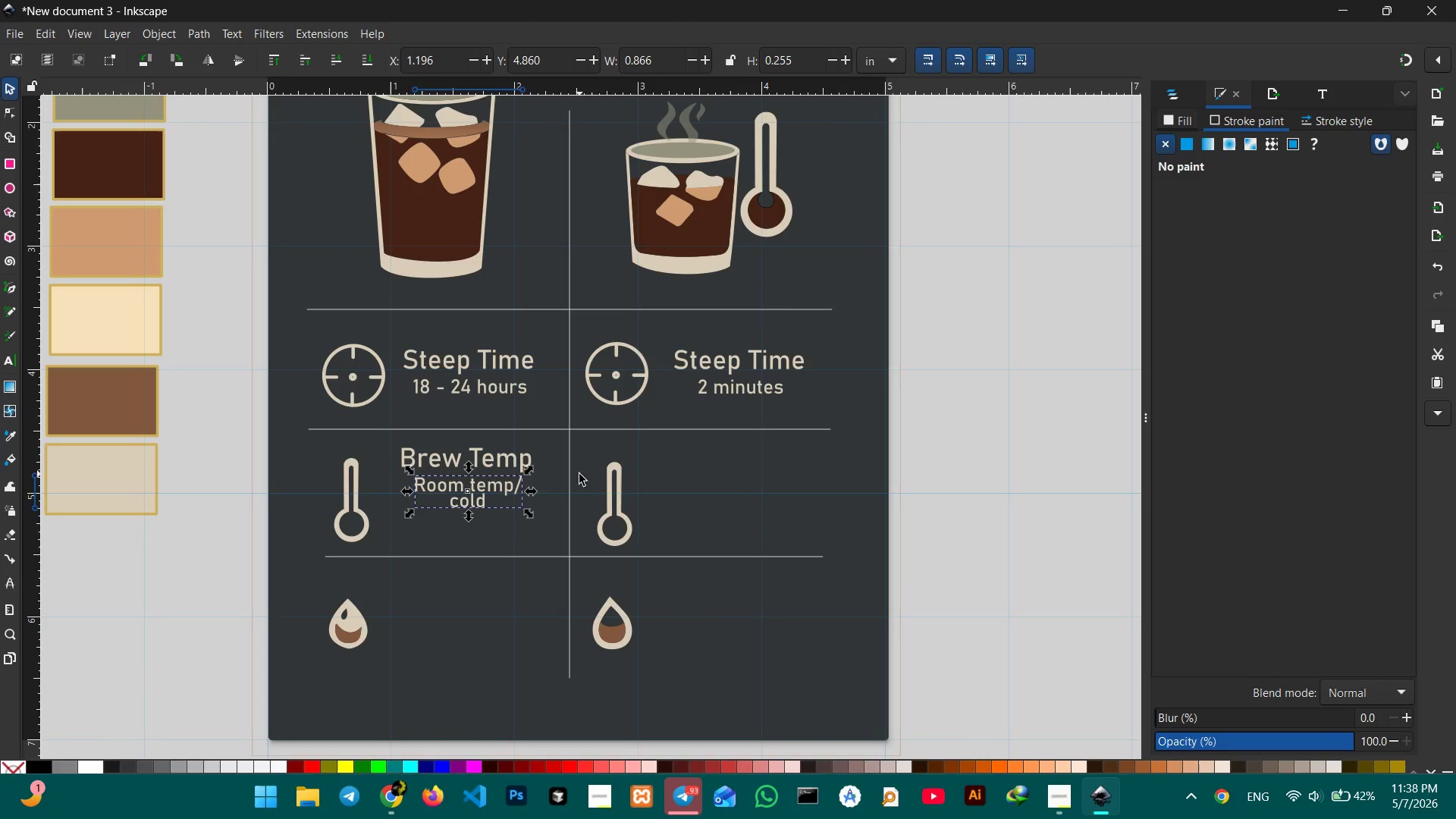 
key(Control+V)
 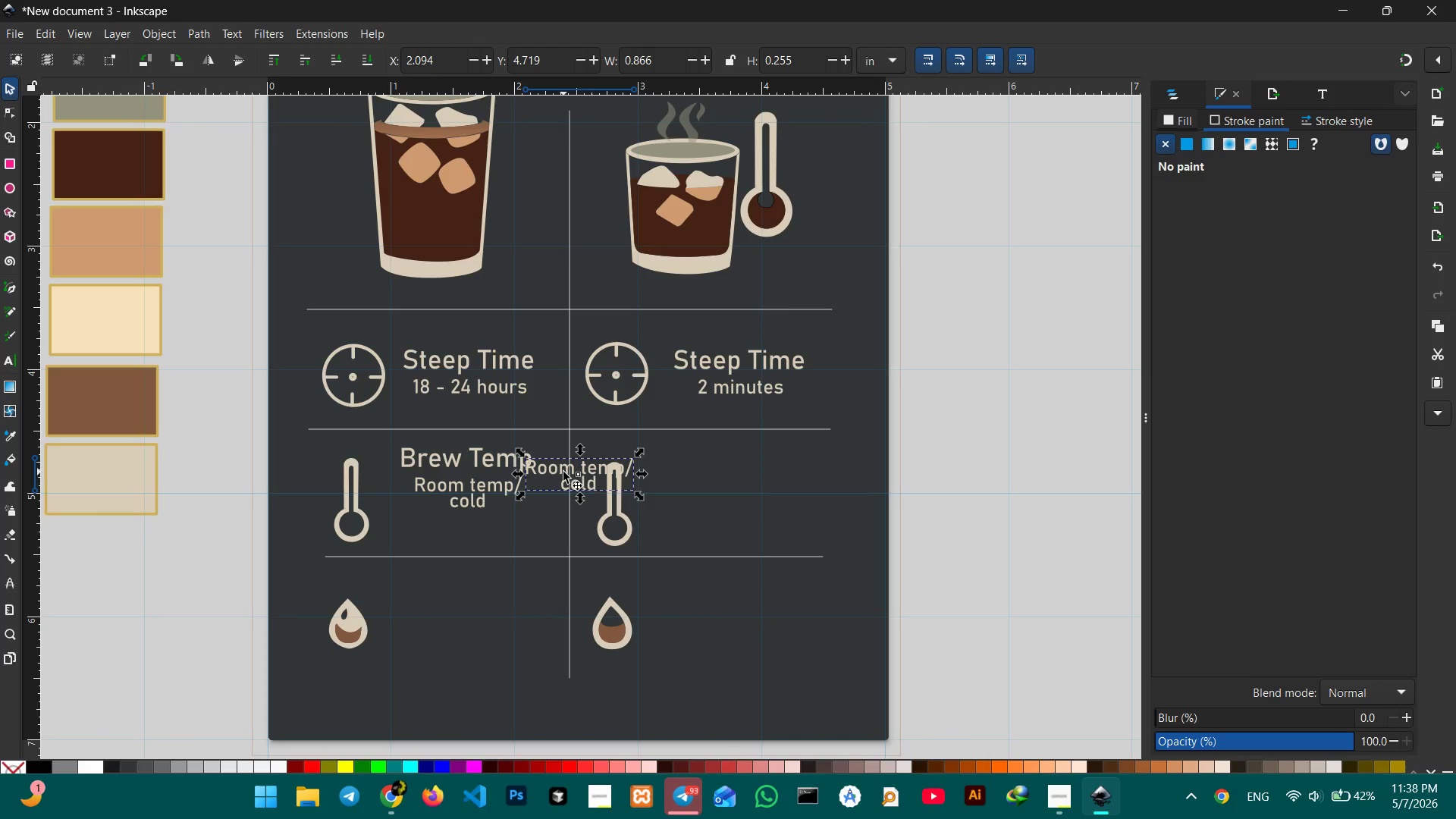 
key(Backspace)
 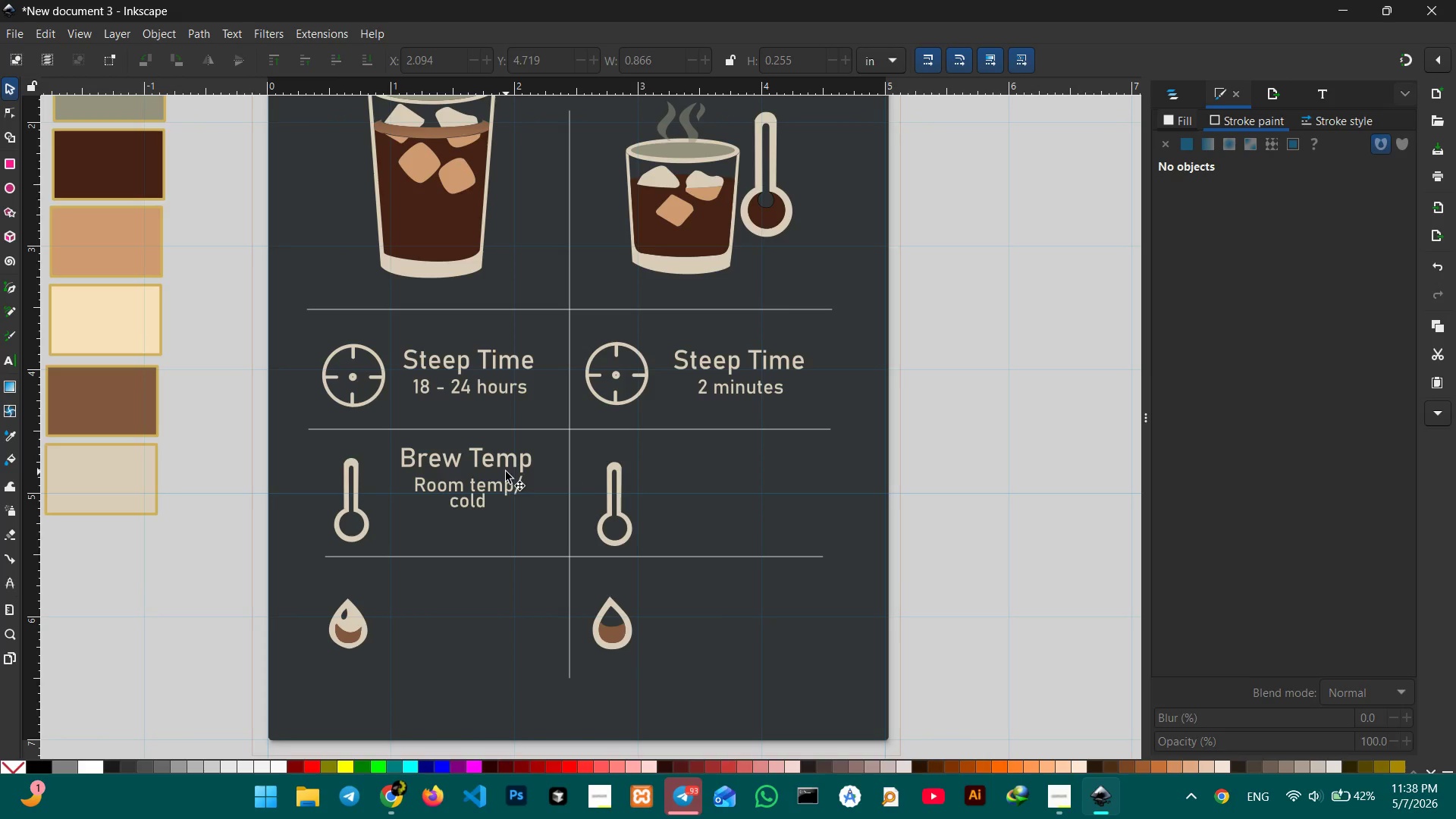 
left_click([509, 467])
 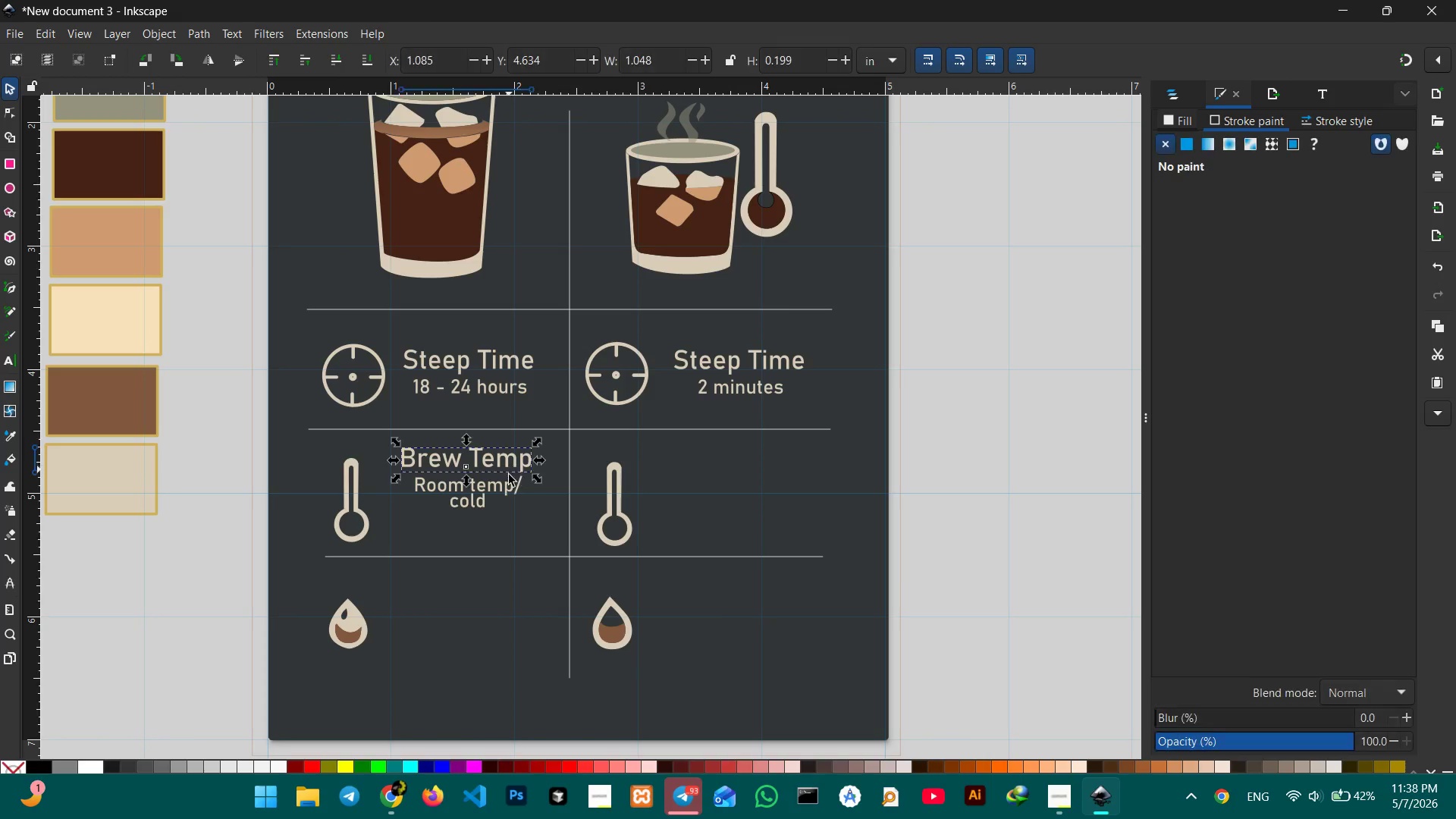 
hold_key(key=ShiftLeft, duration=0.72)
double_click([496, 488])
 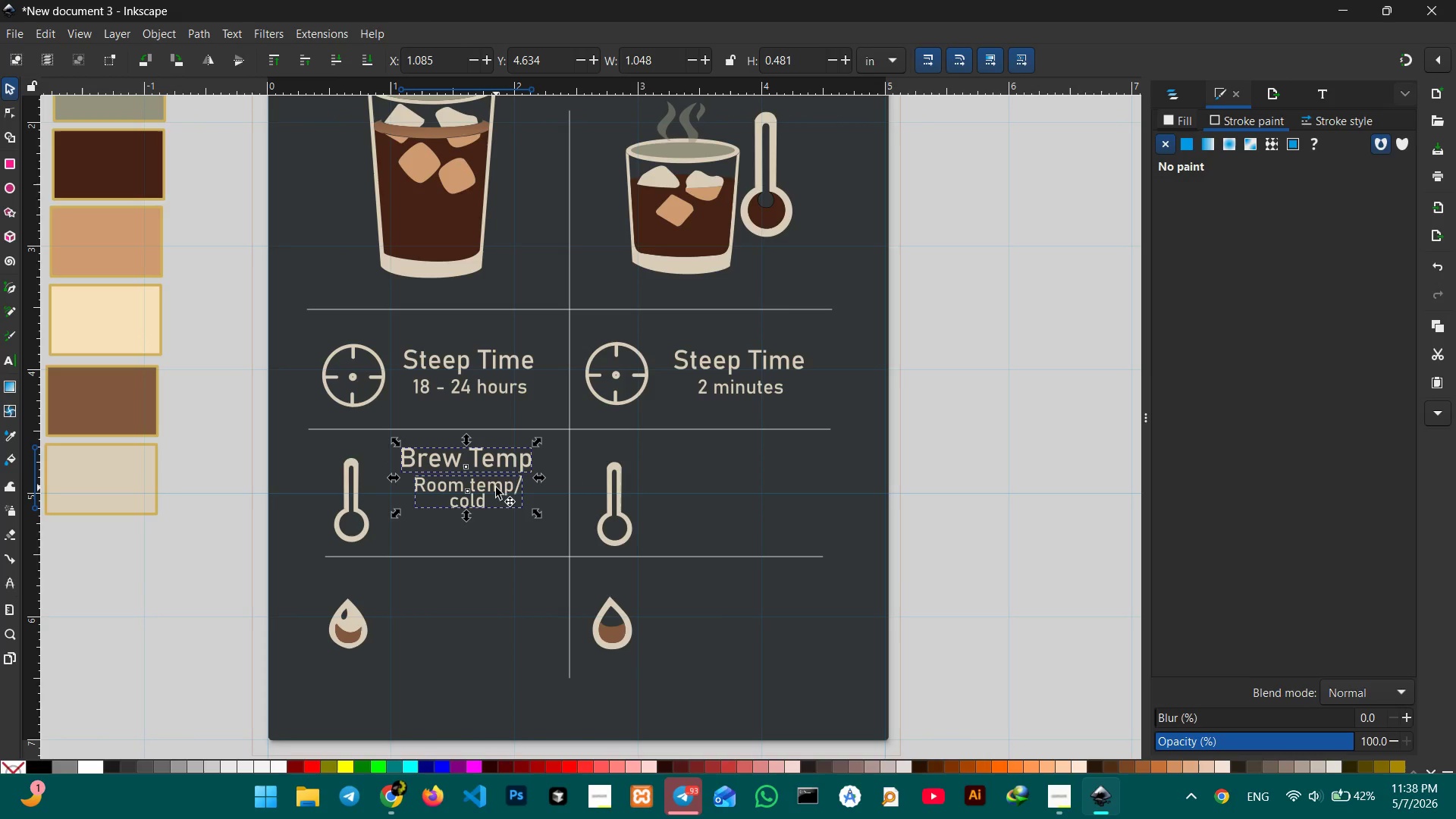 
key(Control+C)
 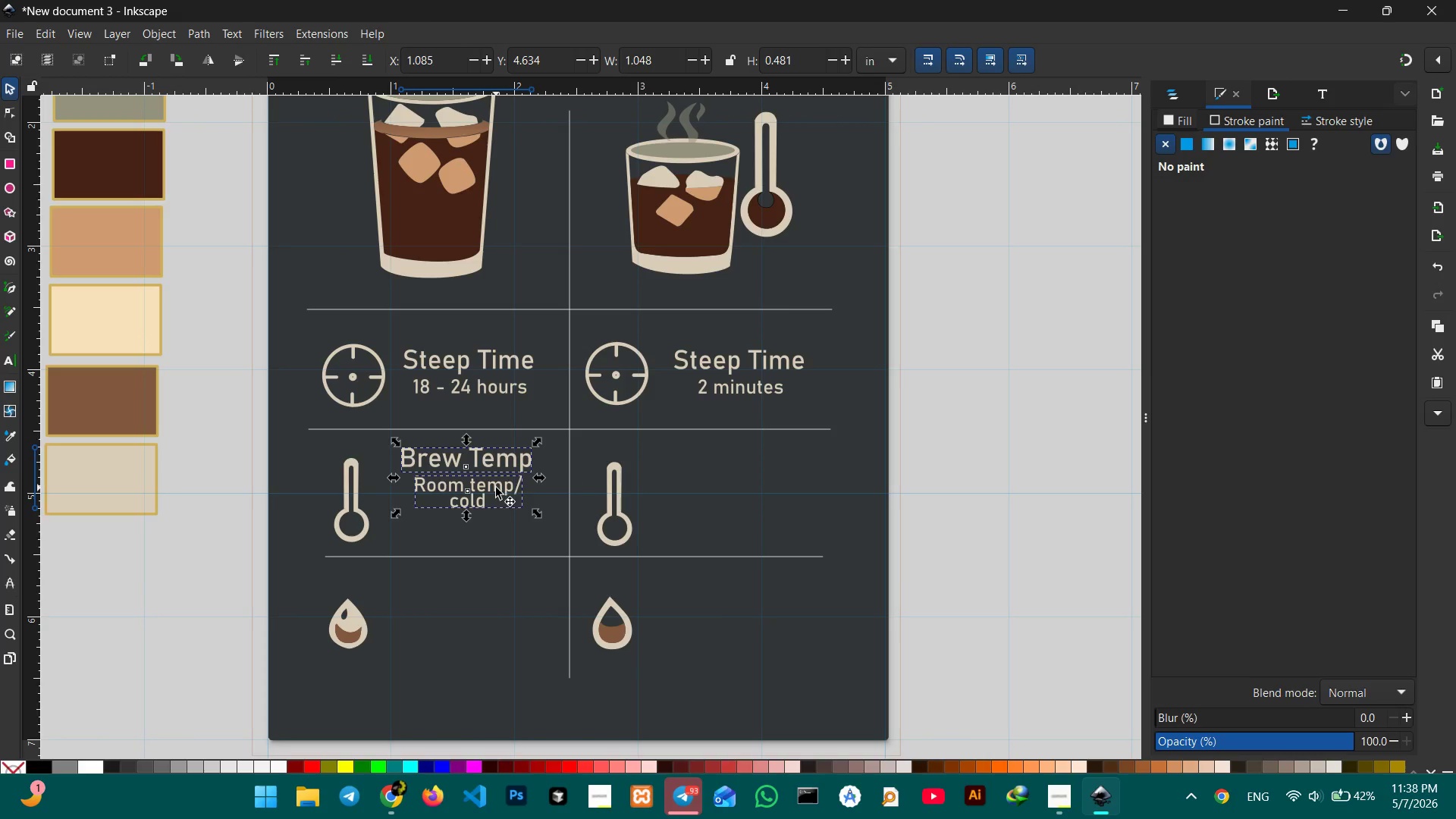 
key(Control+V)
 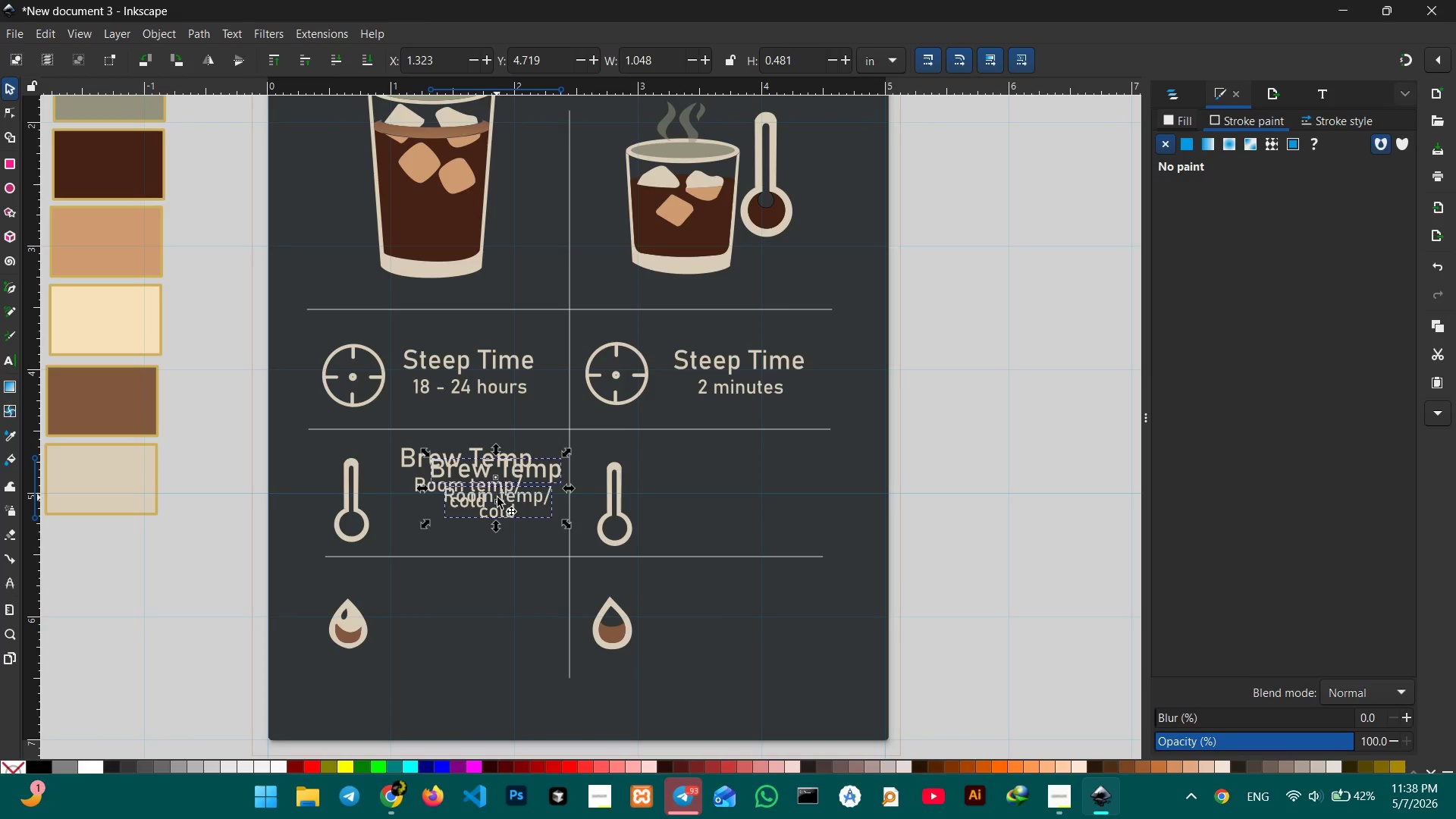 
left_click_drag(start_coordinate=[497, 497], to_coordinate=[720, 487])
 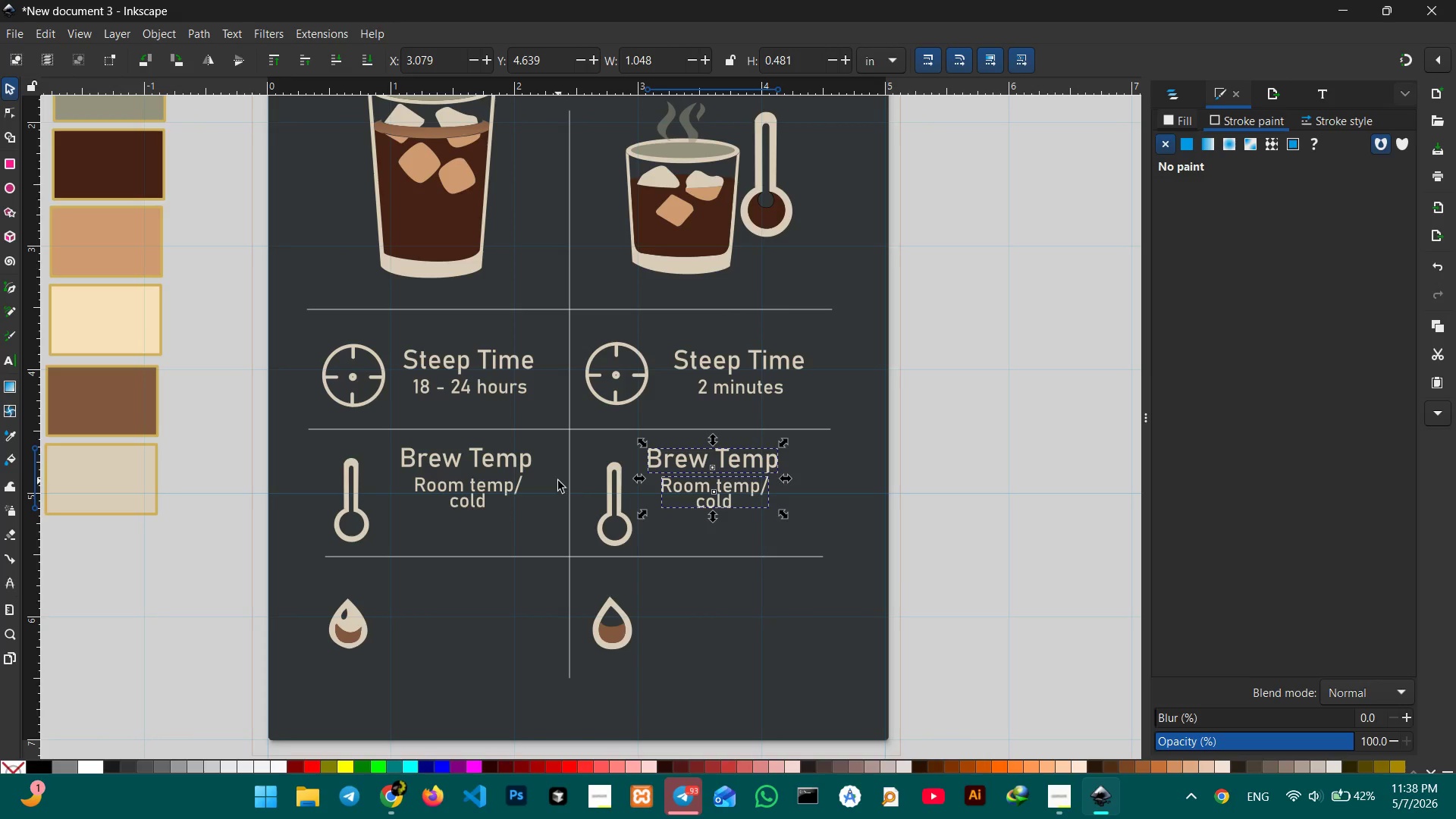 
scroll: coordinate [537, 482], scroll_direction: down, amount: 3.0
 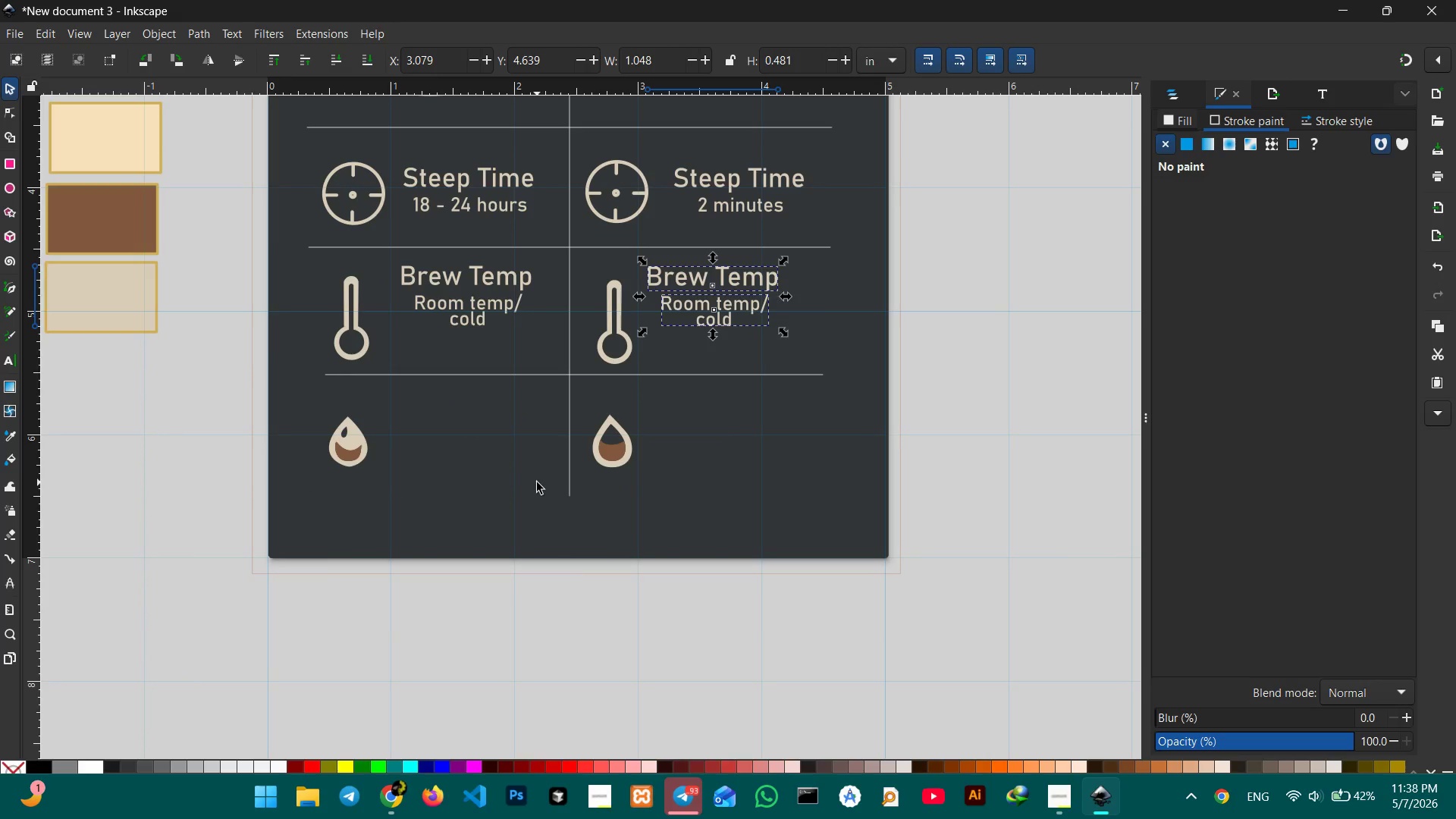 
key(Control+V)
 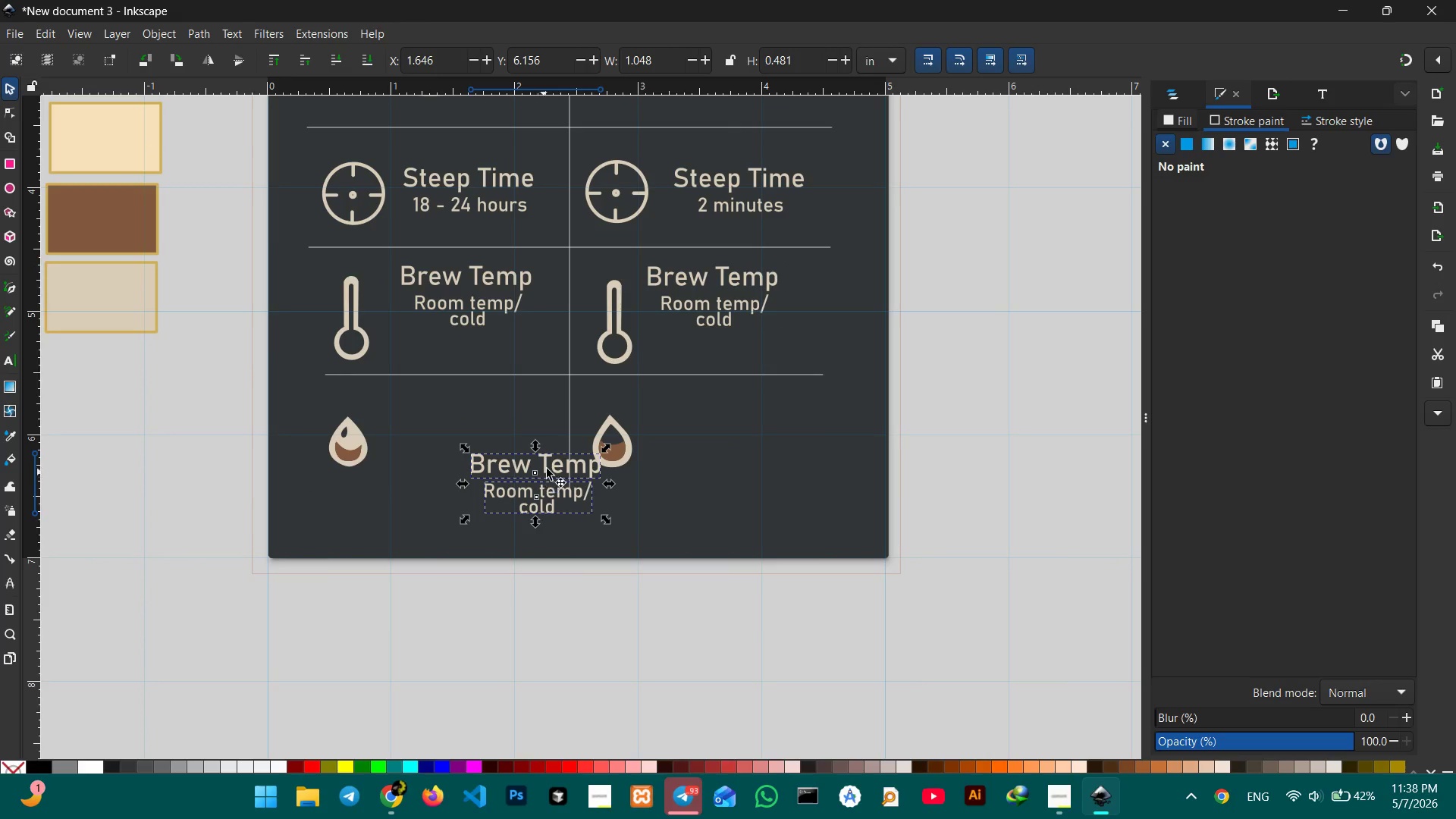 
left_click_drag(start_coordinate=[550, 467], to_coordinate=[481, 418])
 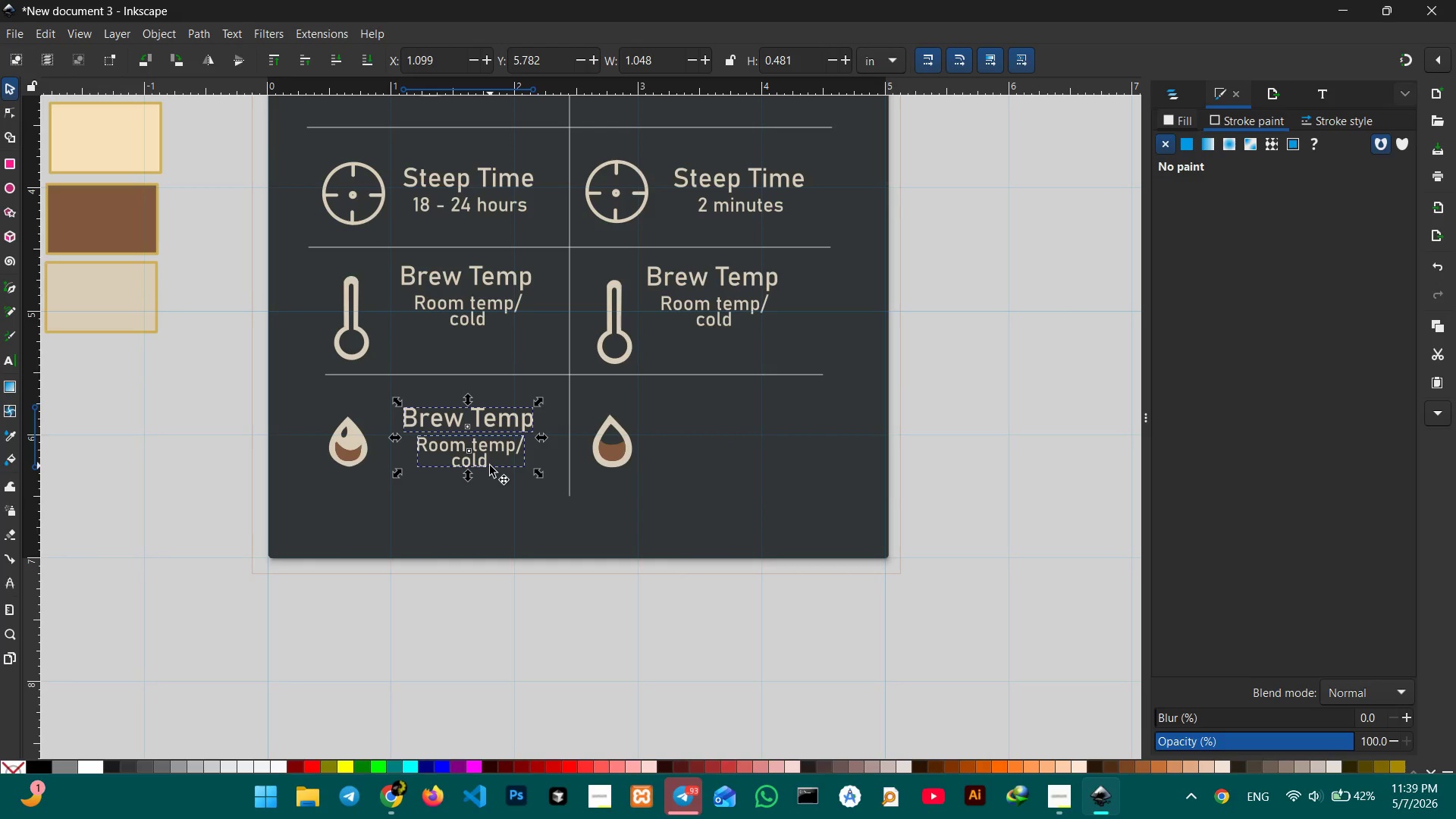 
wait(16.48)
 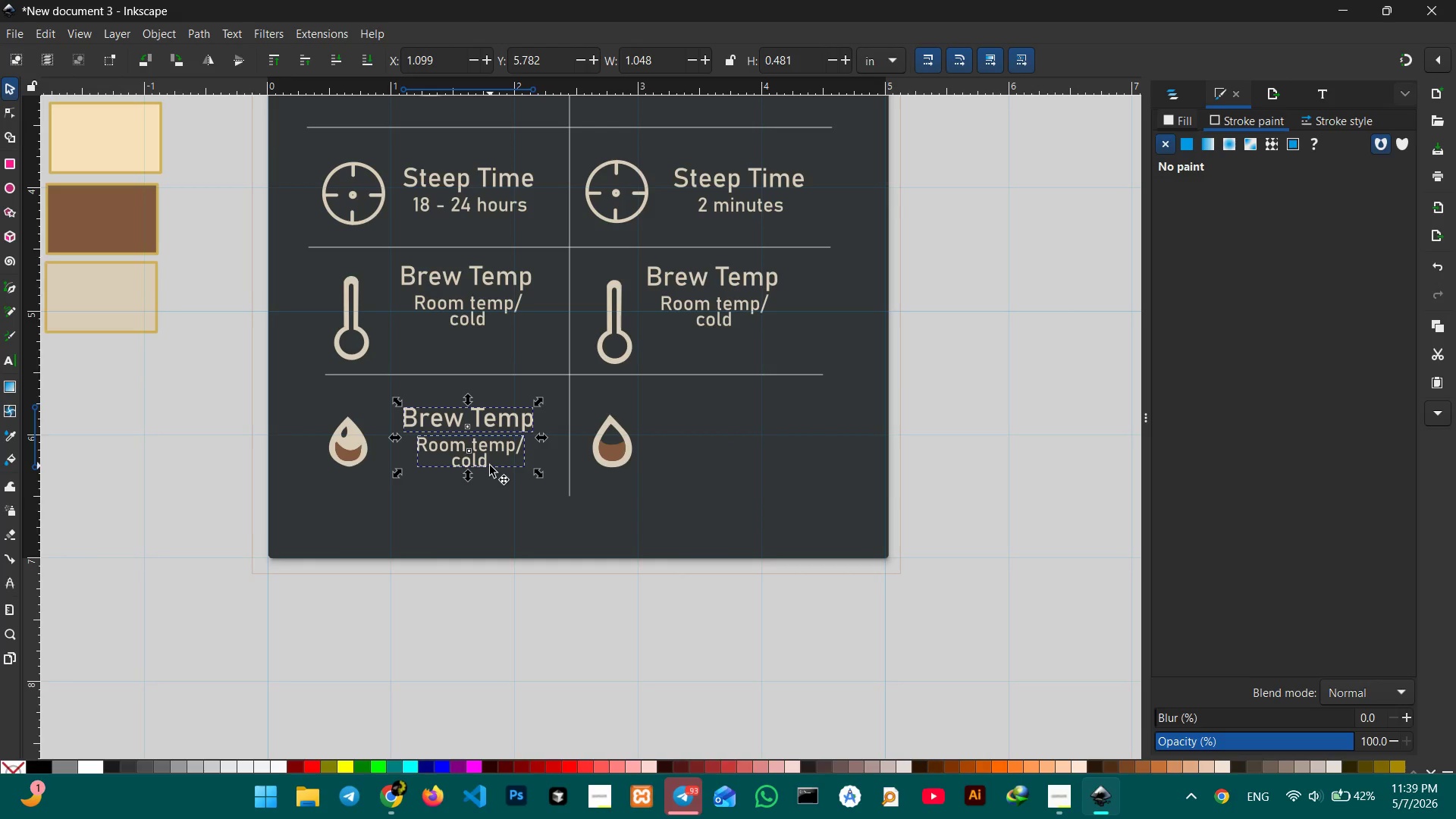 
left_click([424, 507])
 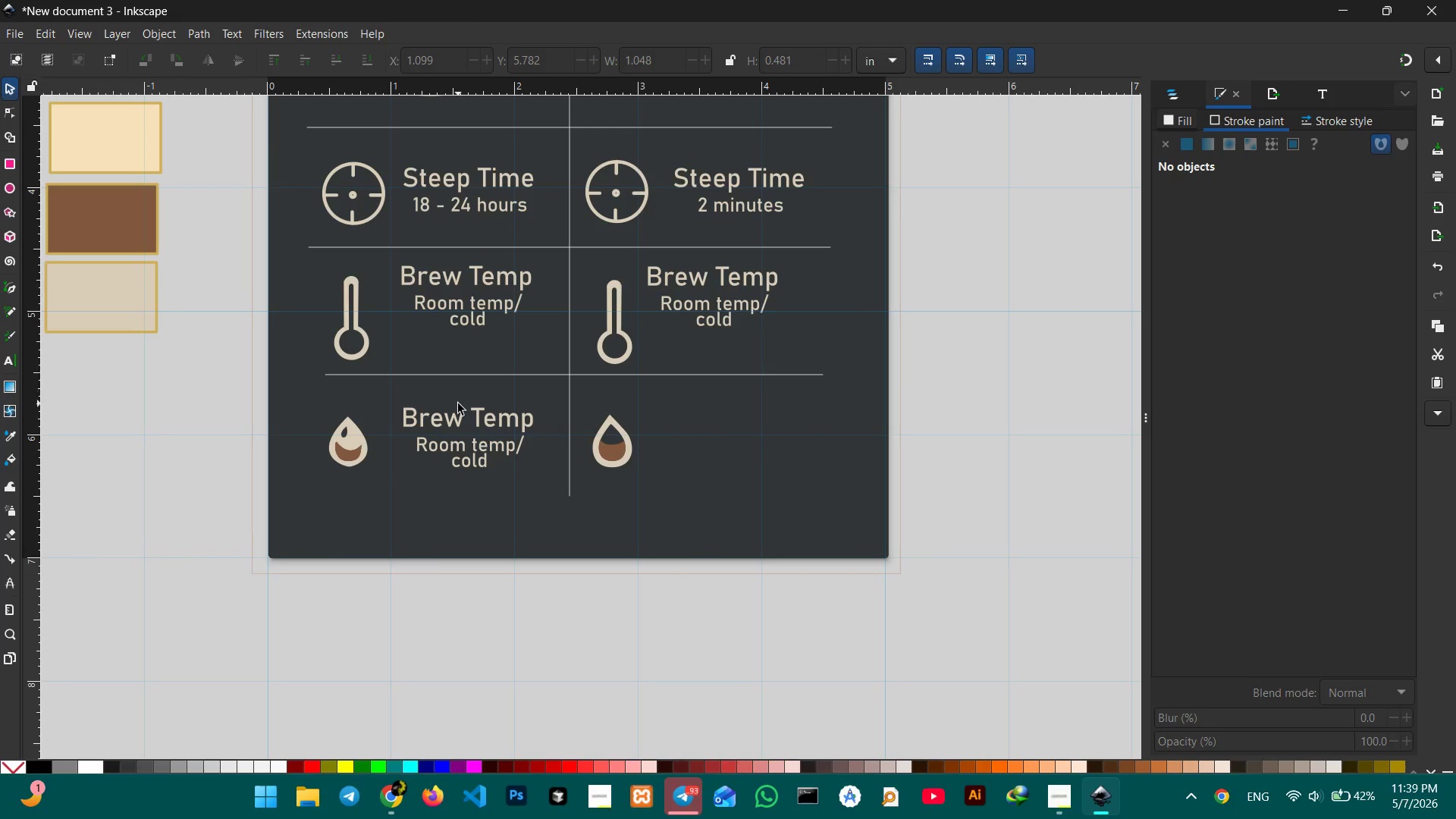 
double_click([452, 417])
 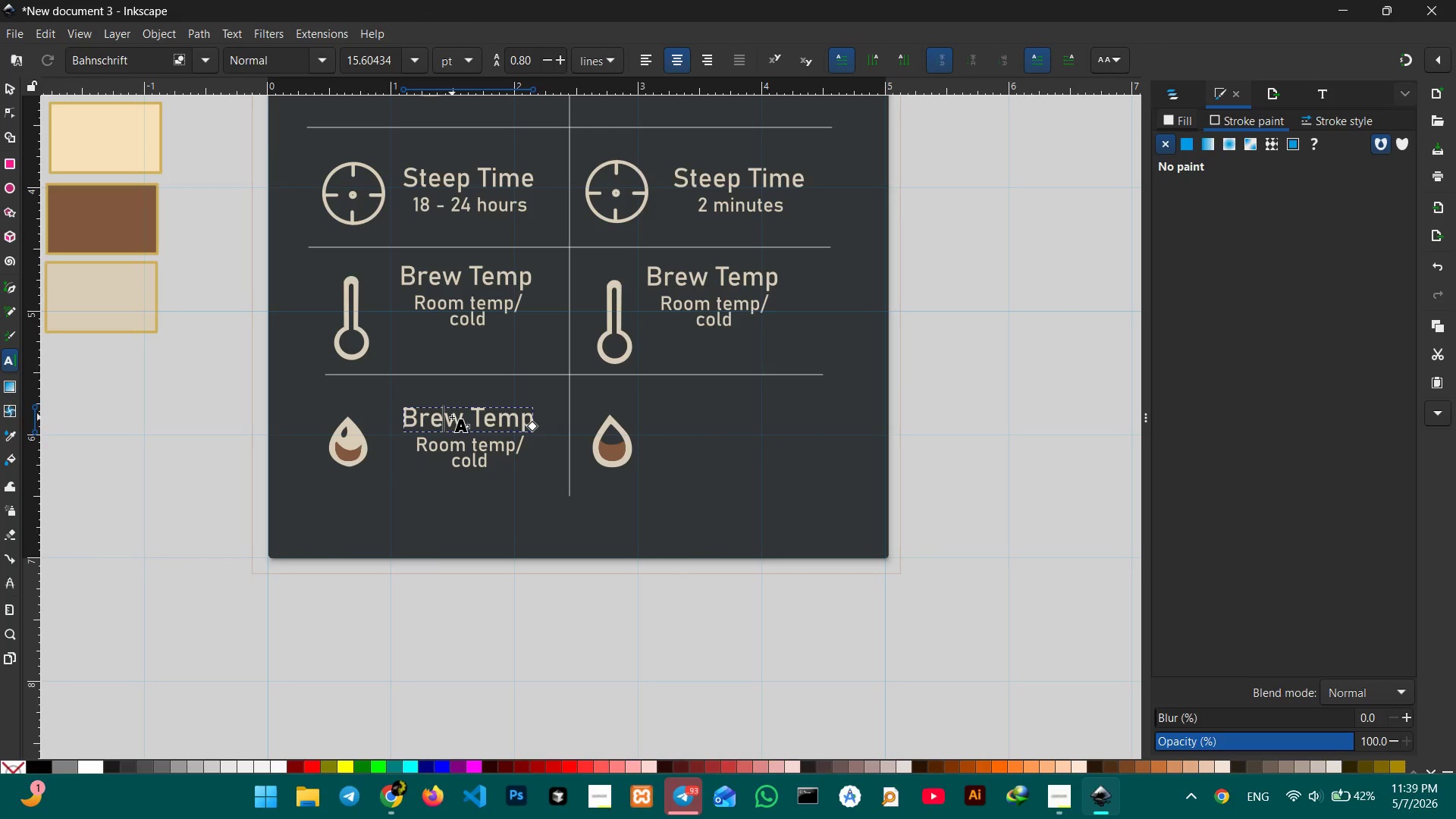 
triple_click([452, 417])
 